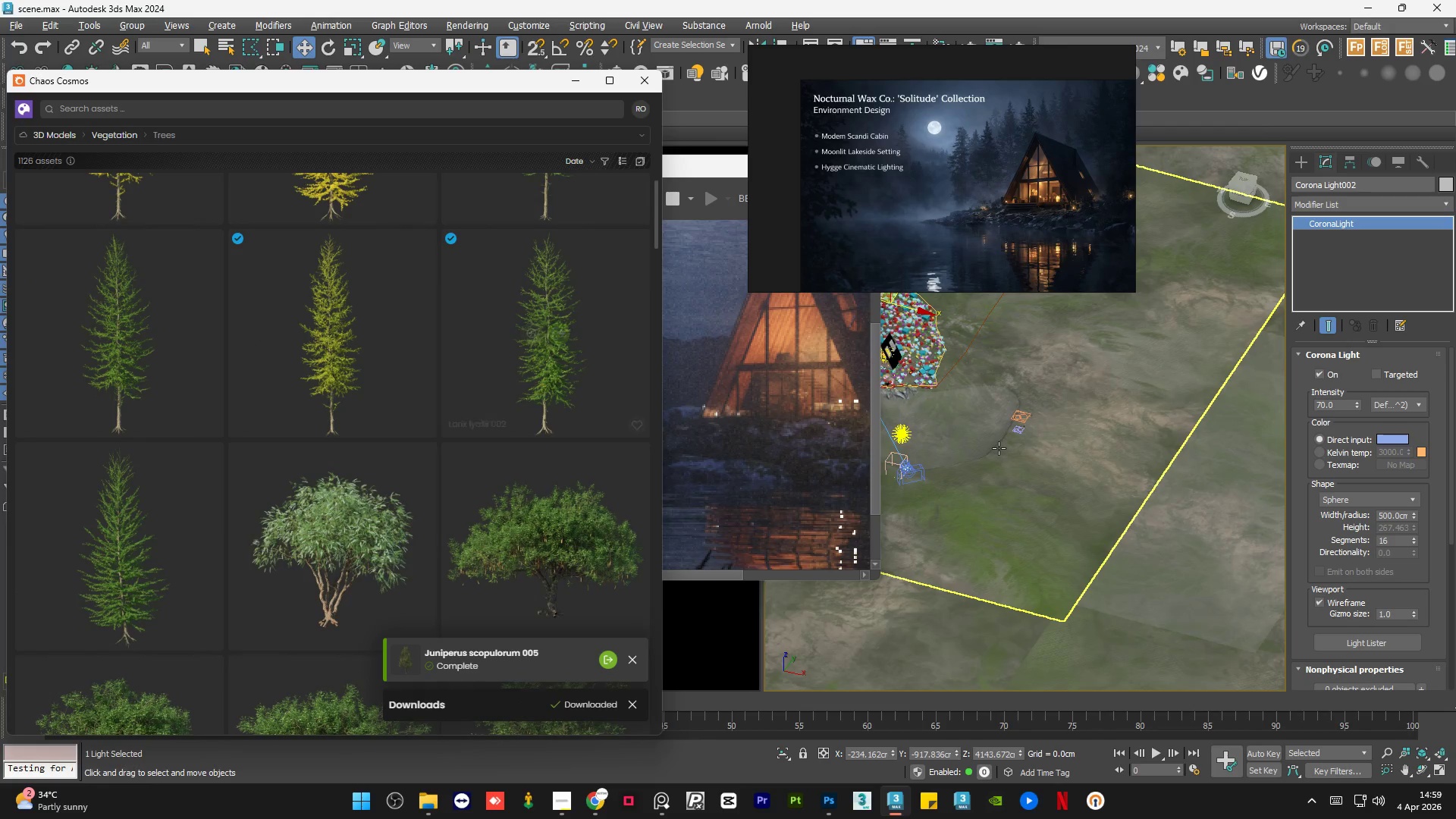 
scroll: coordinate [970, 435], scroll_direction: up, amount: 2.0
 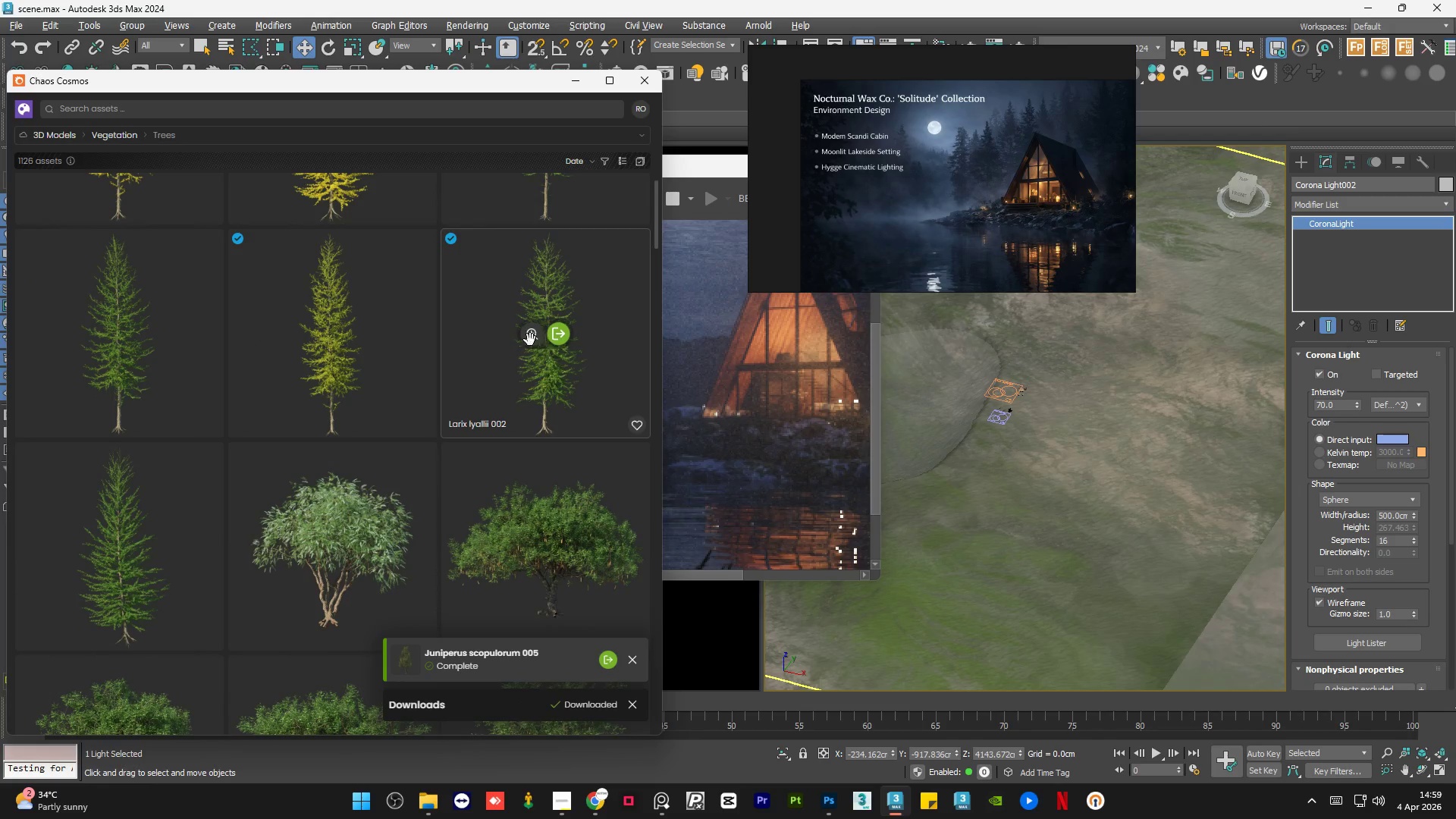 
left_click_drag(start_coordinate=[502, 337], to_coordinate=[1056, 428])
 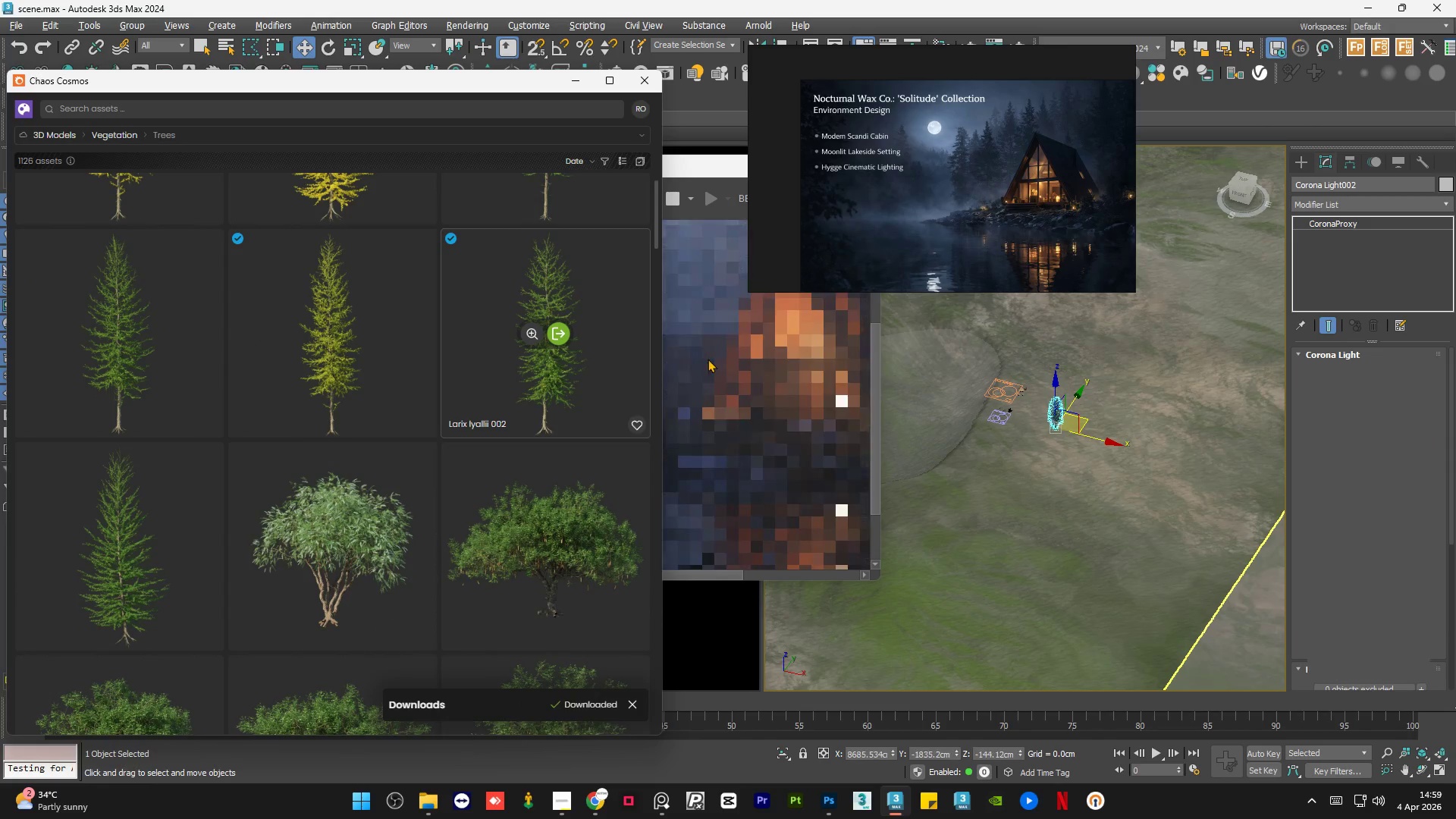 
left_click([398, 349])
 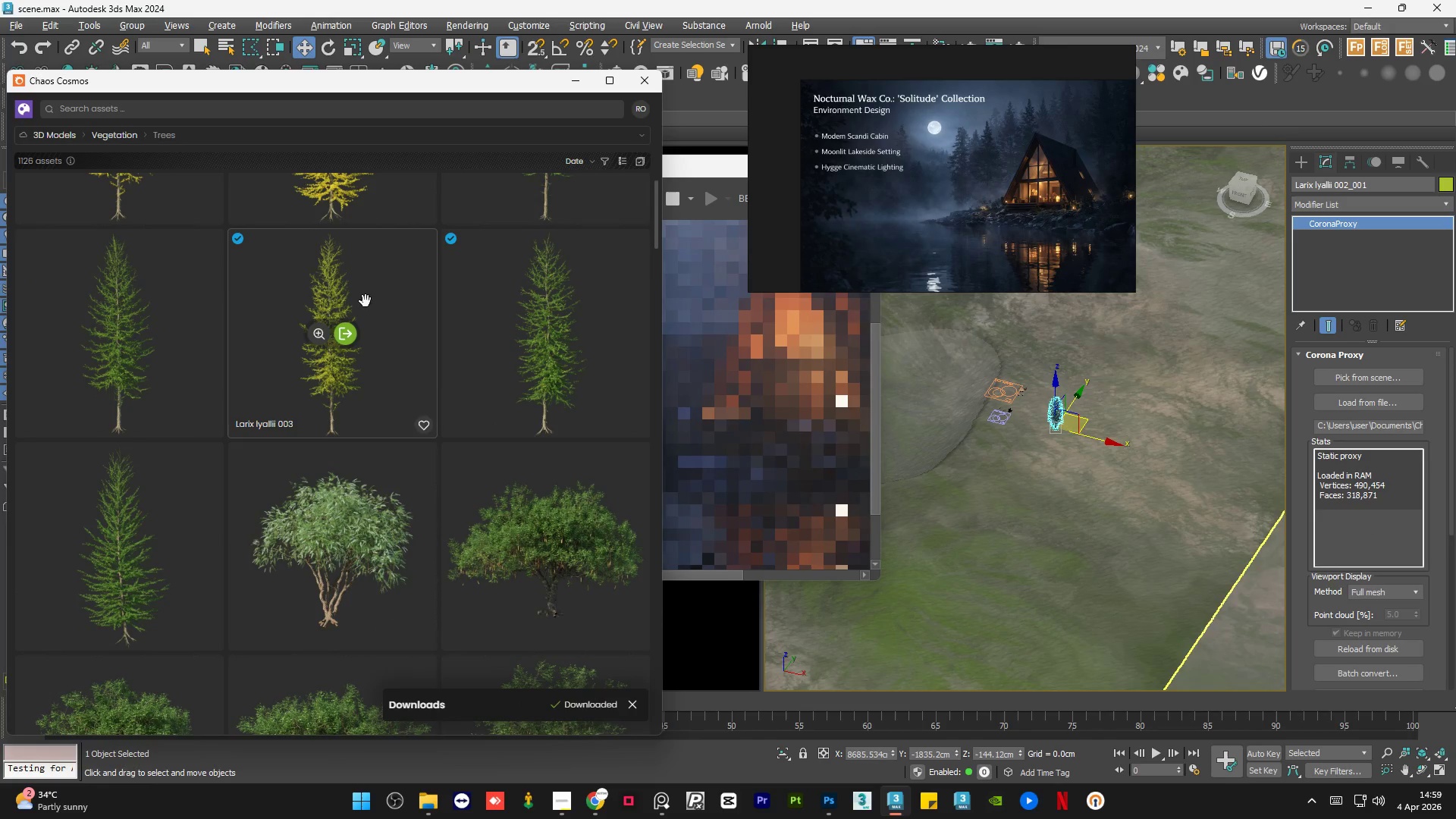 
left_click_drag(start_coordinate=[366, 301], to_coordinate=[1062, 437])
 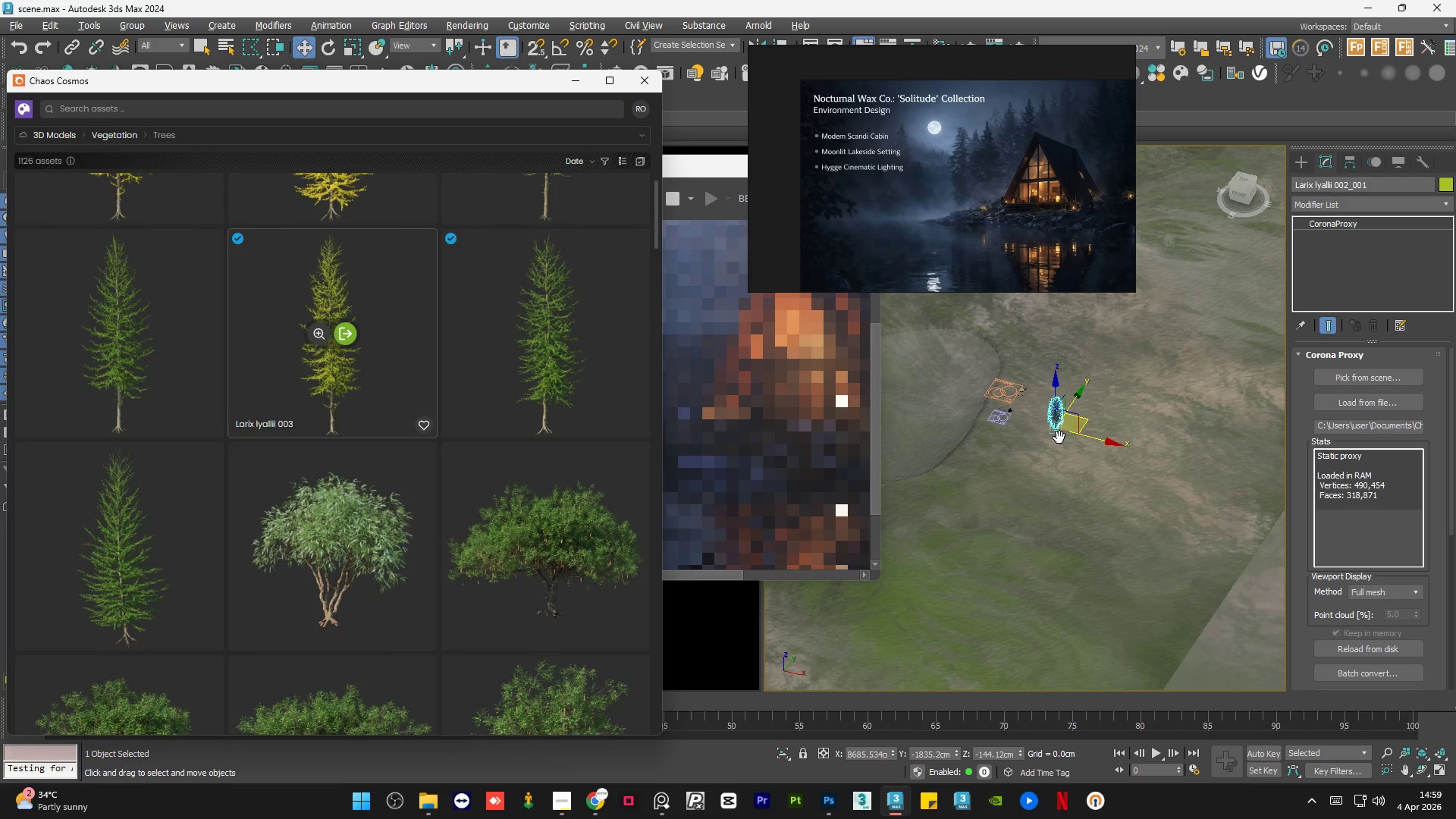 
scroll: coordinate [1062, 425], scroll_direction: up, amount: 5.0
 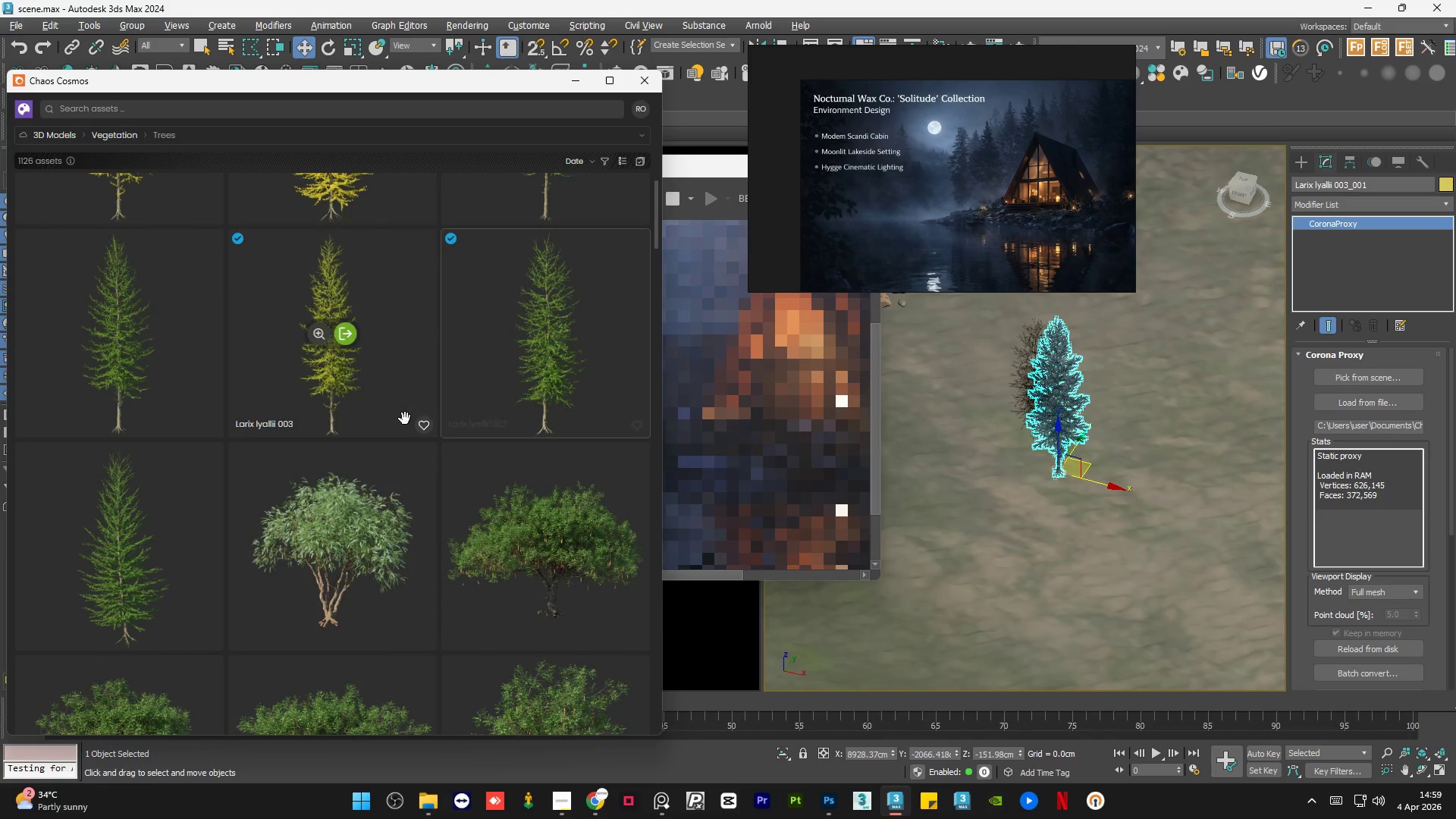 
scroll: coordinate [405, 482], scroll_direction: down, amount: 7.0
 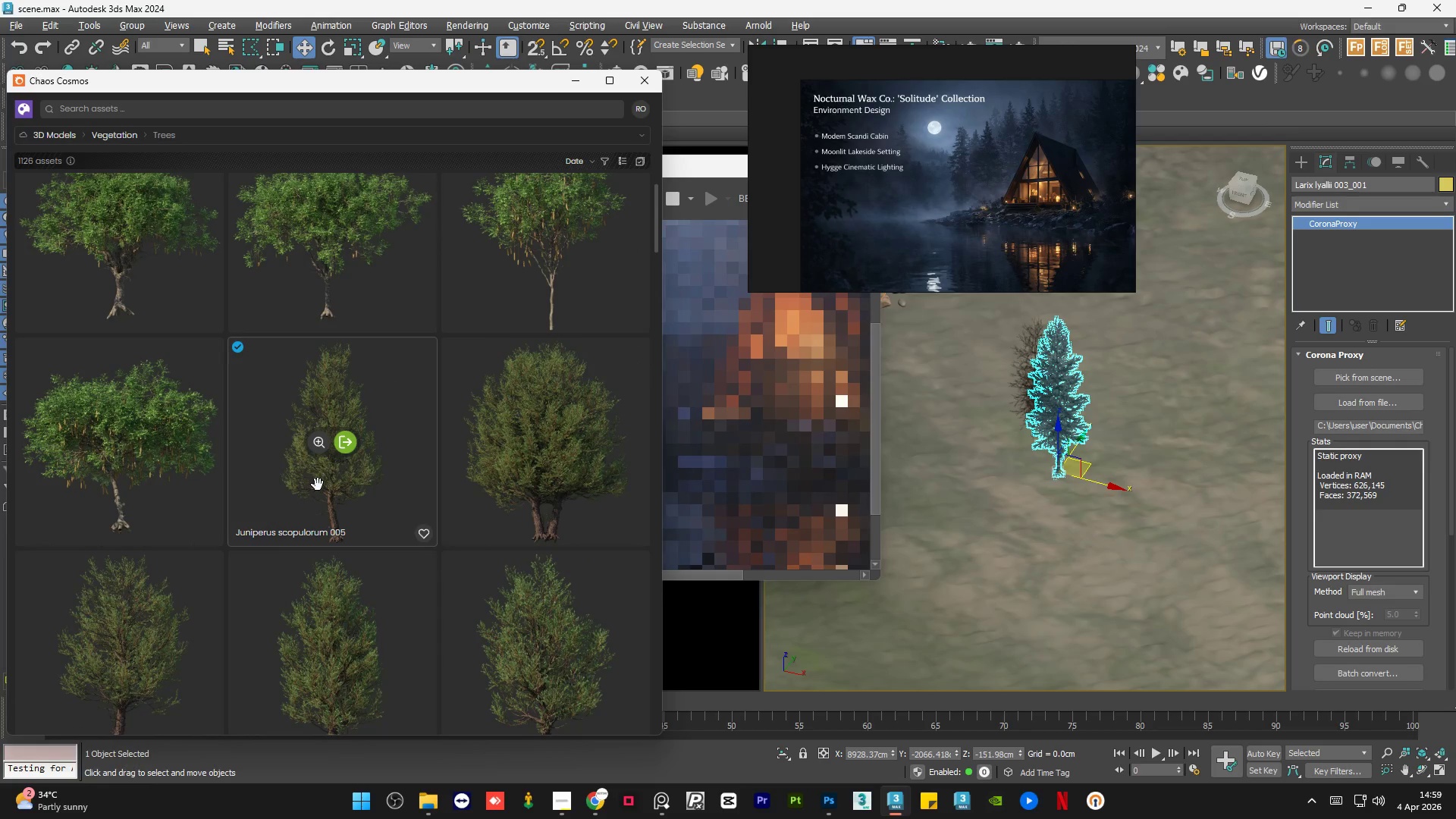 
left_click_drag(start_coordinate=[318, 491], to_coordinate=[1119, 451])
 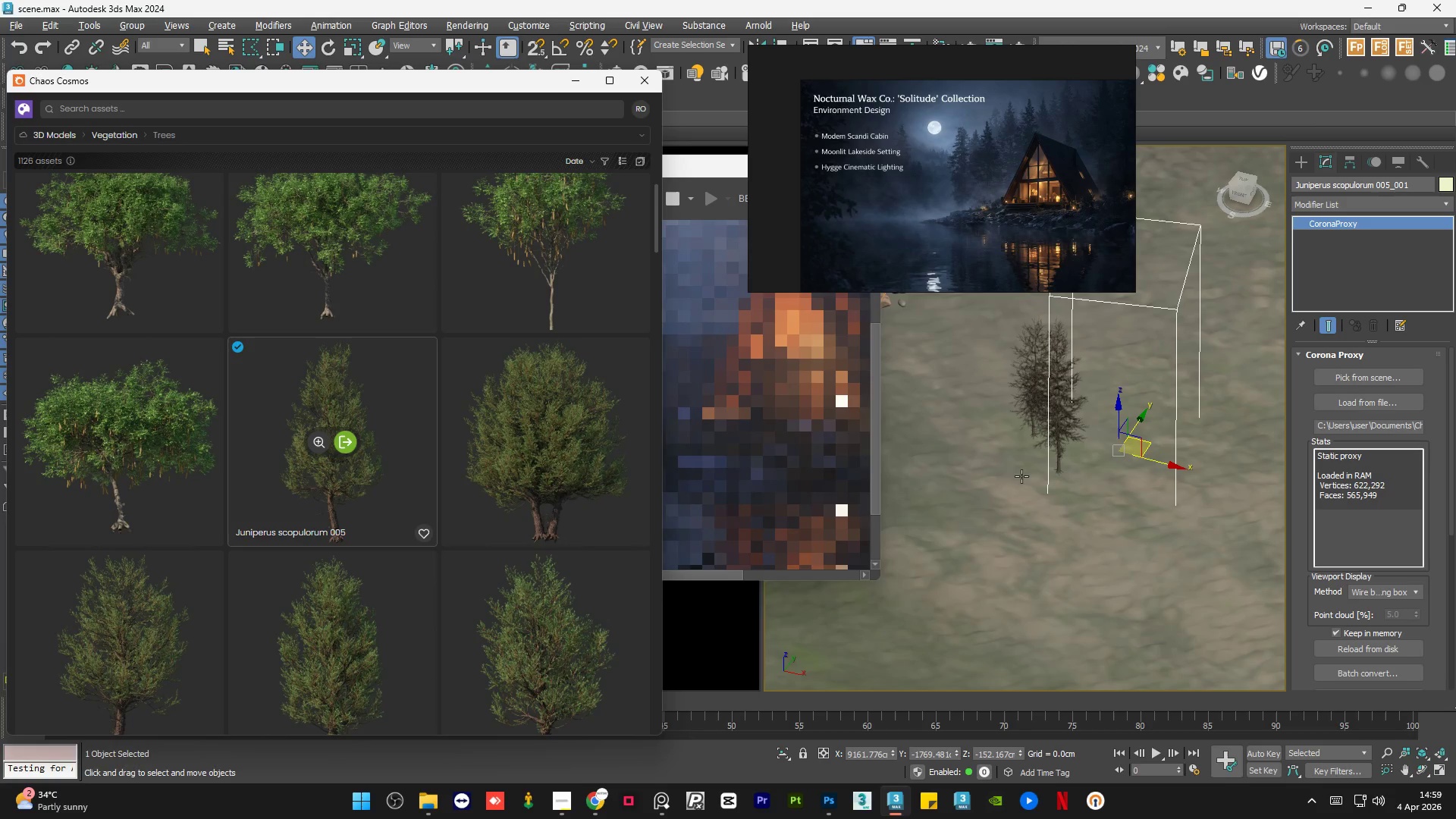 
scroll: coordinate [428, 462], scroll_direction: down, amount: 17.0
 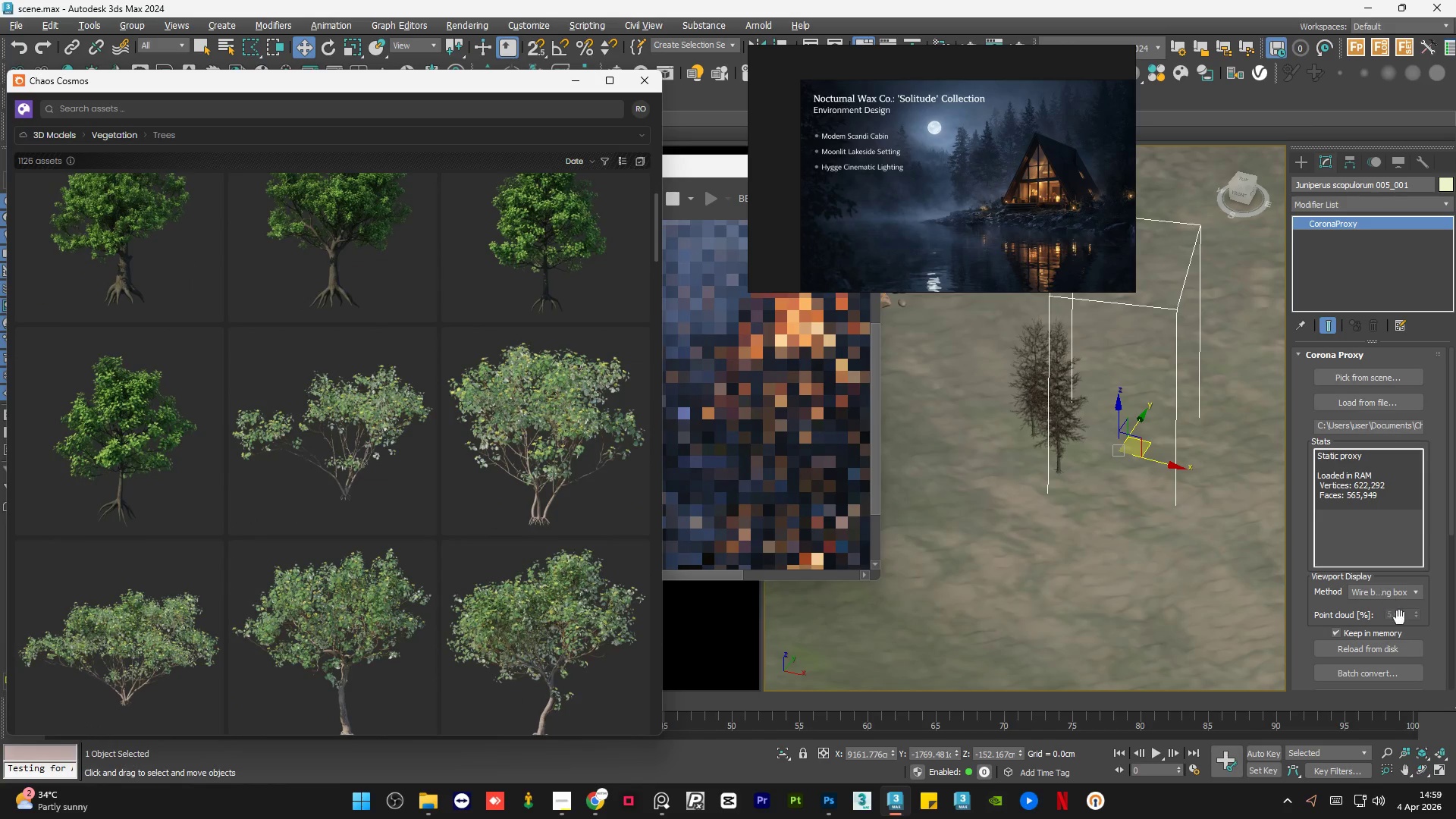 
left_click([1411, 589])
 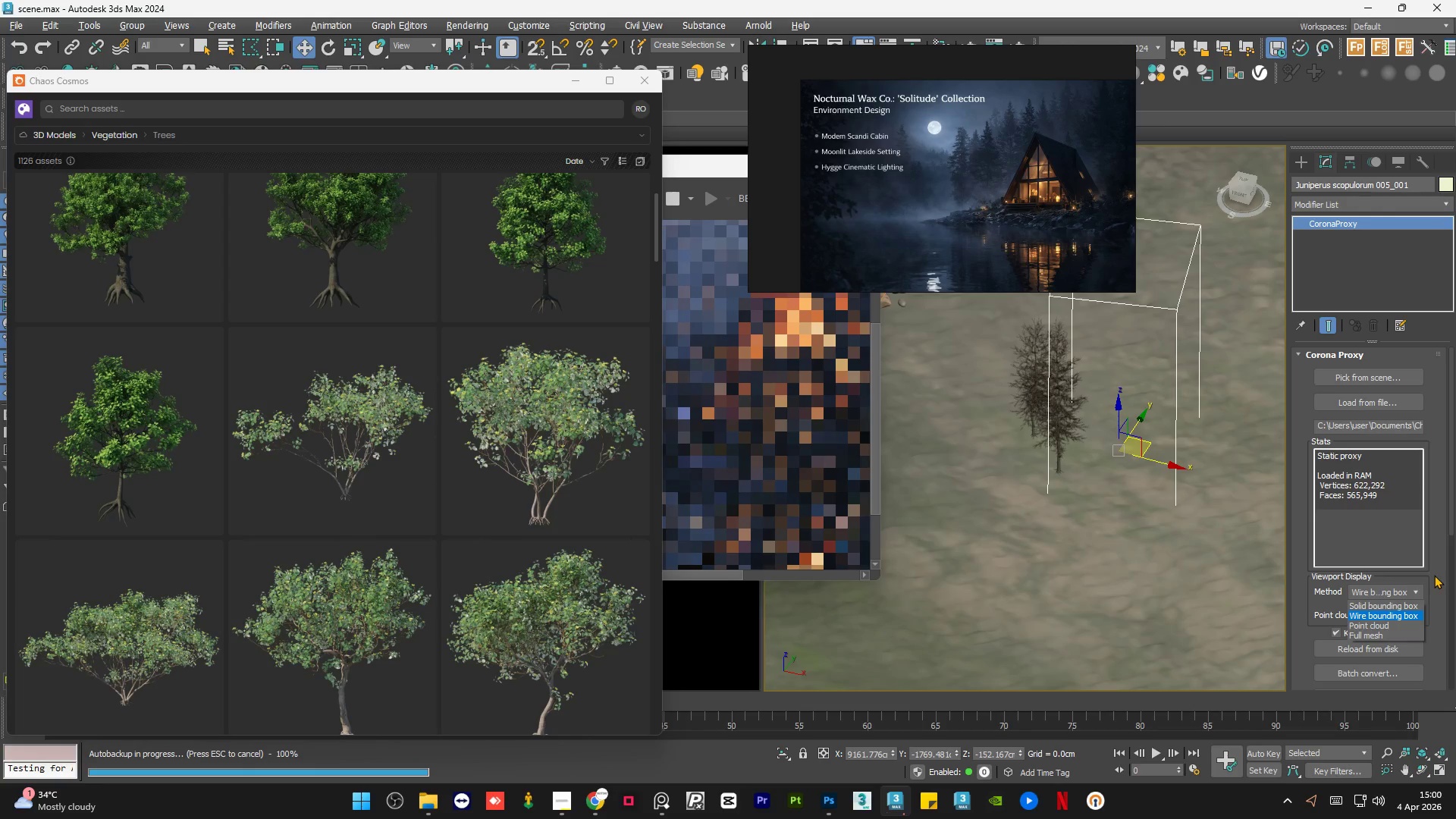 
wait(7.89)
 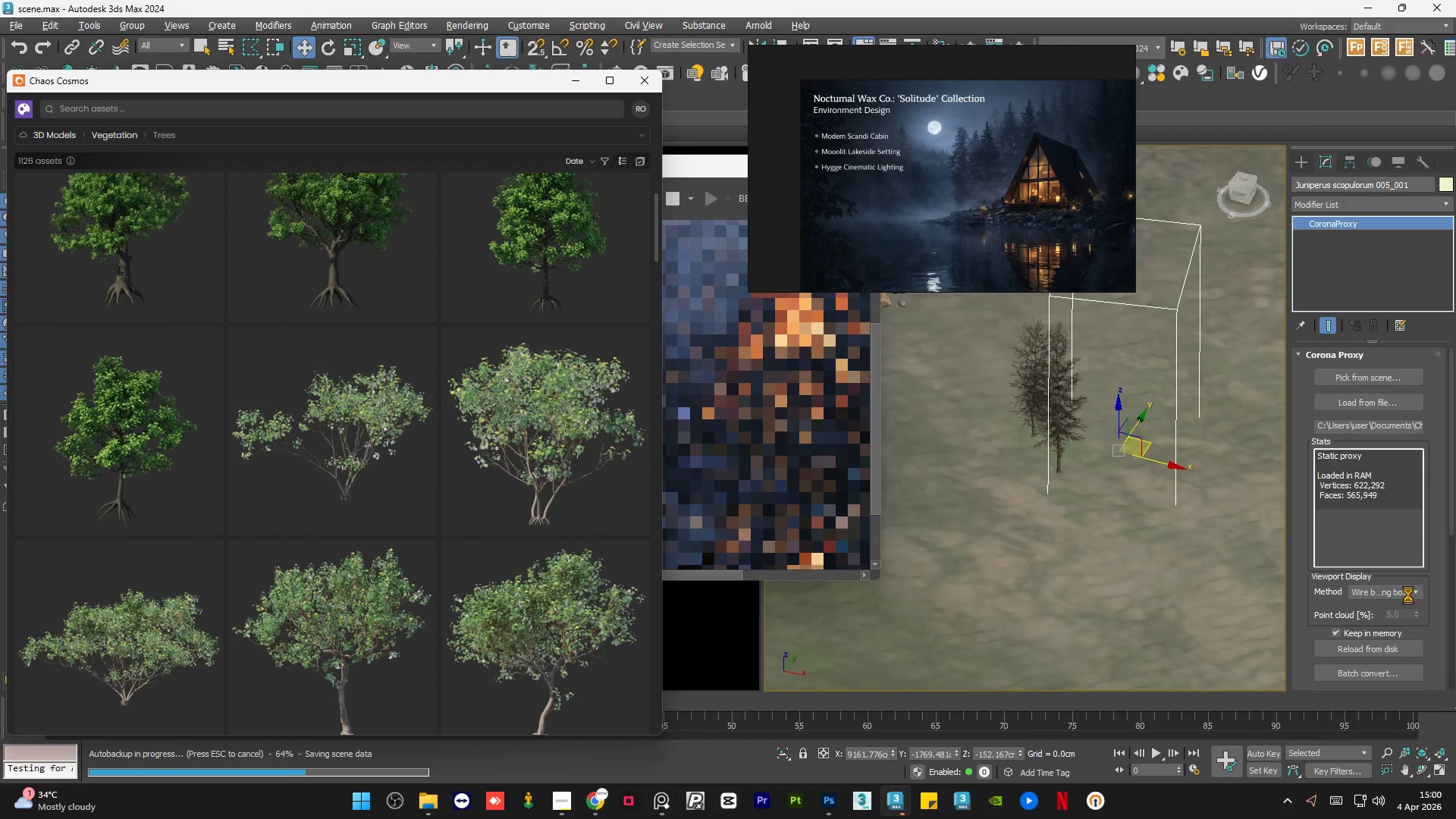 
scroll: coordinate [1187, 549], scroll_direction: down, amount: 3.0
 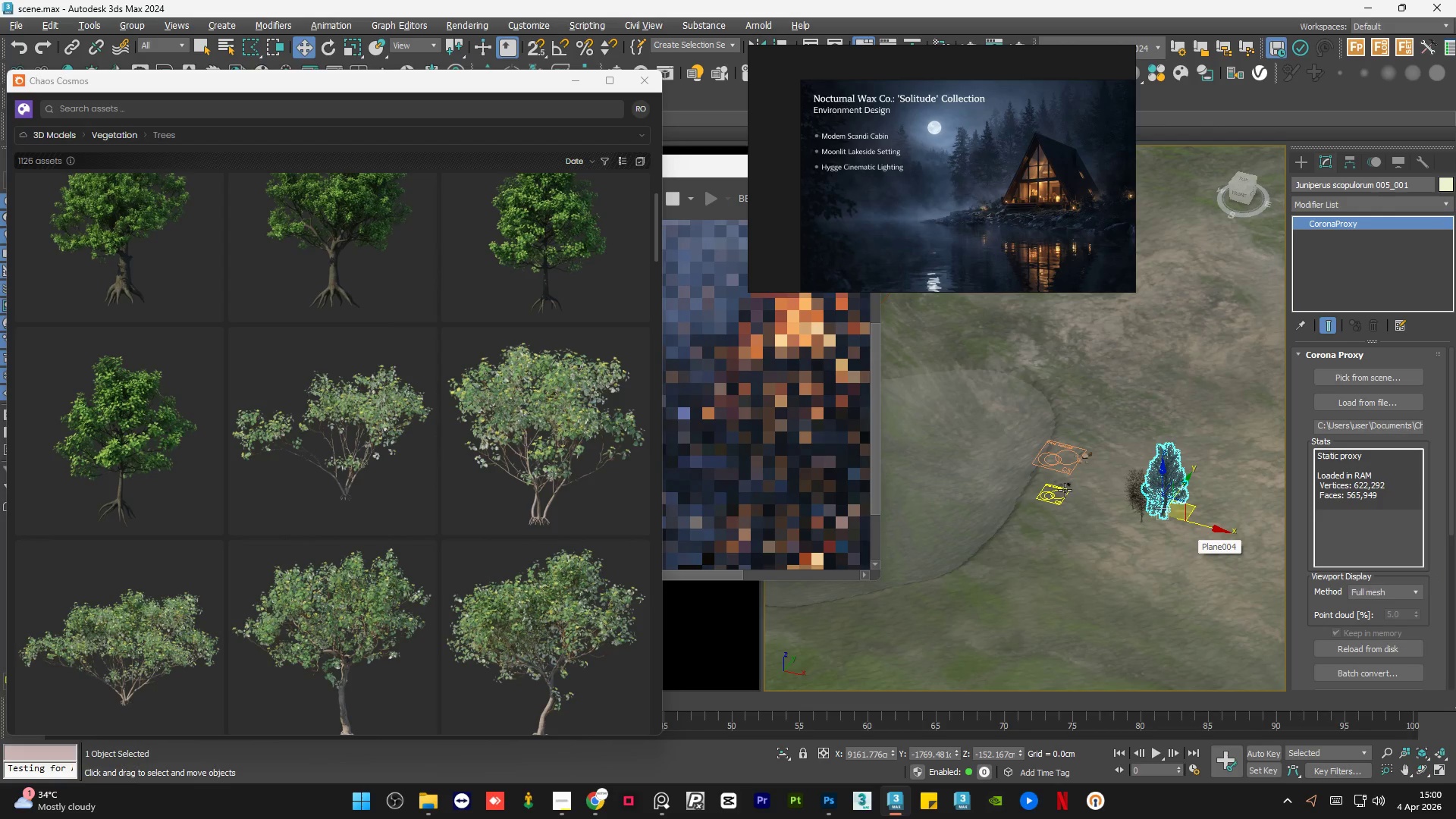 
scroll: coordinate [1074, 452], scroll_direction: up, amount: 7.0
 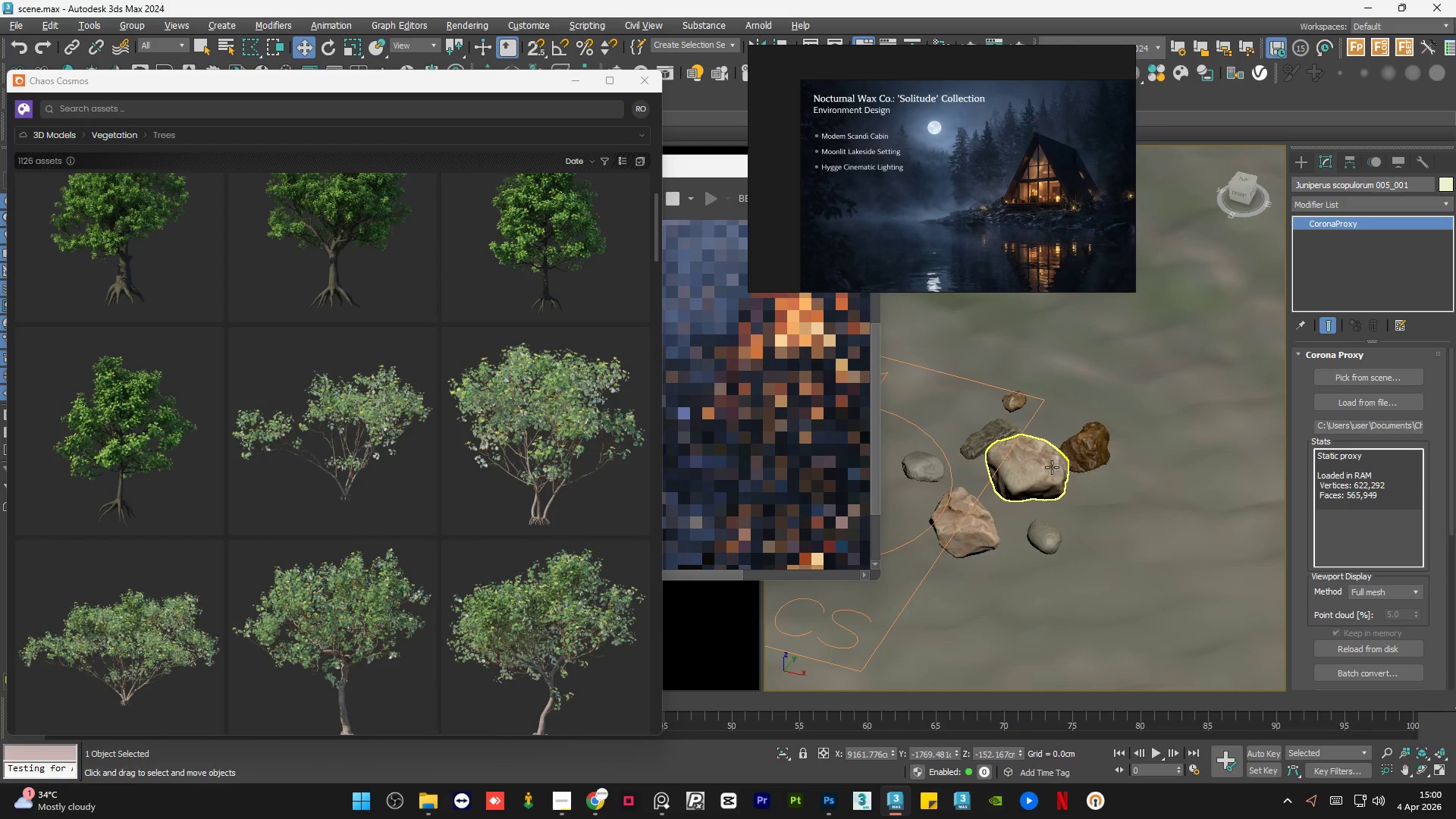 
left_click([1052, 467])
 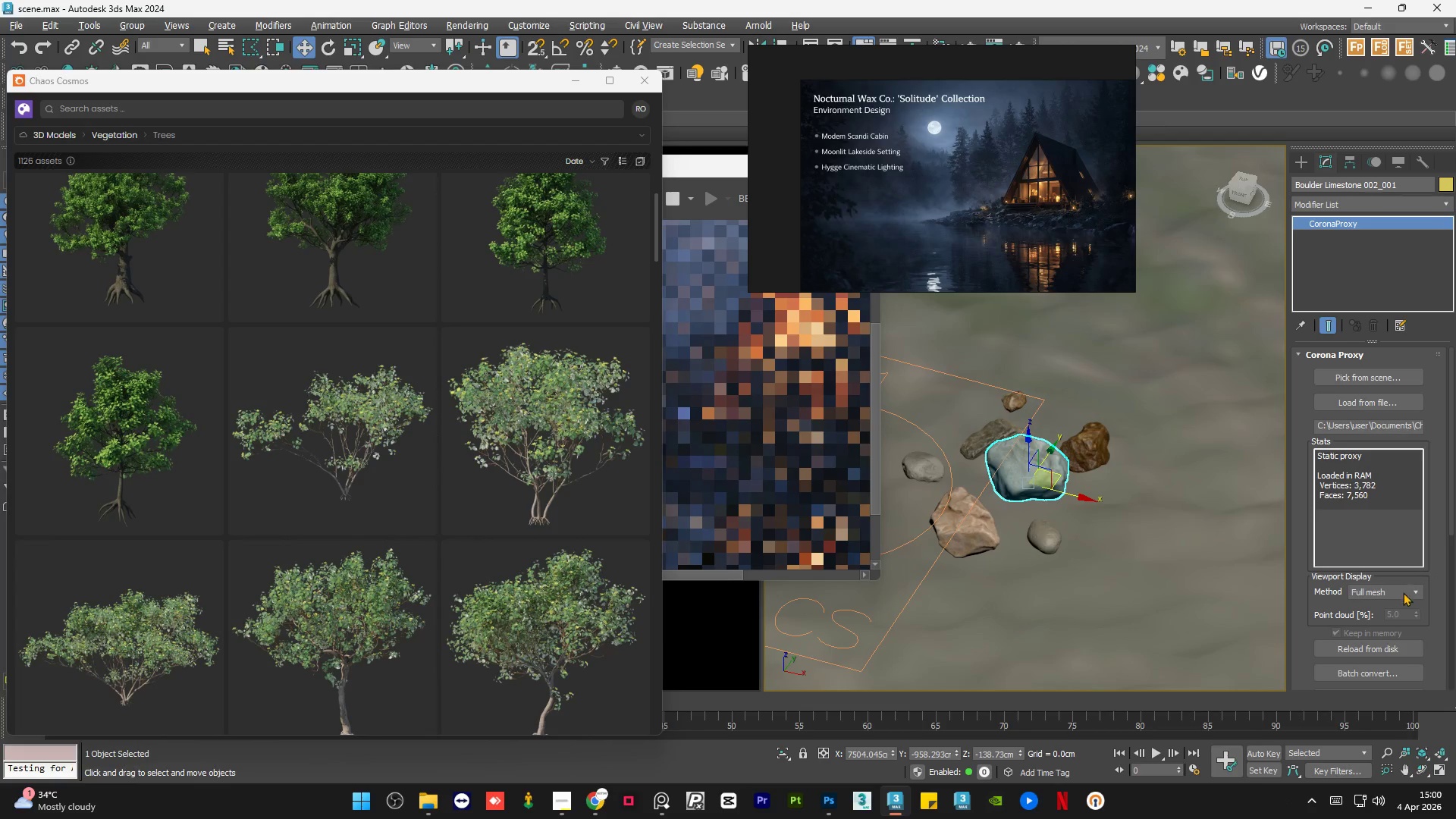 
left_click([1407, 592])
 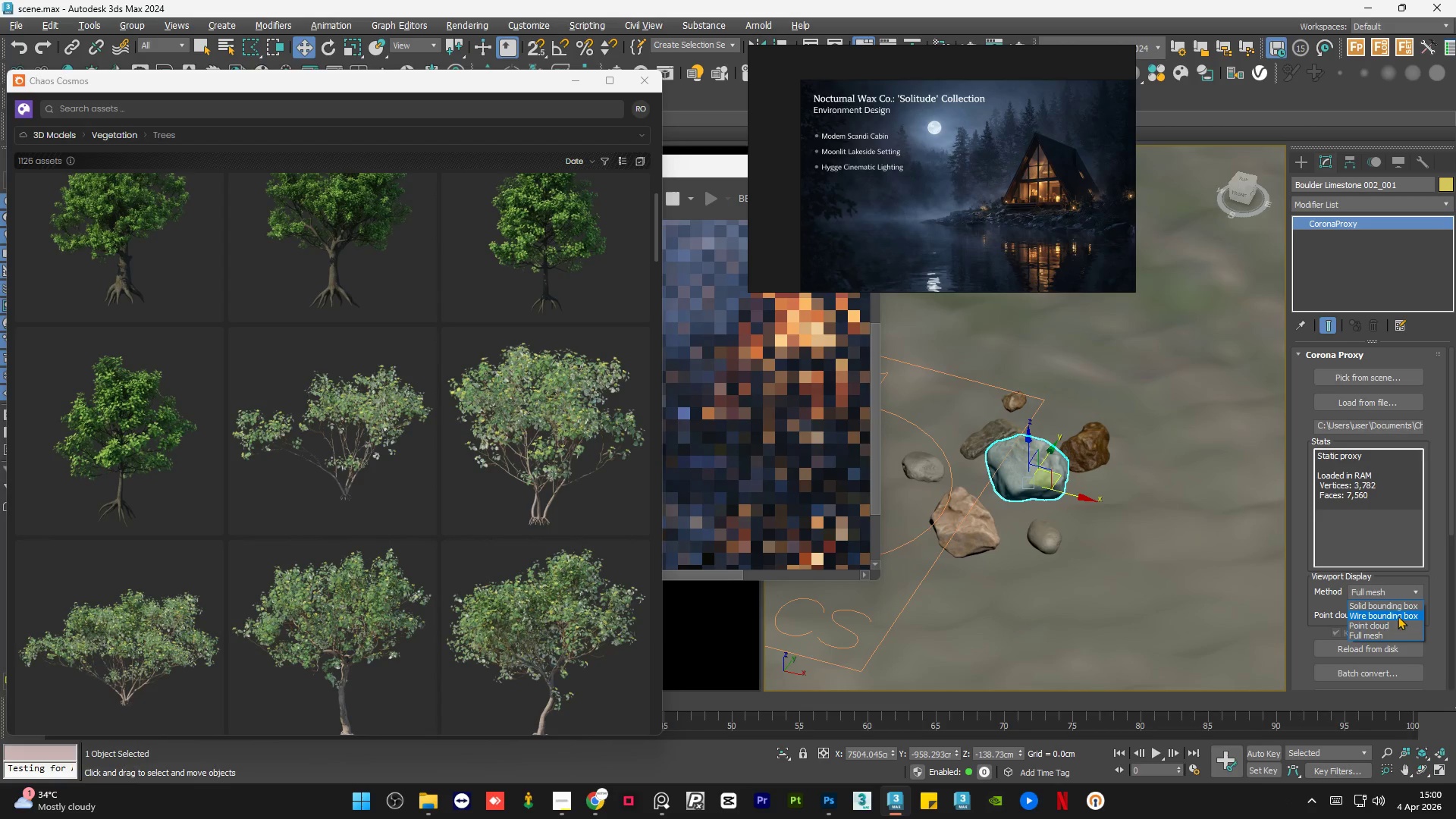 
left_click([1398, 615])
 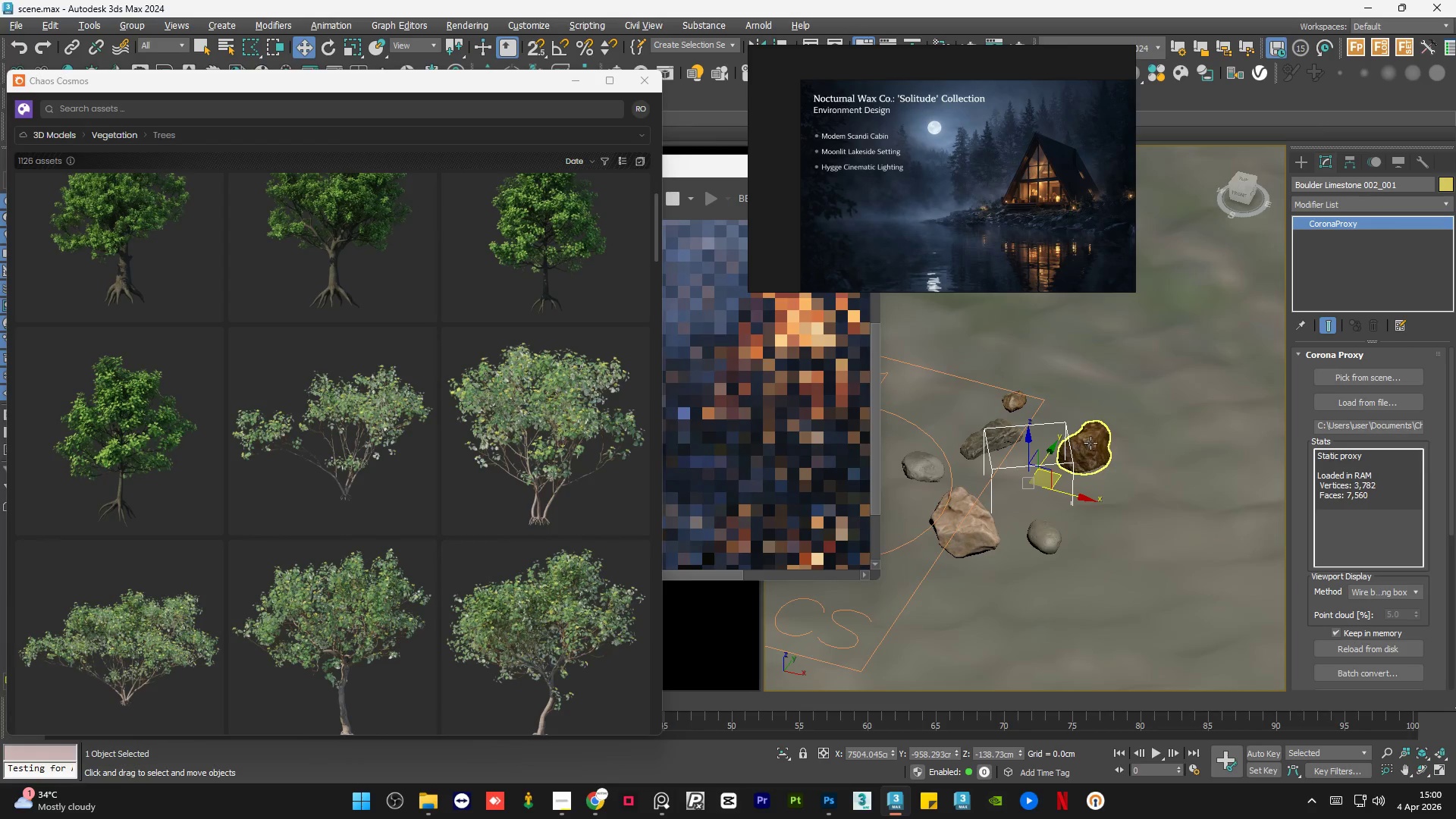 
left_click([1090, 443])
 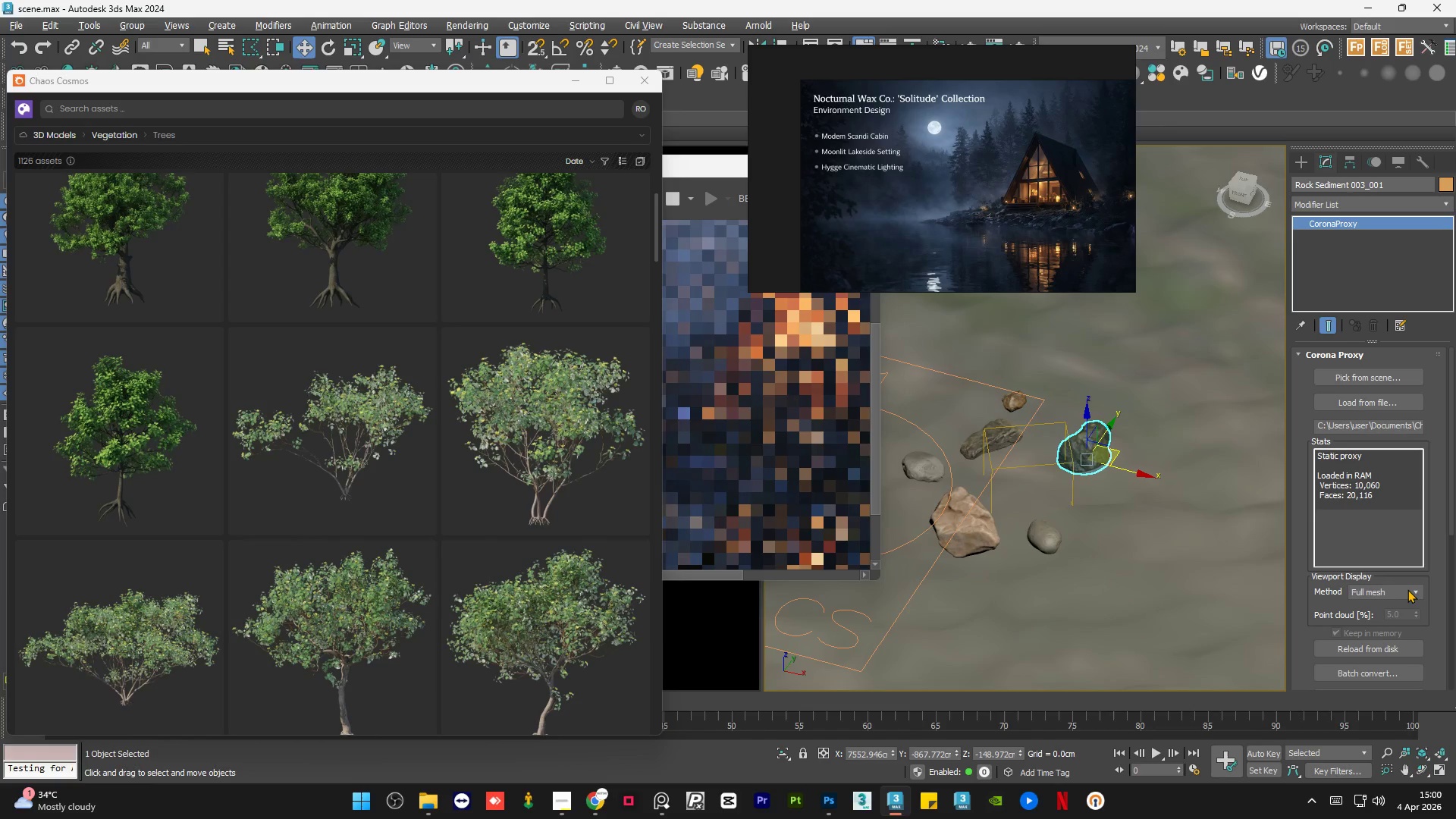 
left_click([1408, 589])
 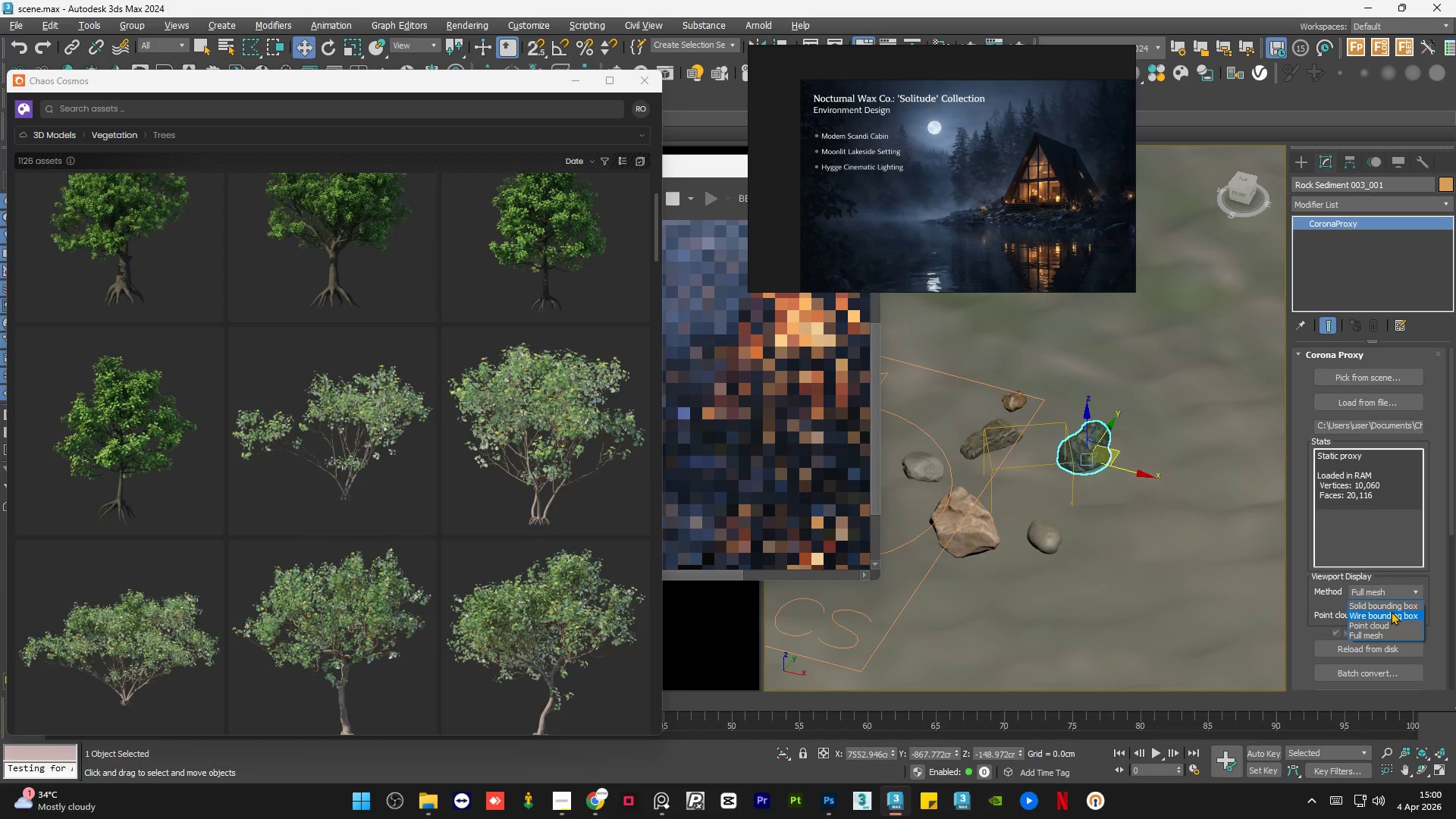 
left_click([1391, 611])
 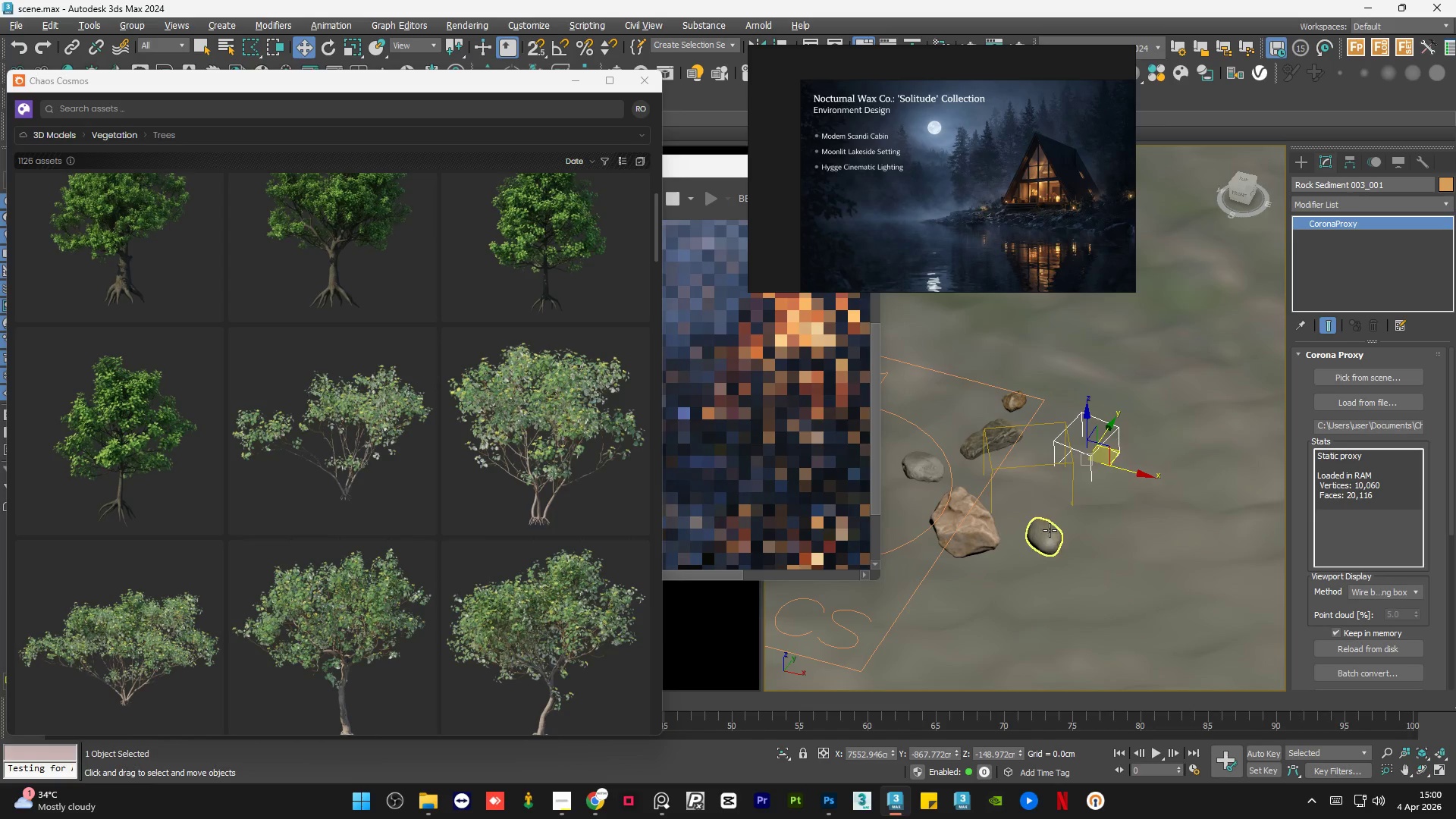 
left_click([1050, 530])
 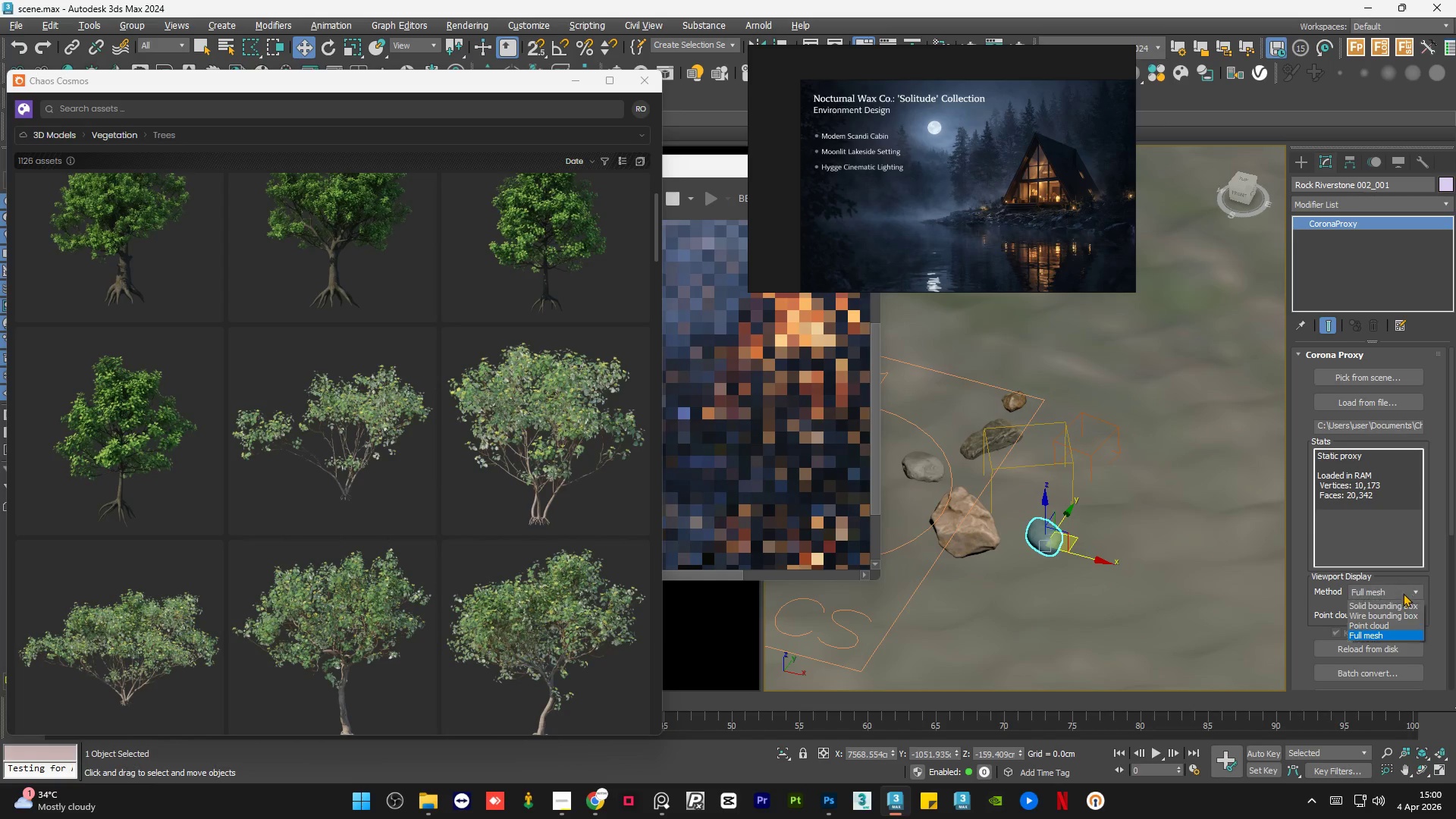 
left_click([1393, 613])
 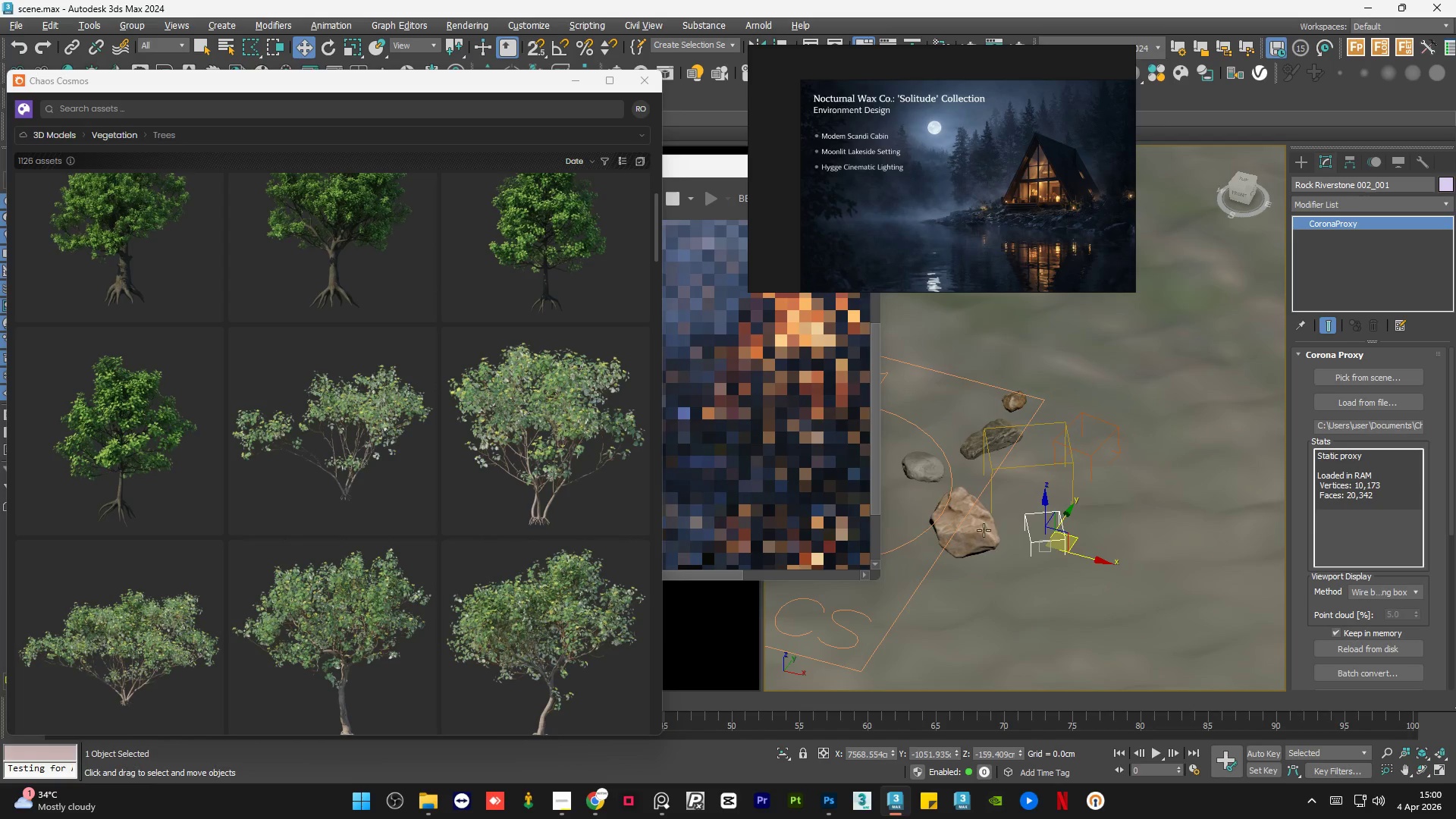 
left_click([974, 532])
 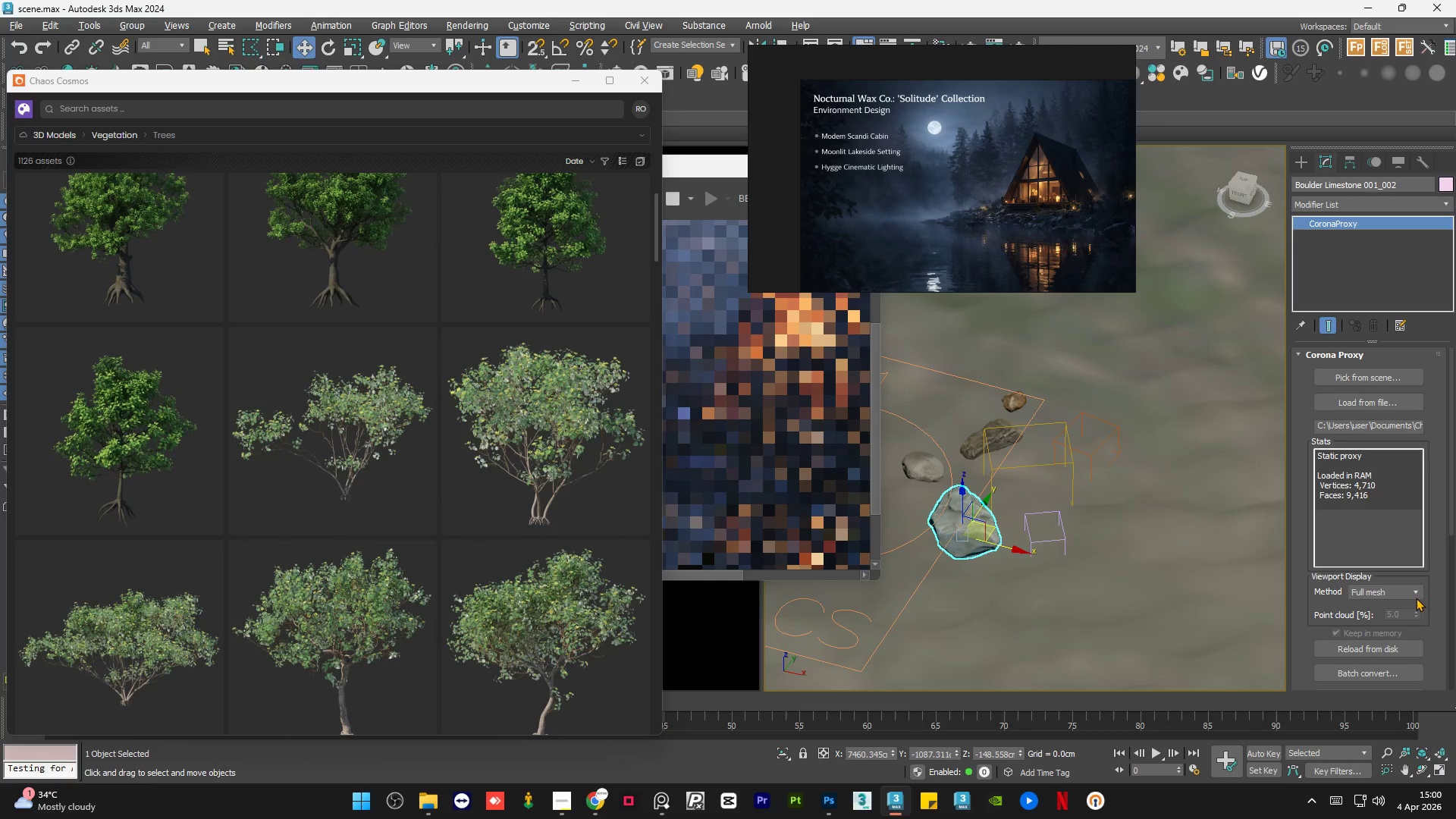 
left_click([1417, 591])
 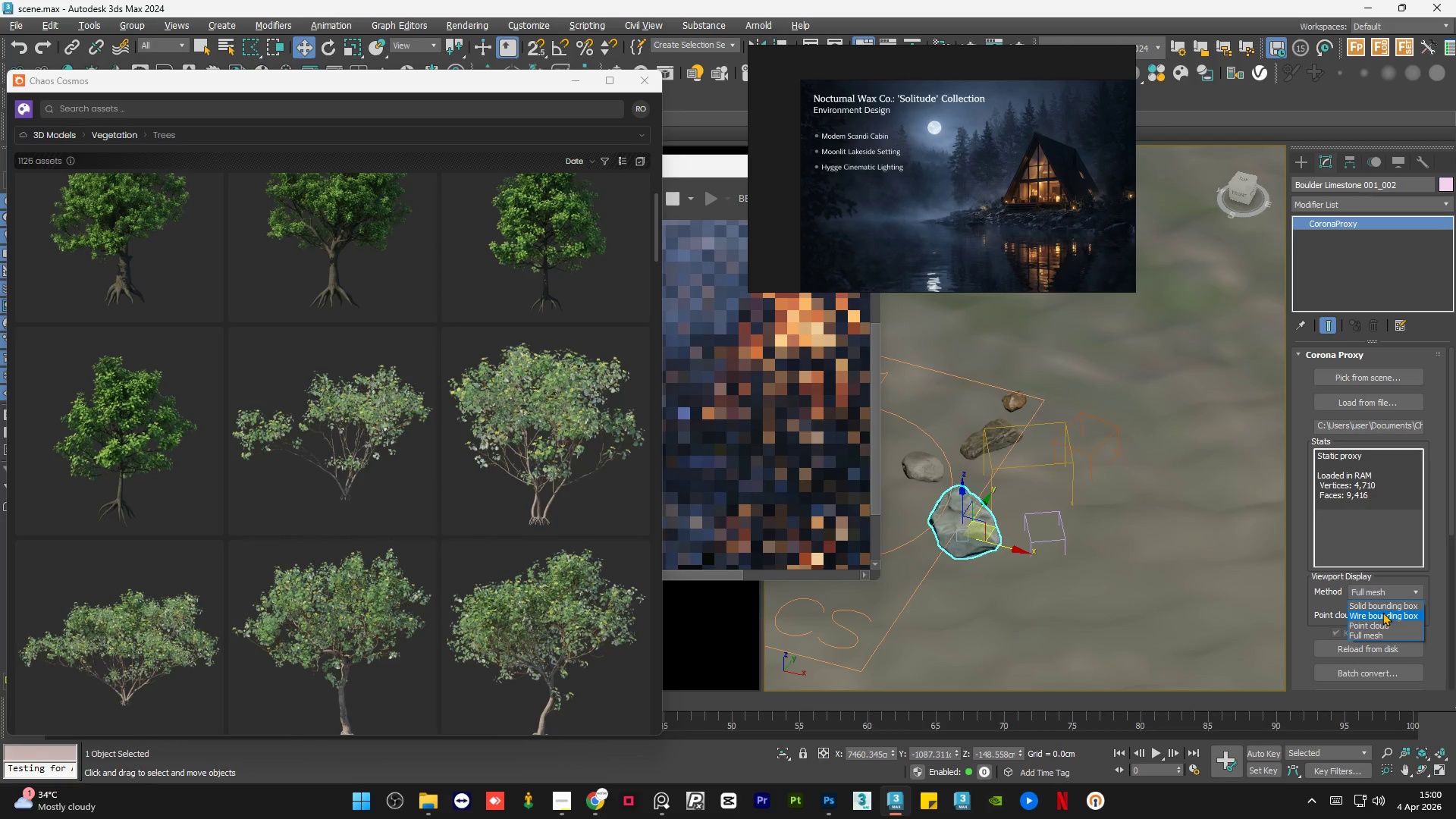 
left_click([1382, 612])
 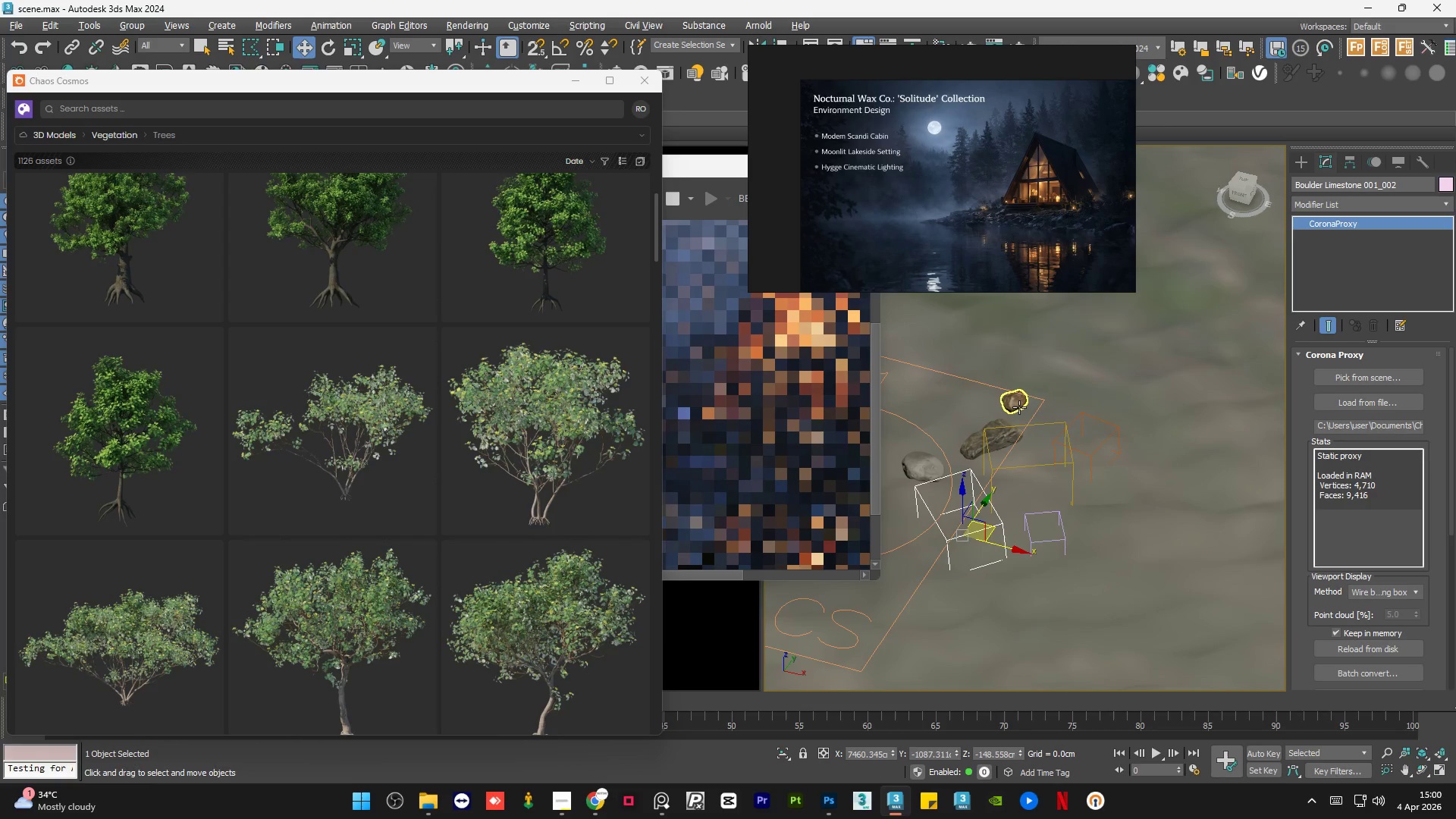 
left_click([1017, 400])
 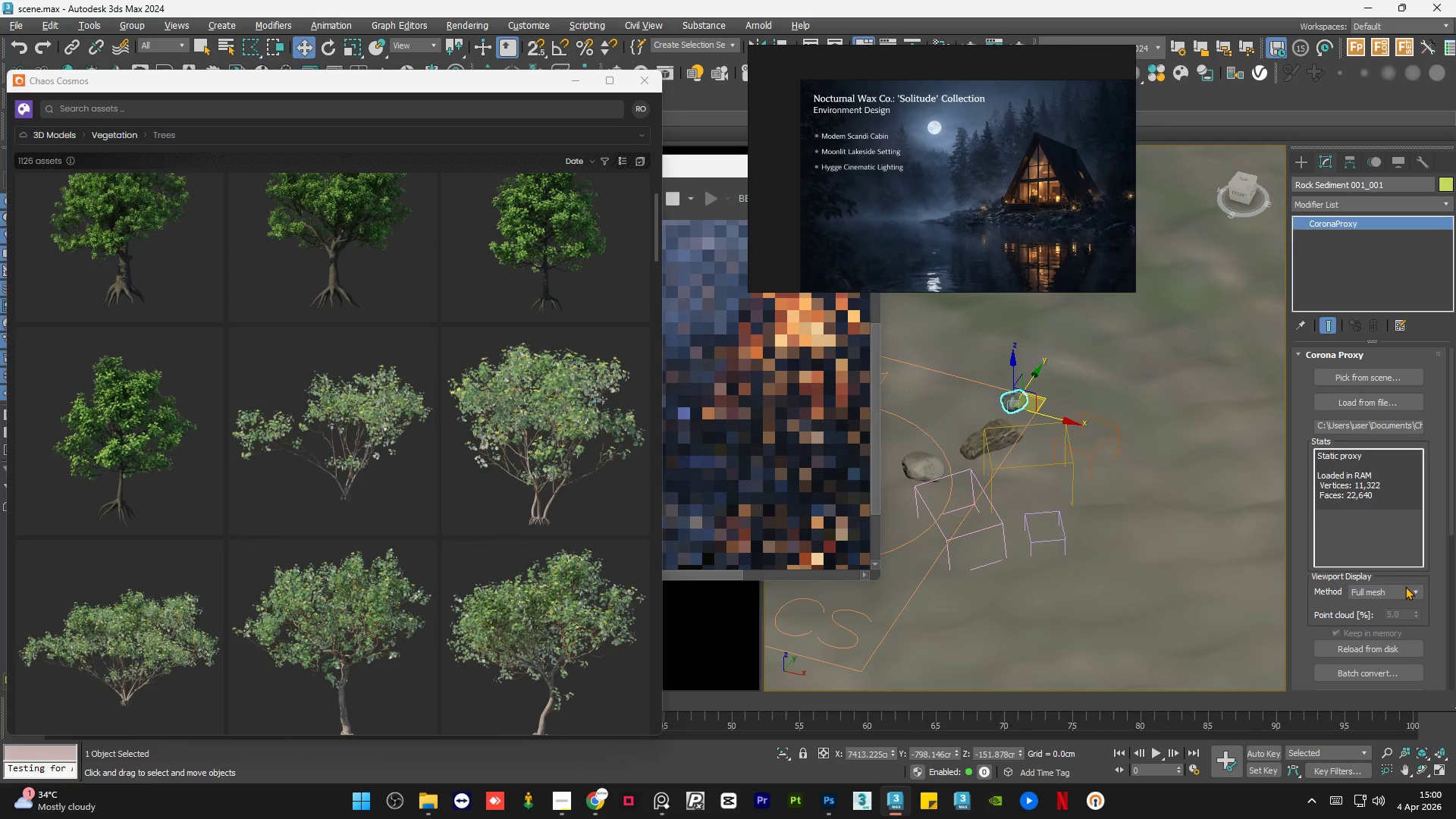 
left_click([1404, 588])
 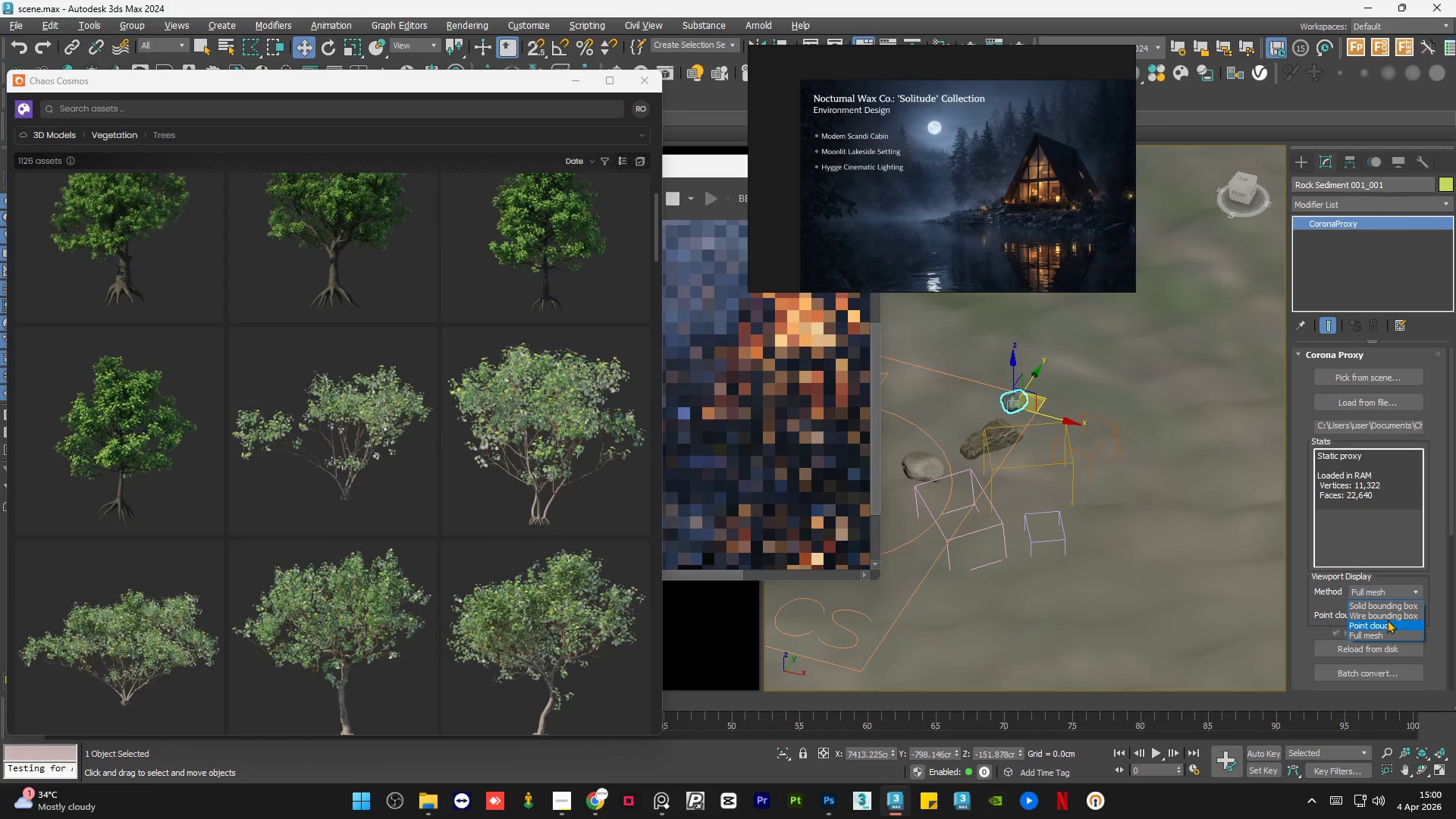 
left_click([1389, 616])
 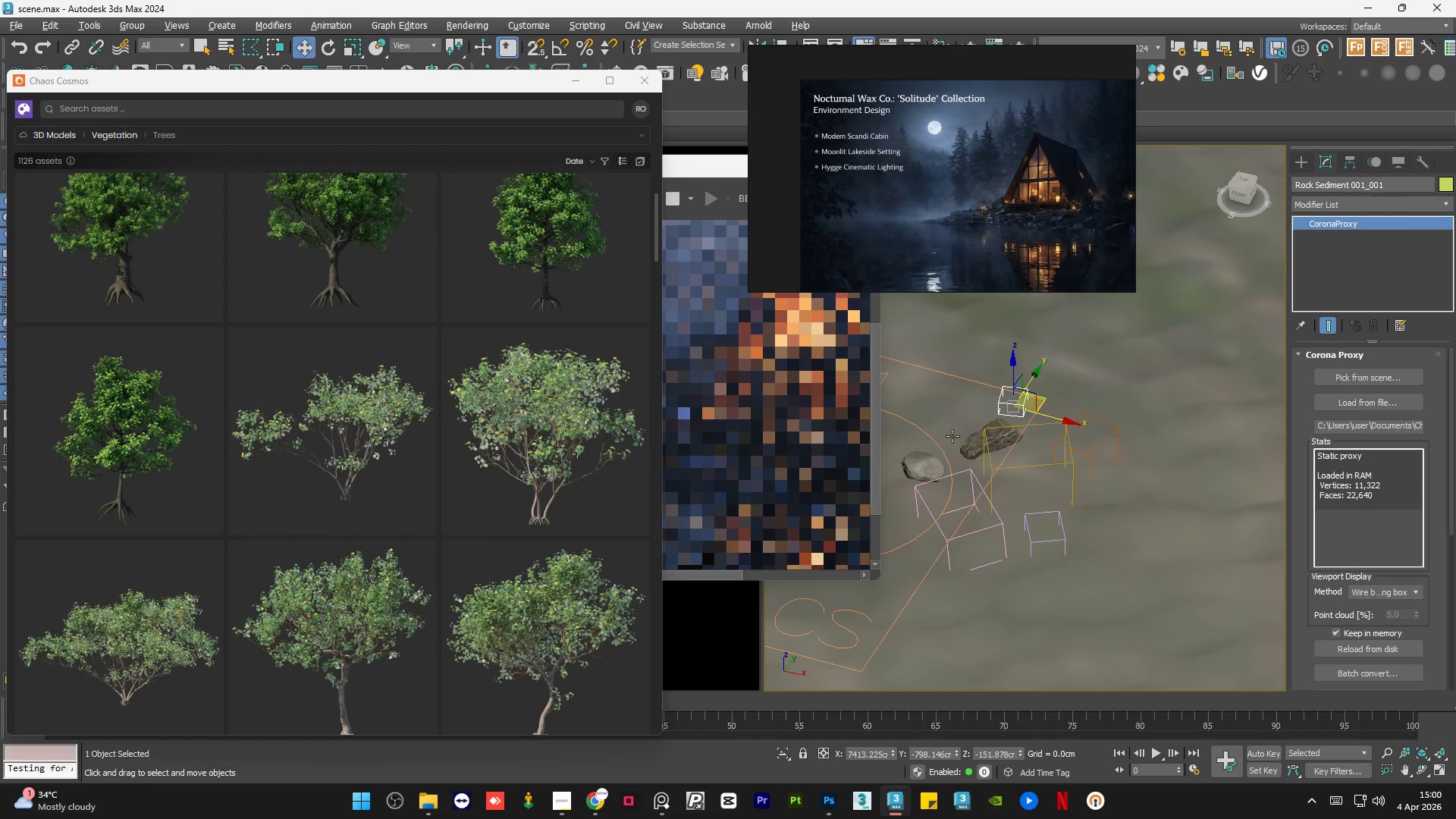 
scroll: coordinate [931, 435], scroll_direction: up, amount: 1.0
 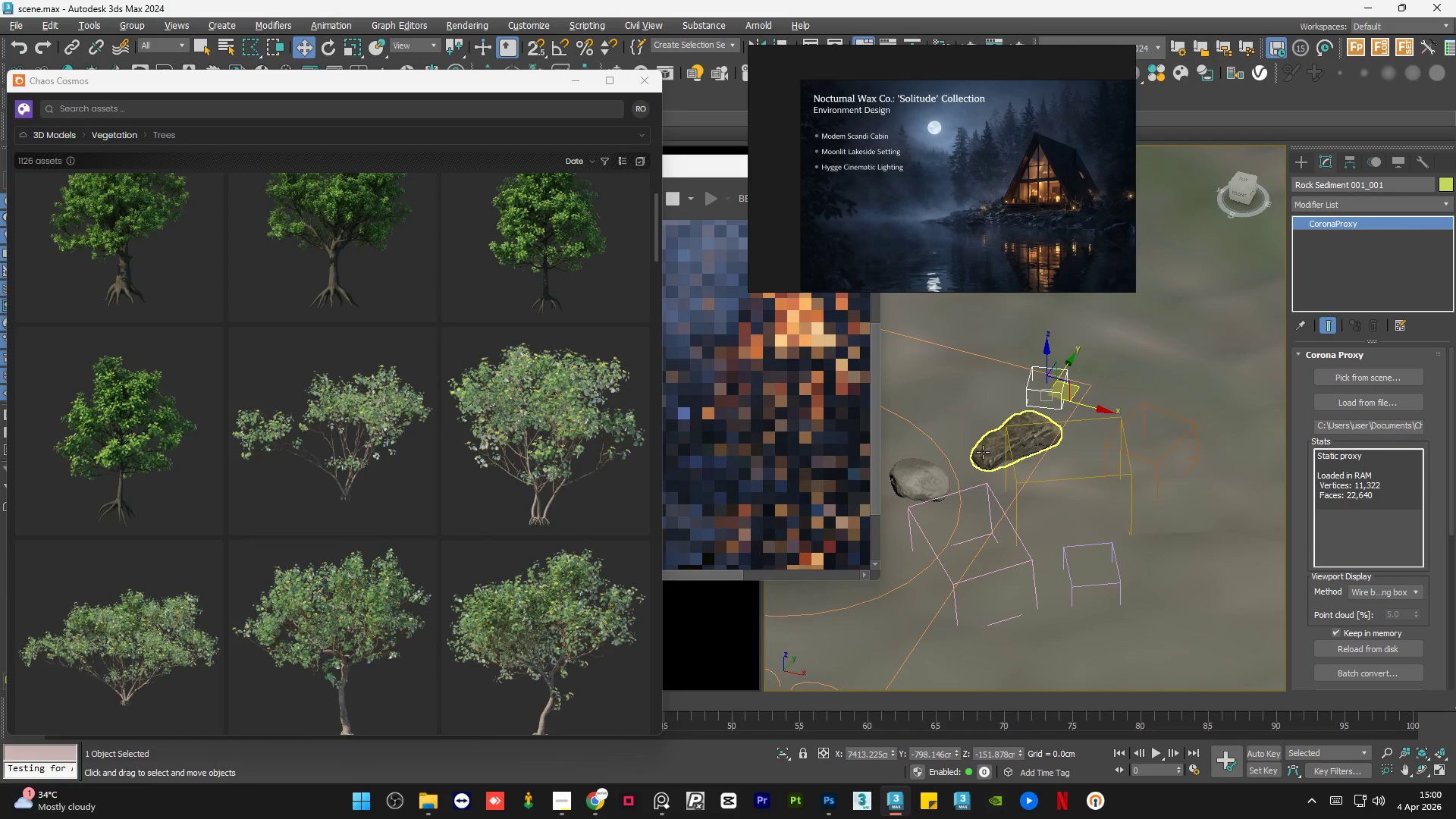 
left_click([983, 452])
 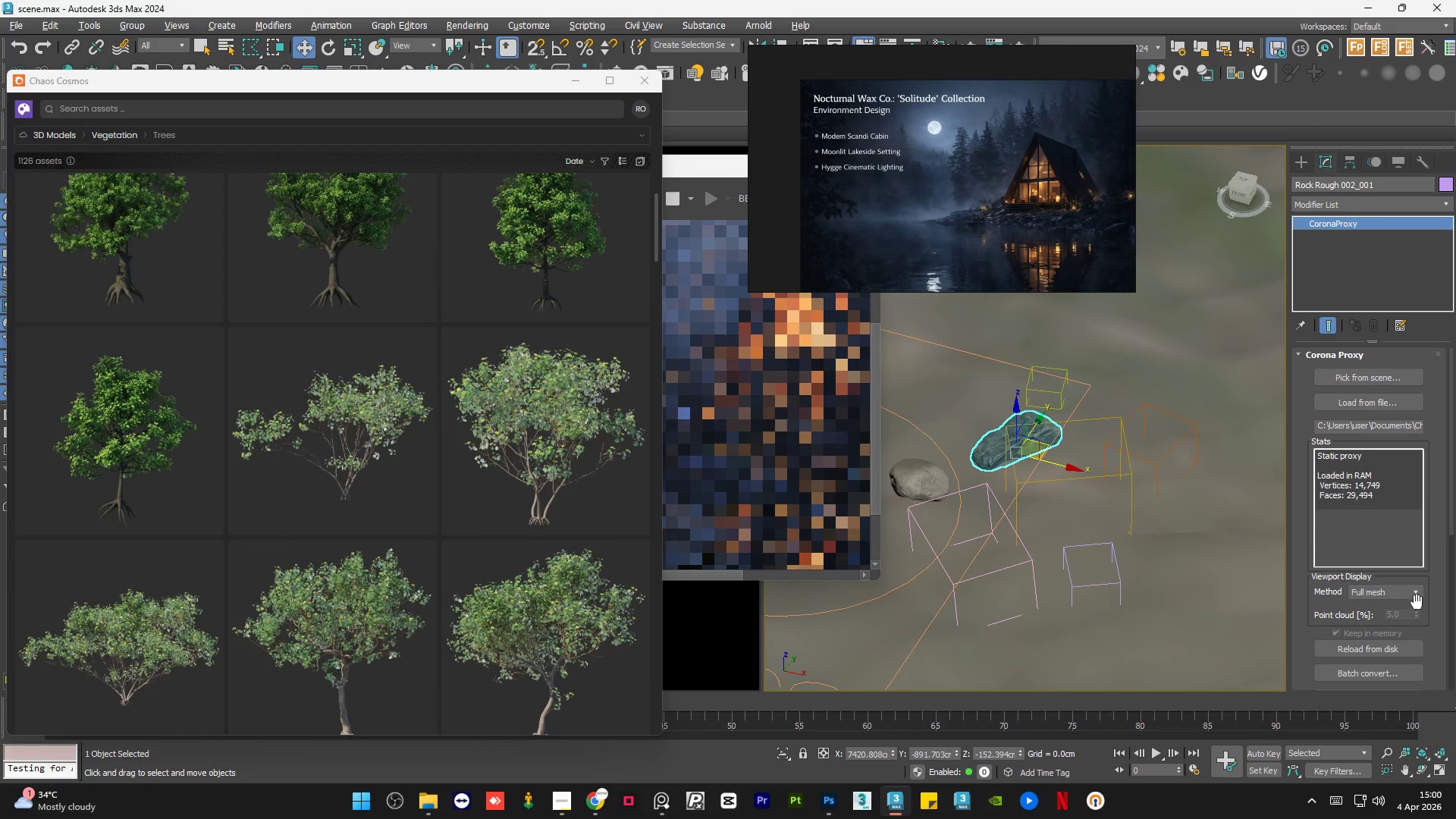 
left_click([1412, 594])
 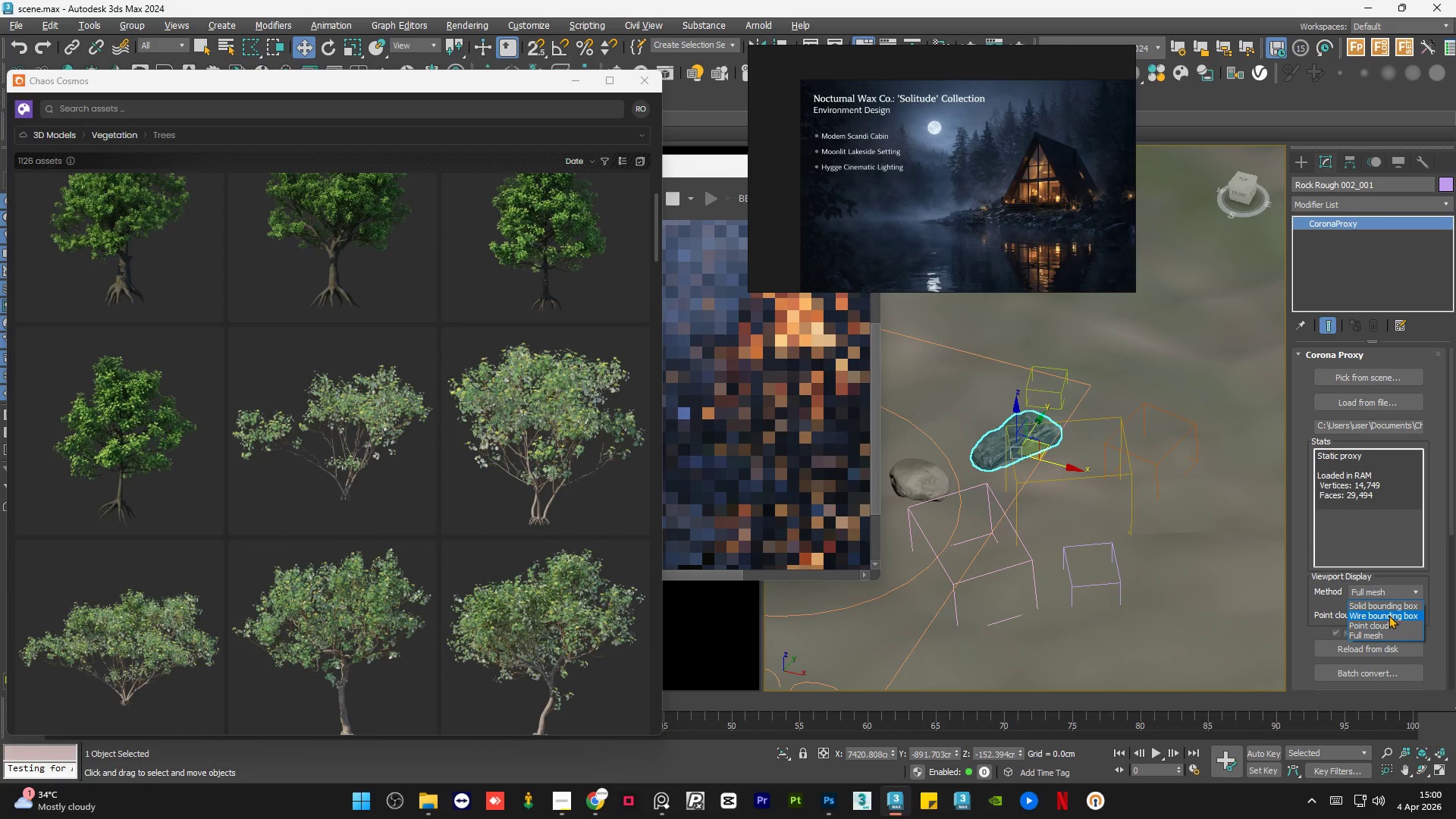 
left_click([1389, 615])
 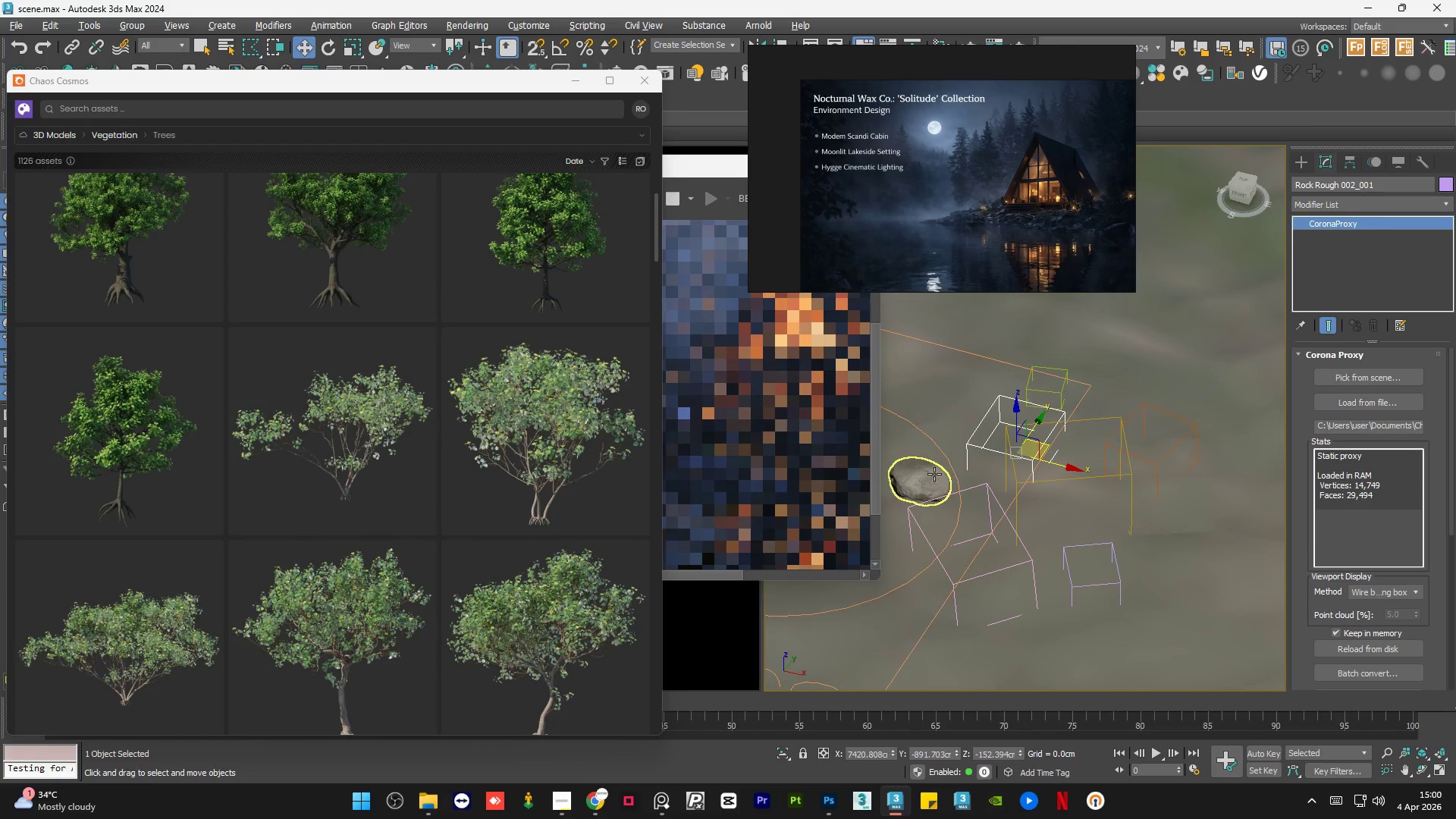 
left_click([934, 474])
 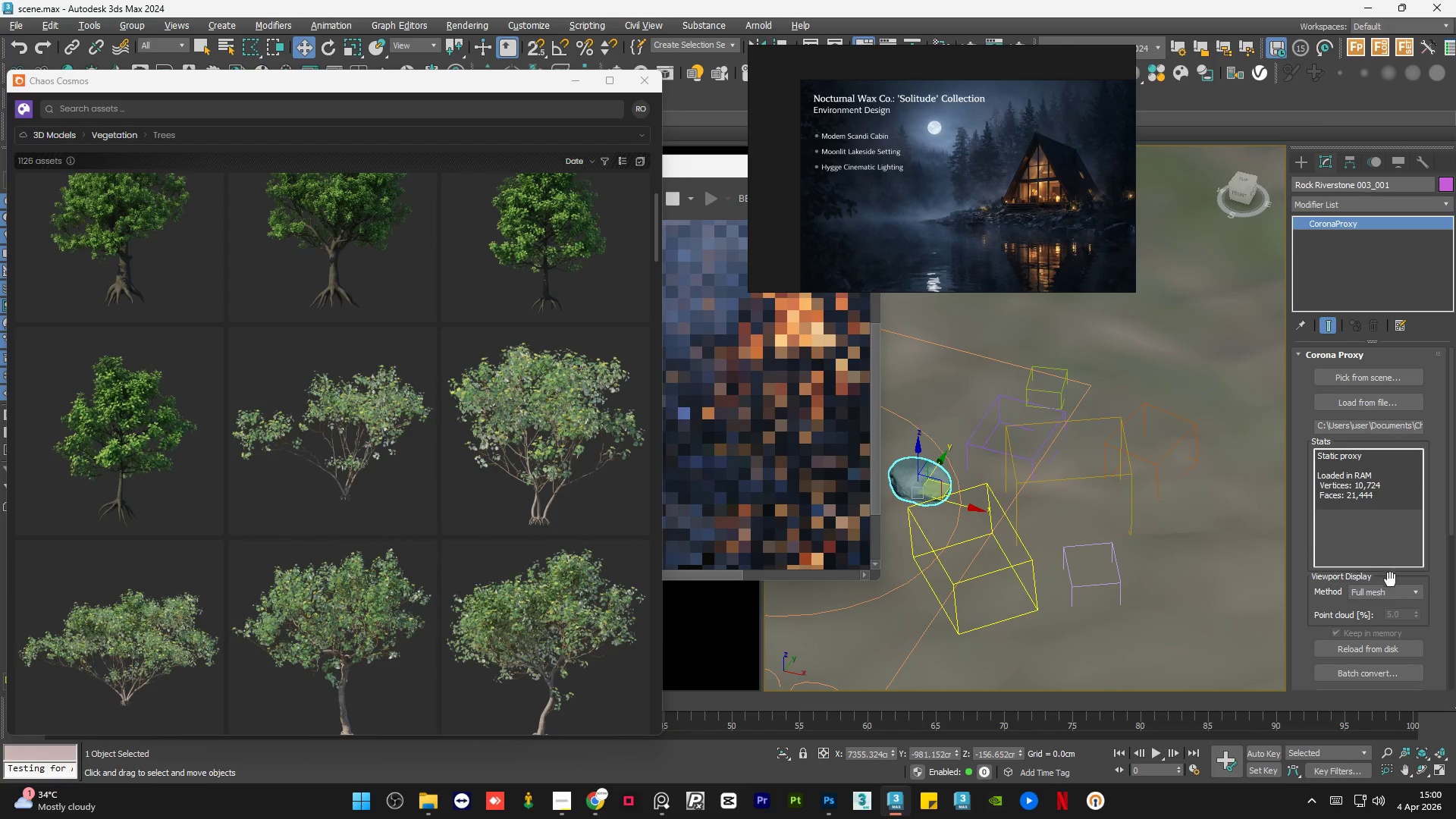 
left_click([1407, 591])
 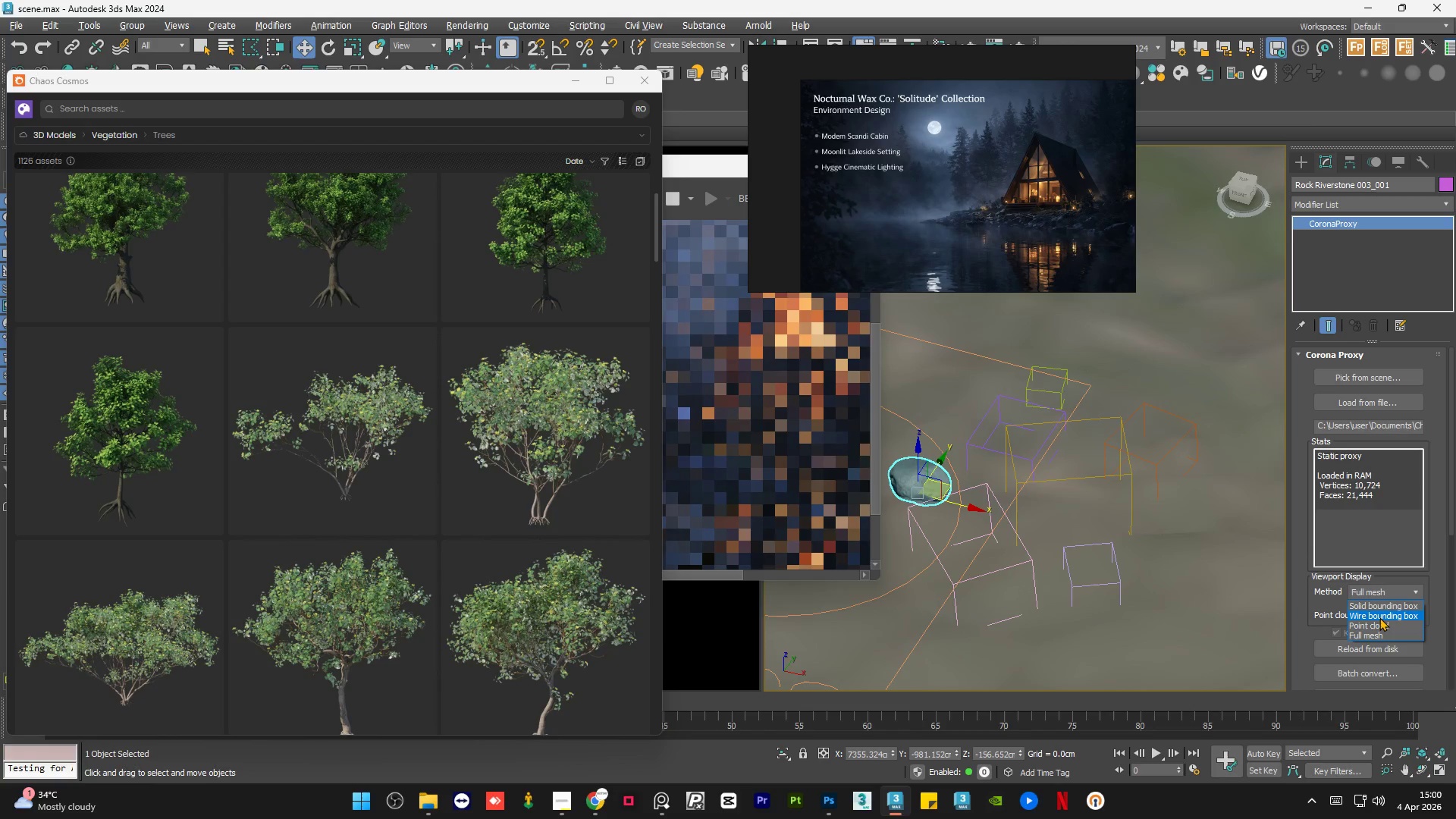 
left_click([1380, 617])
 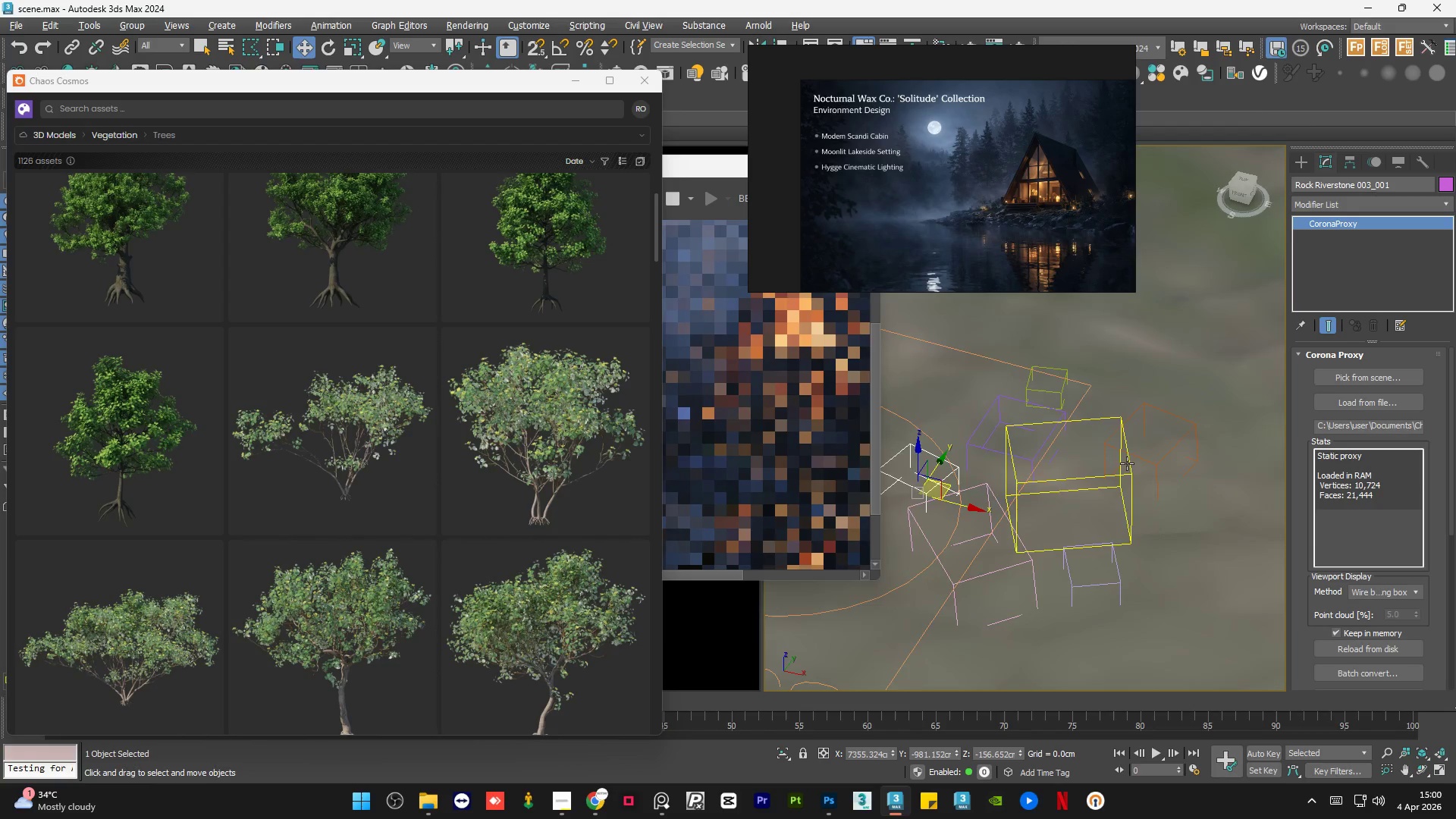 
scroll: coordinate [1127, 462], scroll_direction: down, amount: 5.0
 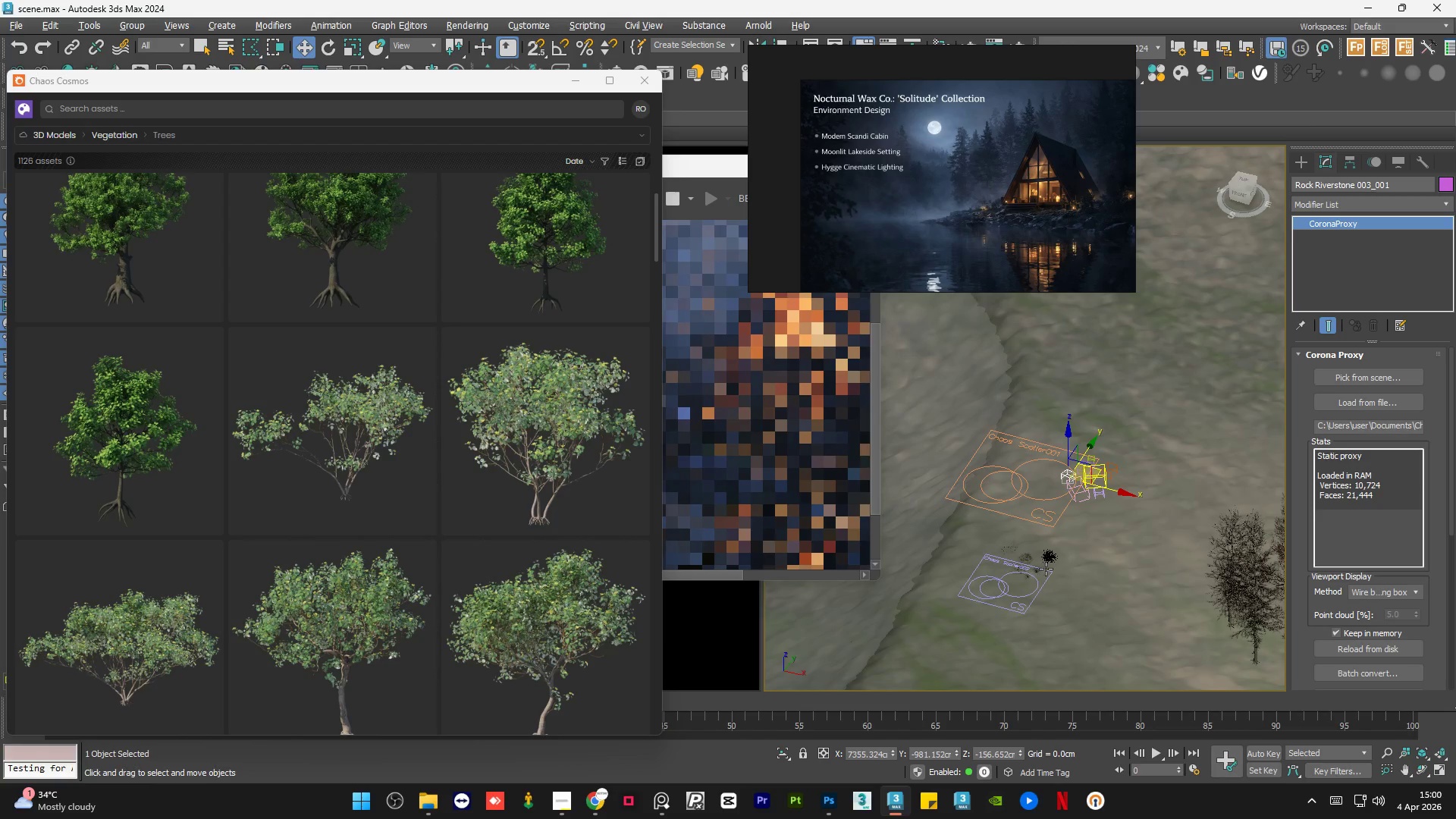 
left_click([1064, 517])
 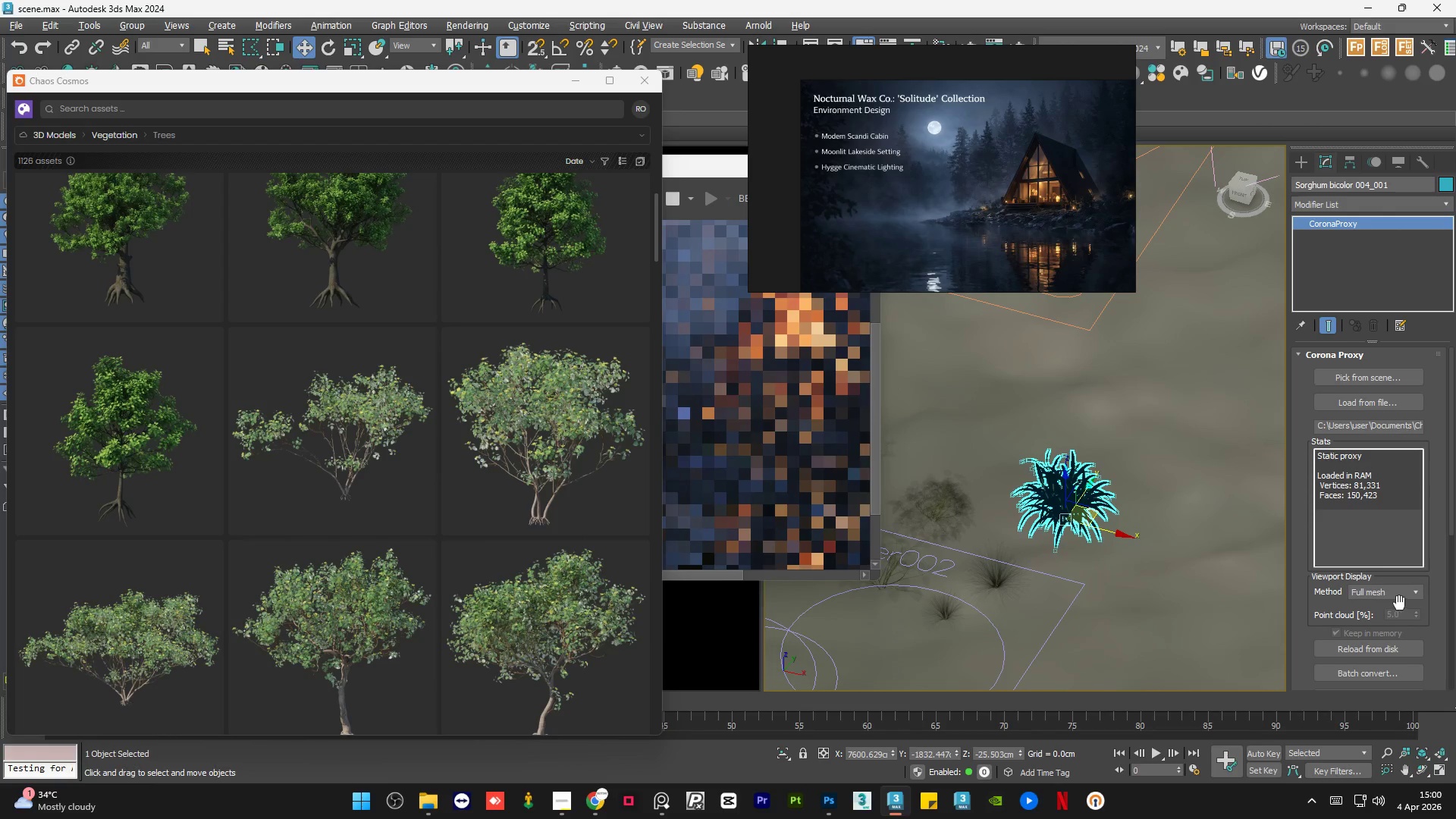 
scroll: coordinate [1045, 569], scroll_direction: up, amount: 6.0
 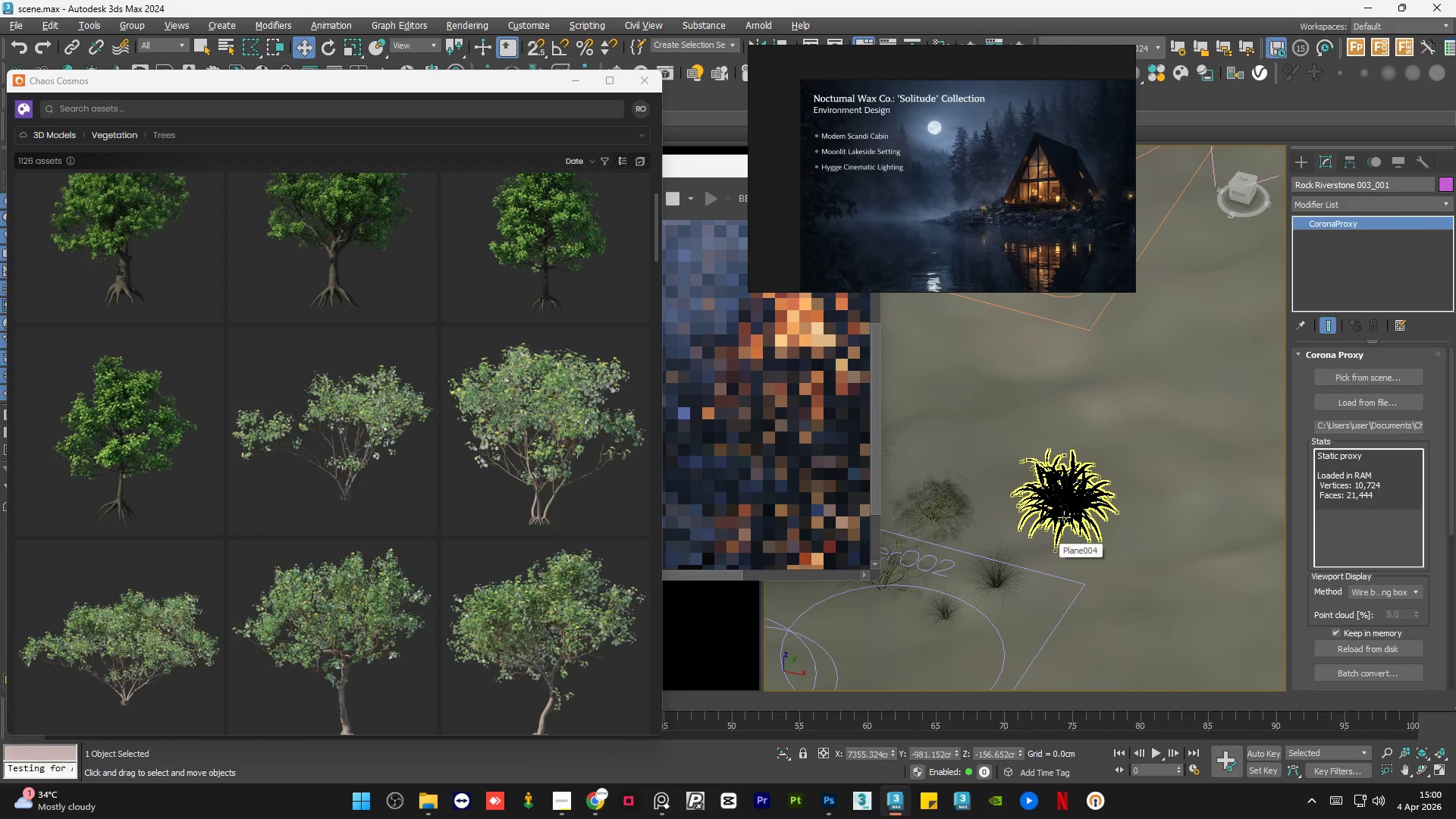 
left_click([1404, 592])
 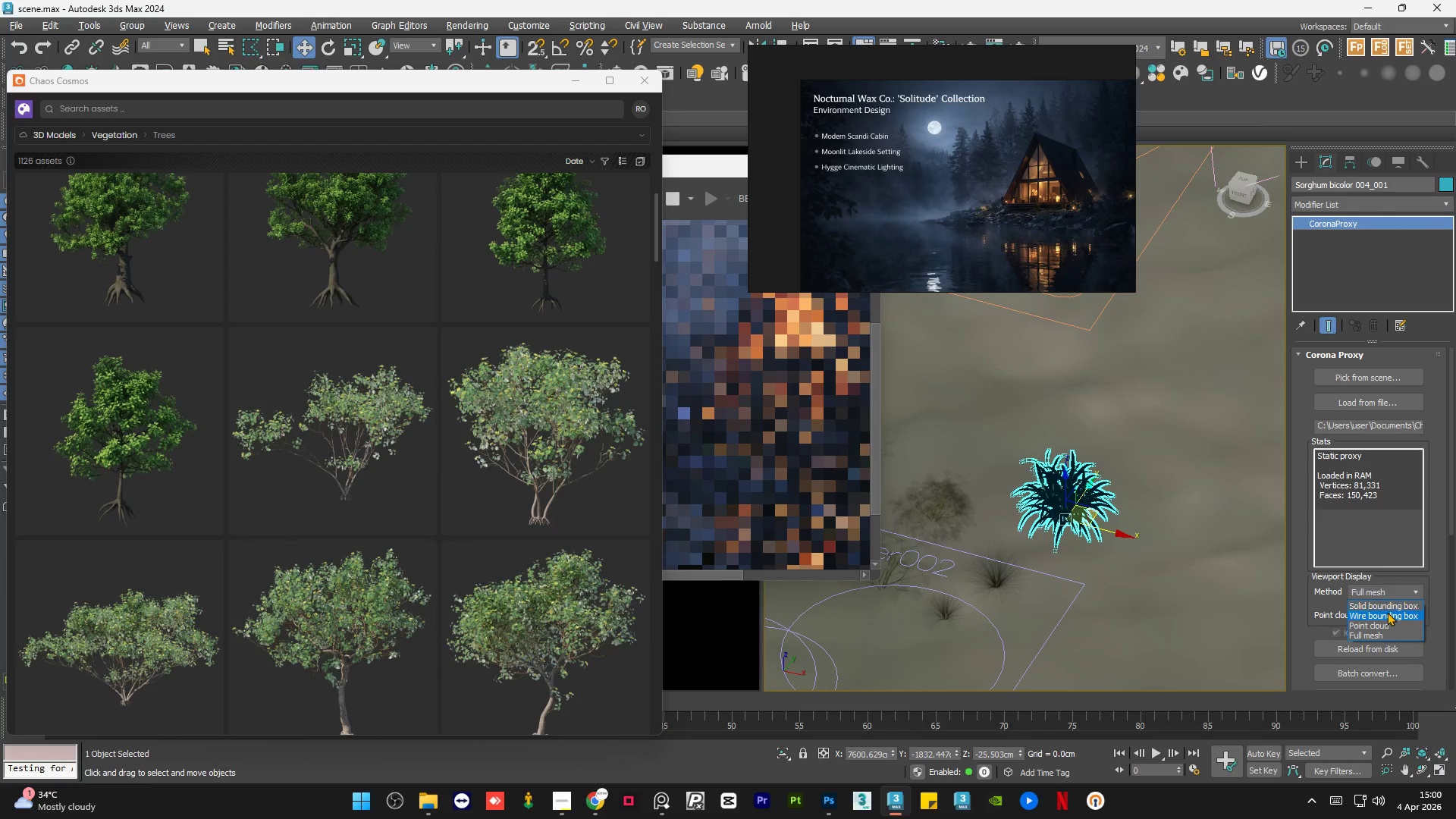 
left_click([1387, 612])
 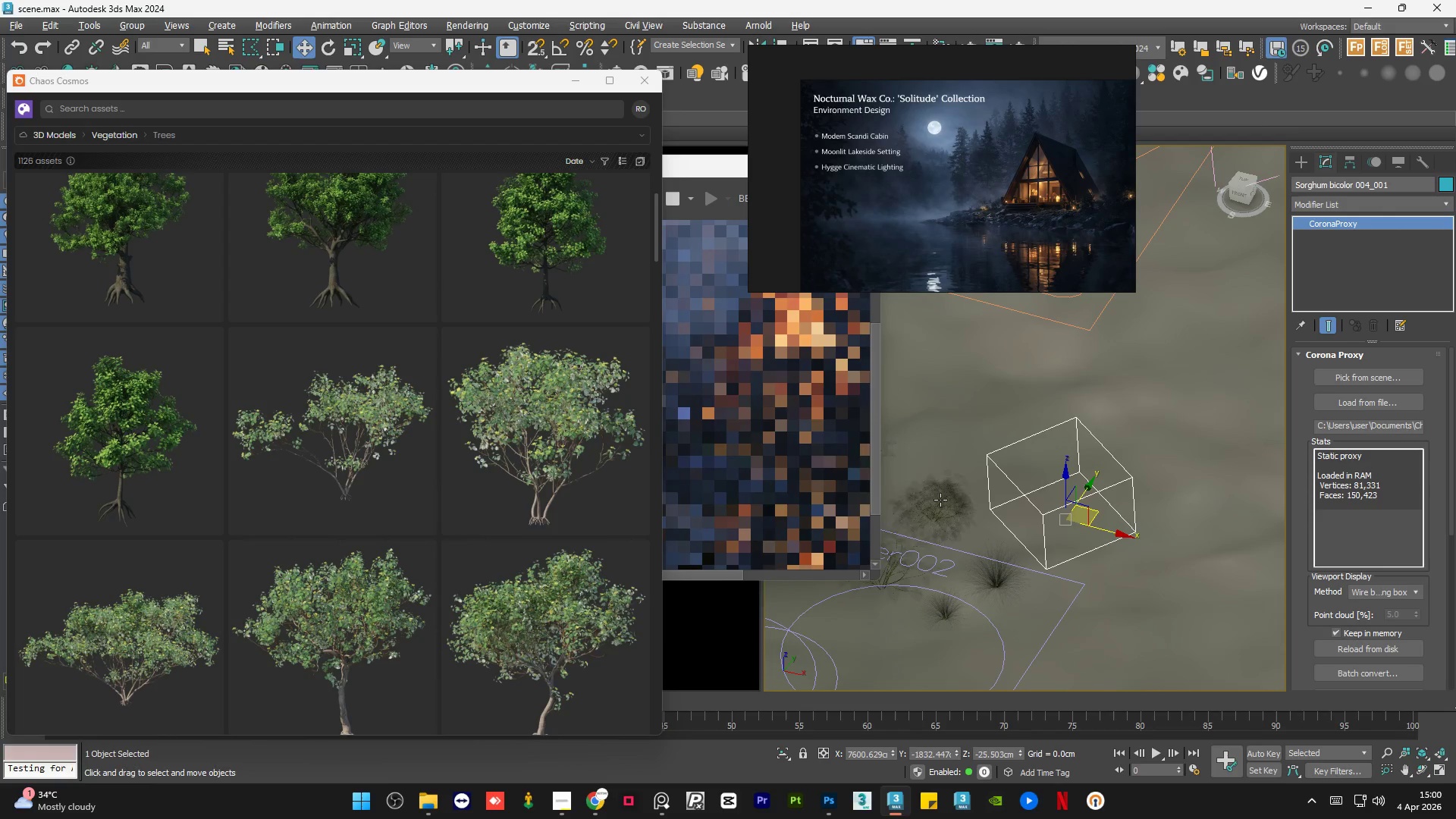 
left_click([940, 500])
 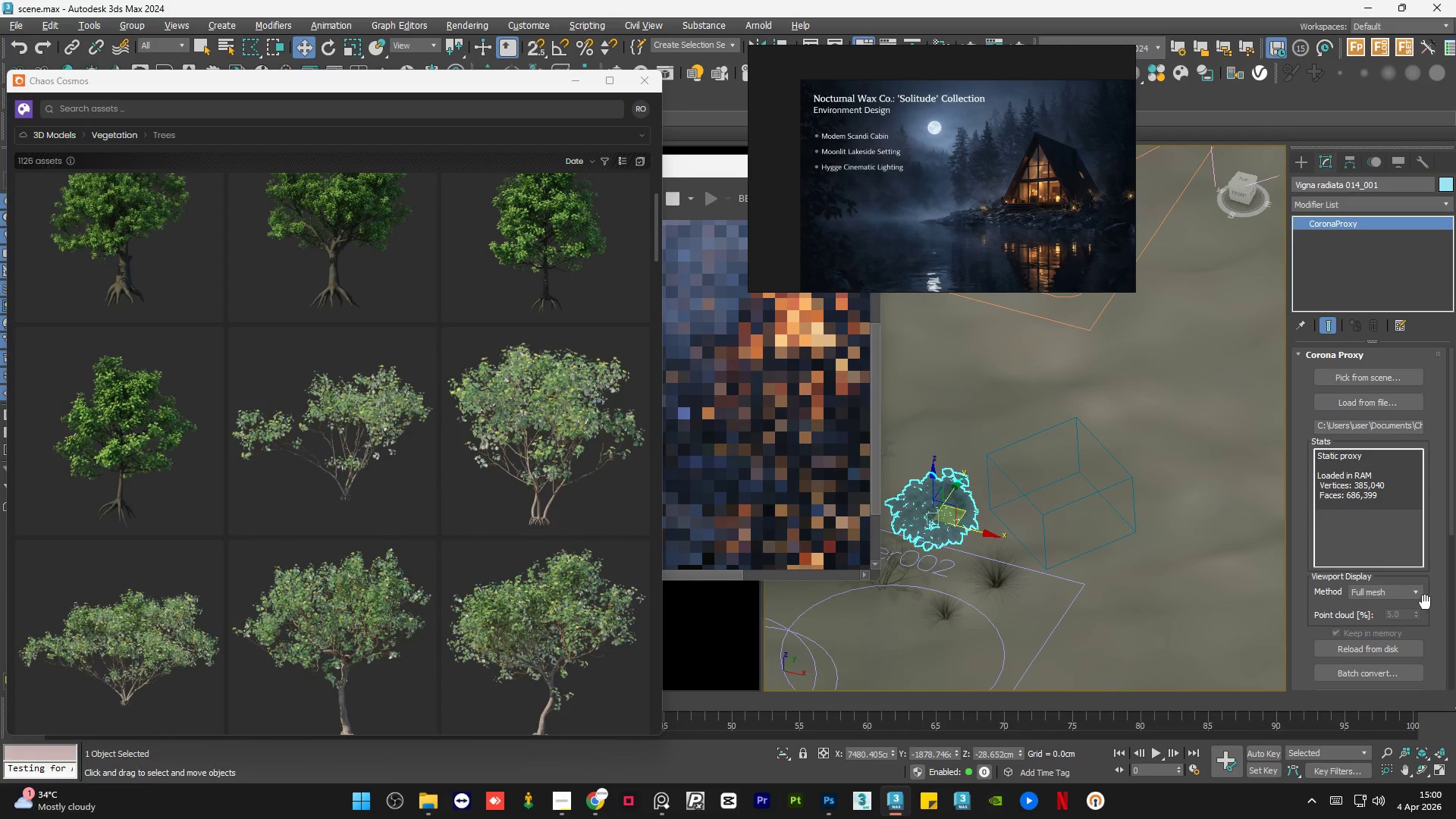 
left_click([1418, 598])
 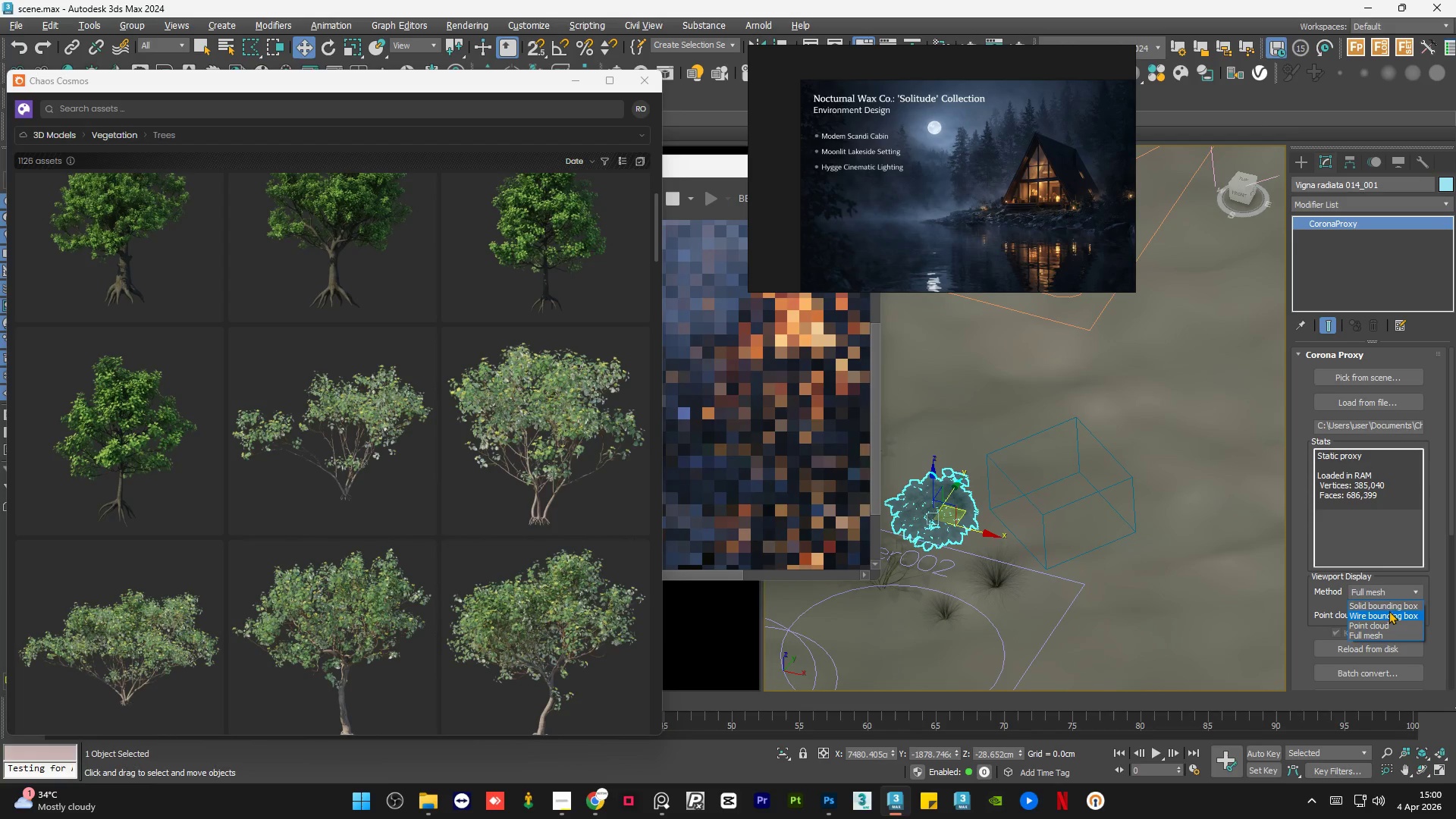 
left_click([1385, 613])
 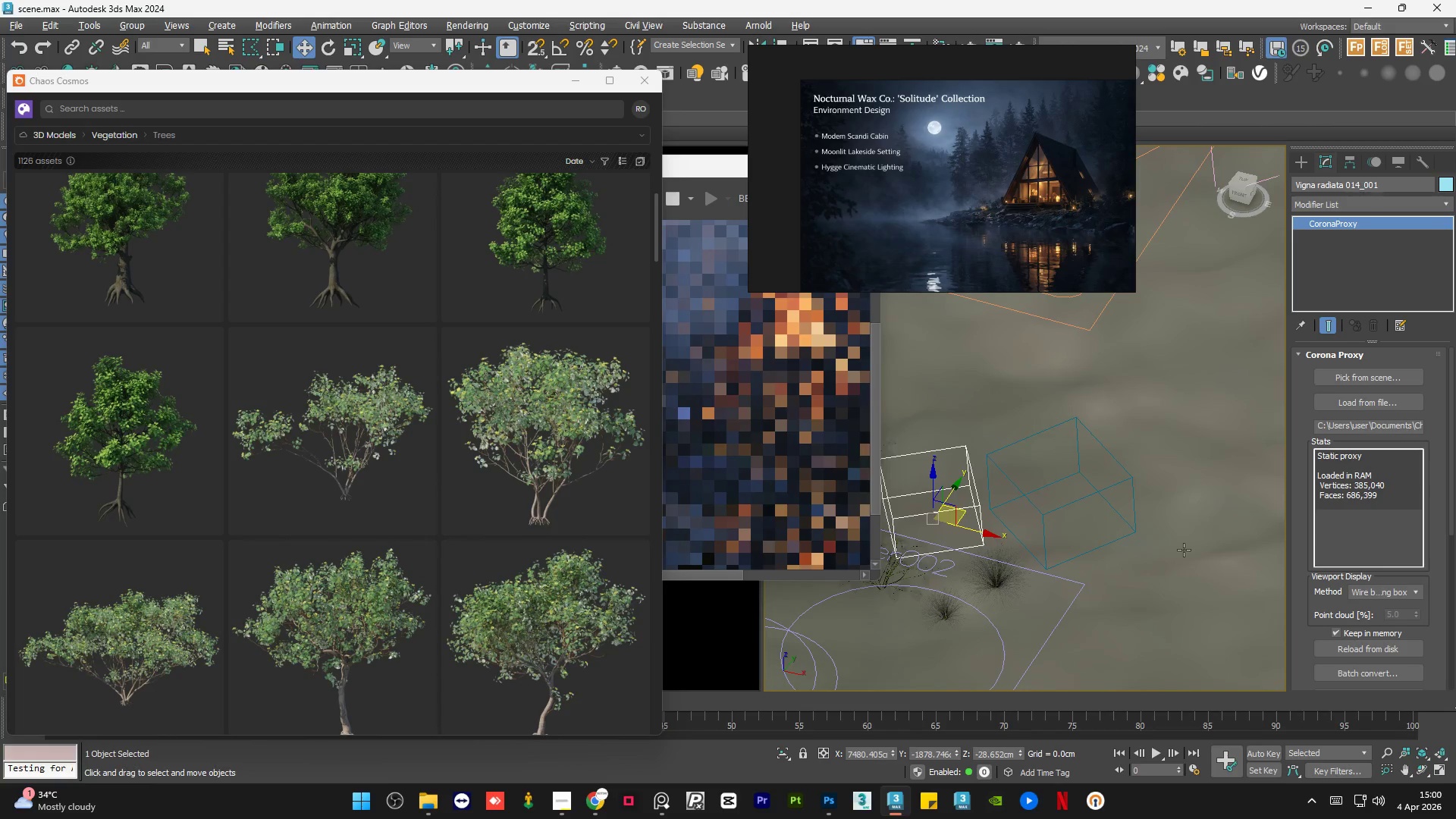 
scroll: coordinate [1032, 520], scroll_direction: up, amount: 1.0
 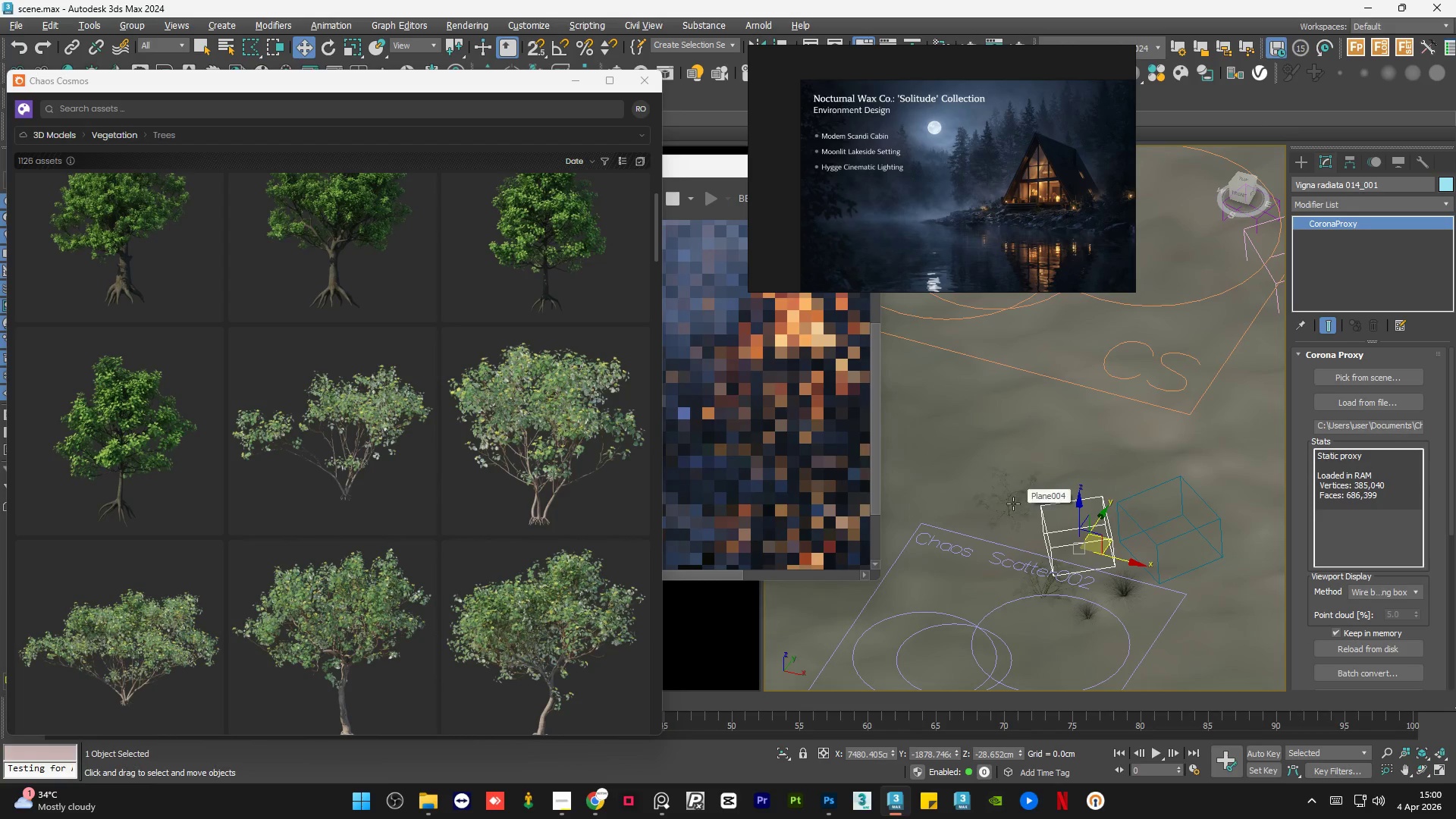 
left_click([1012, 506])
 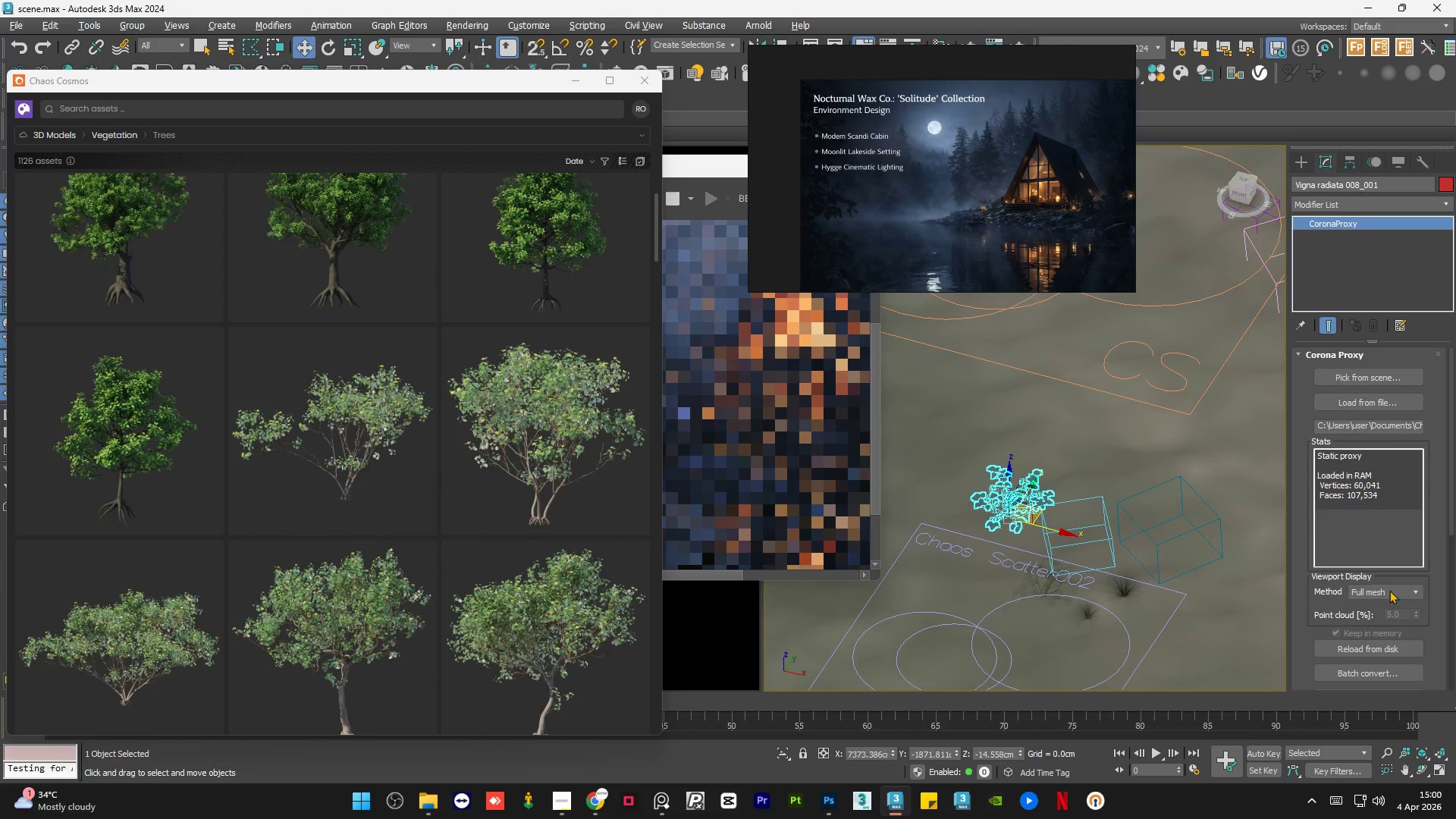 
left_click([1408, 588])
 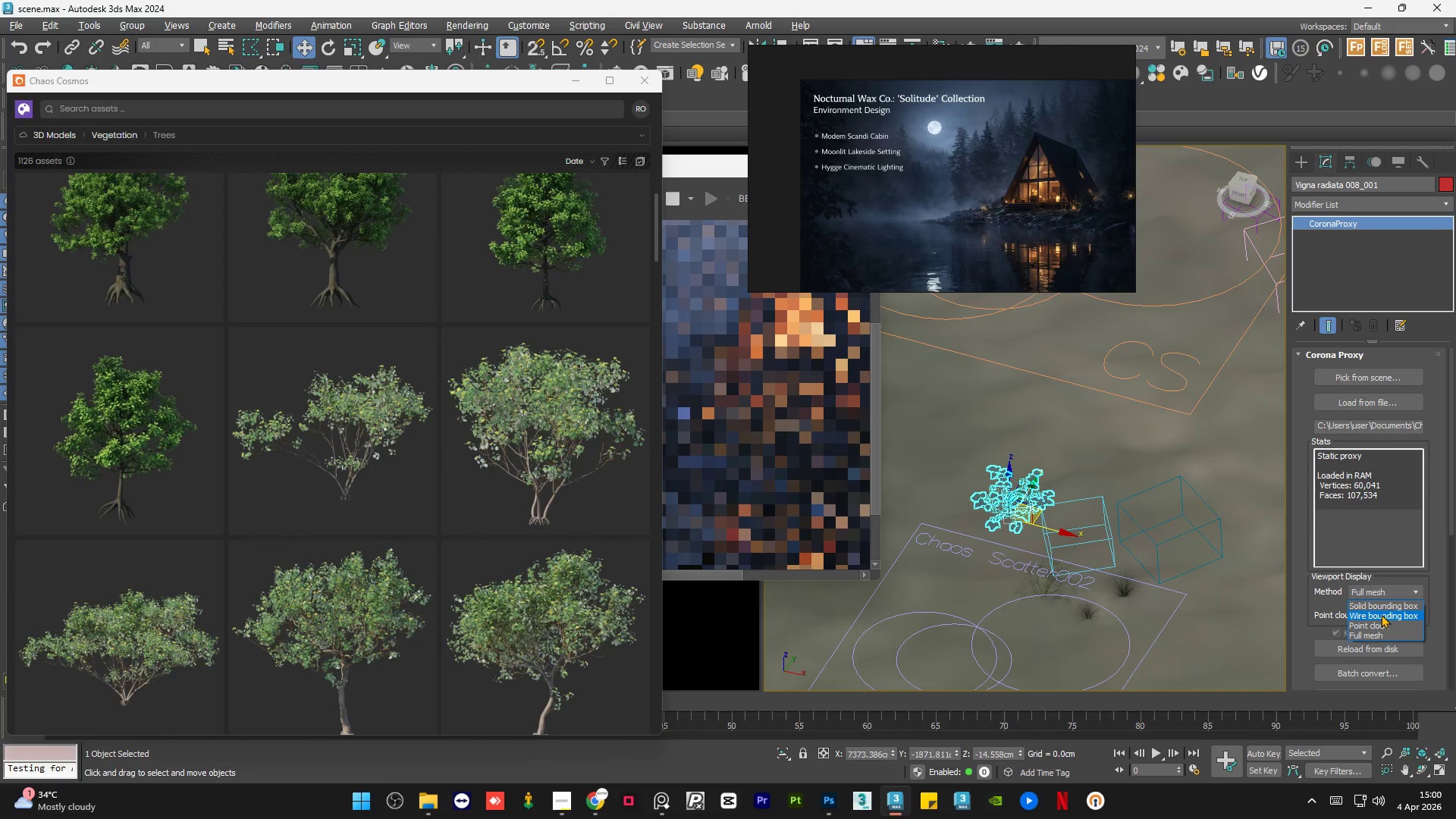 
left_click([1381, 614])
 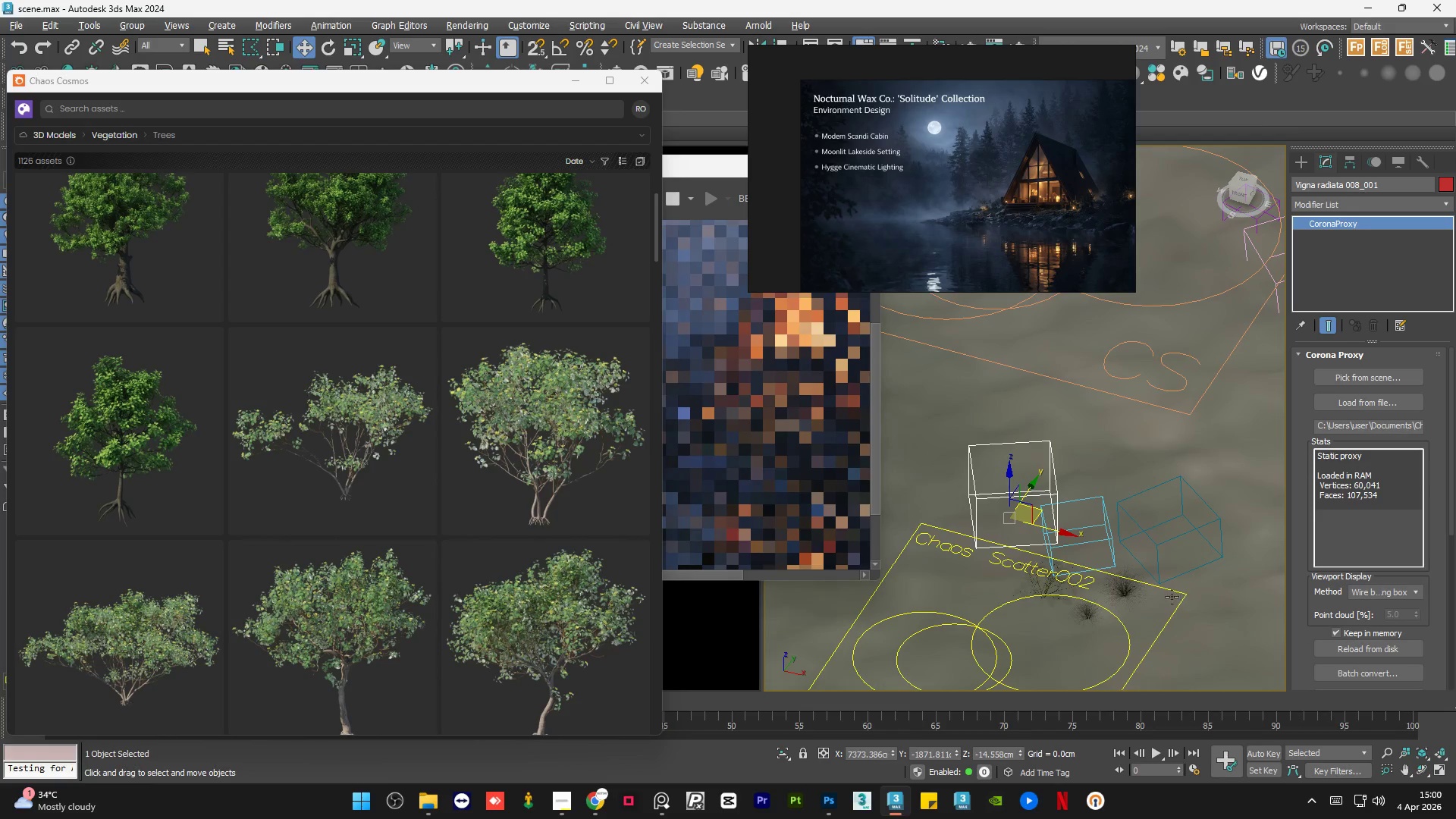 
scroll: coordinate [1161, 599], scroll_direction: up, amount: 1.0
 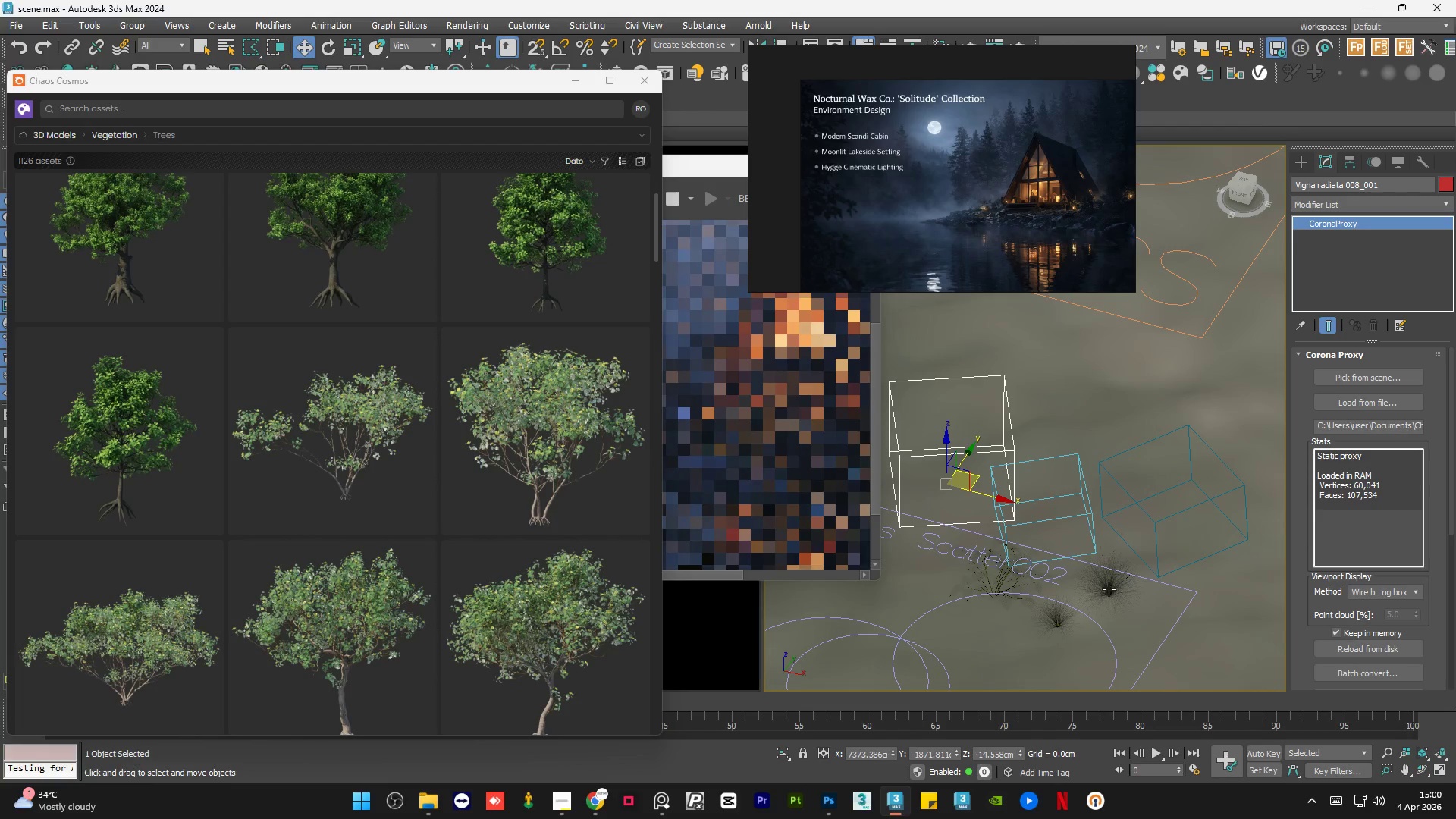 
left_click([1109, 589])
 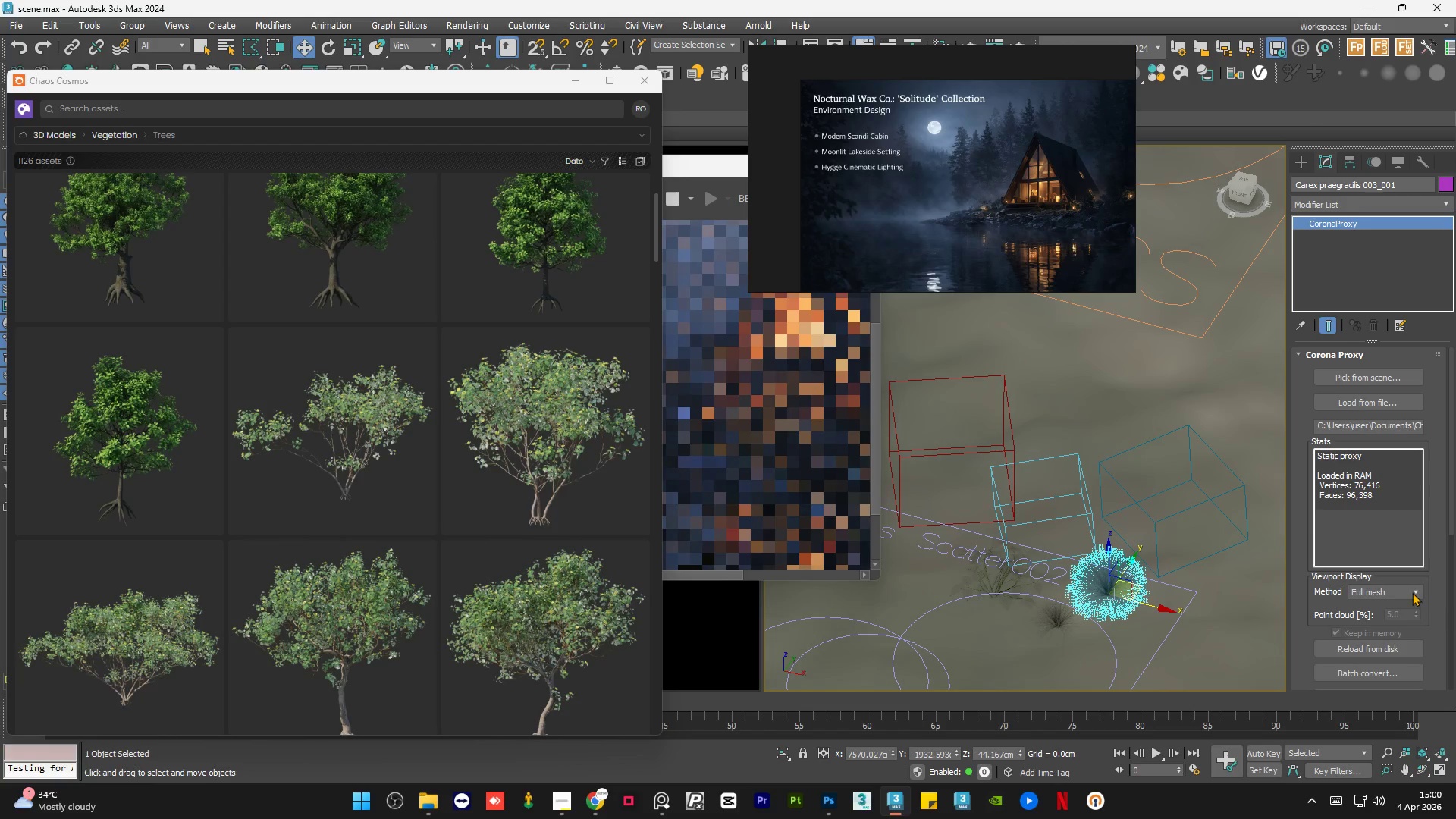 
left_click([1410, 592])
 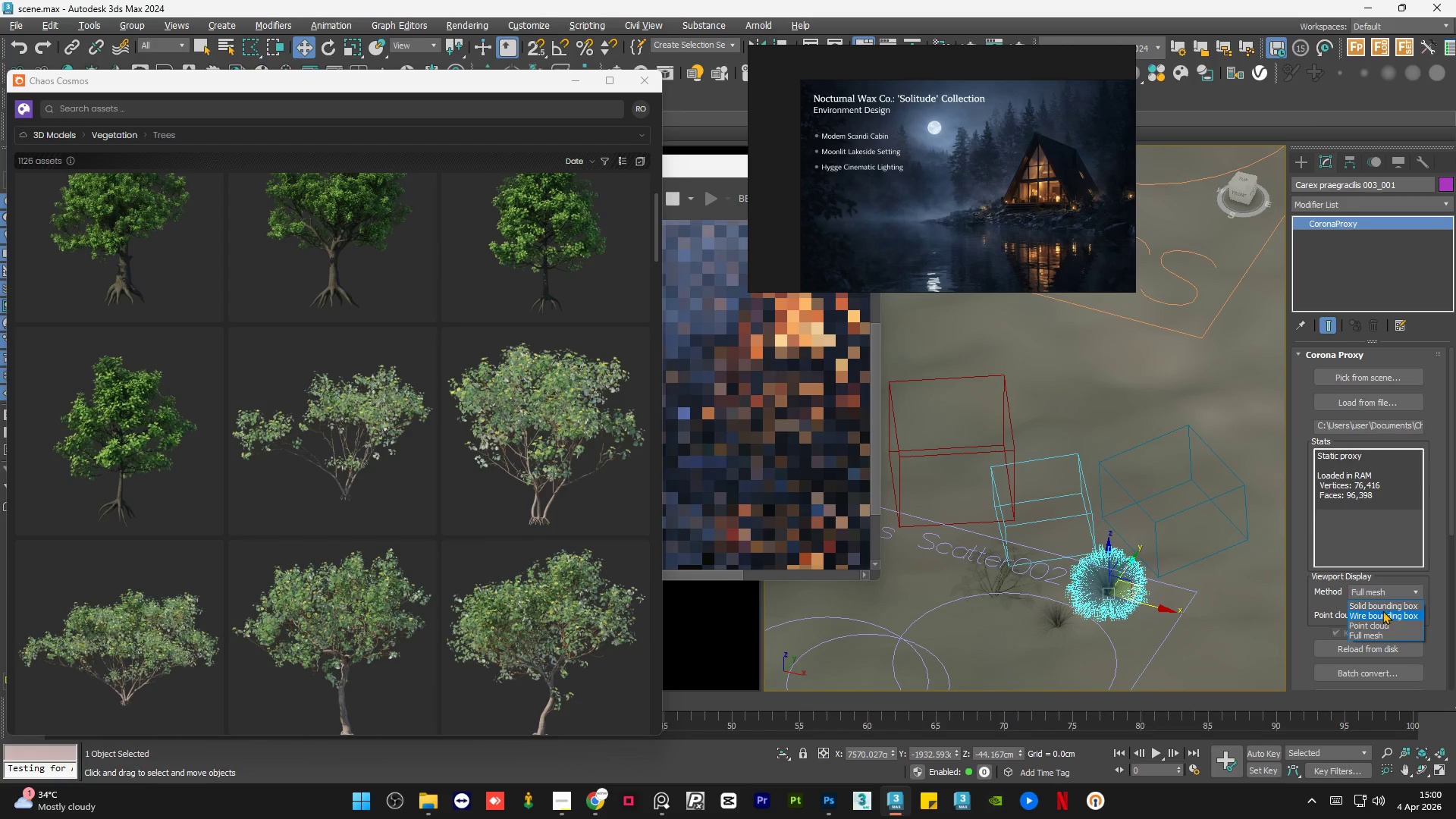 
left_click([1382, 610])
 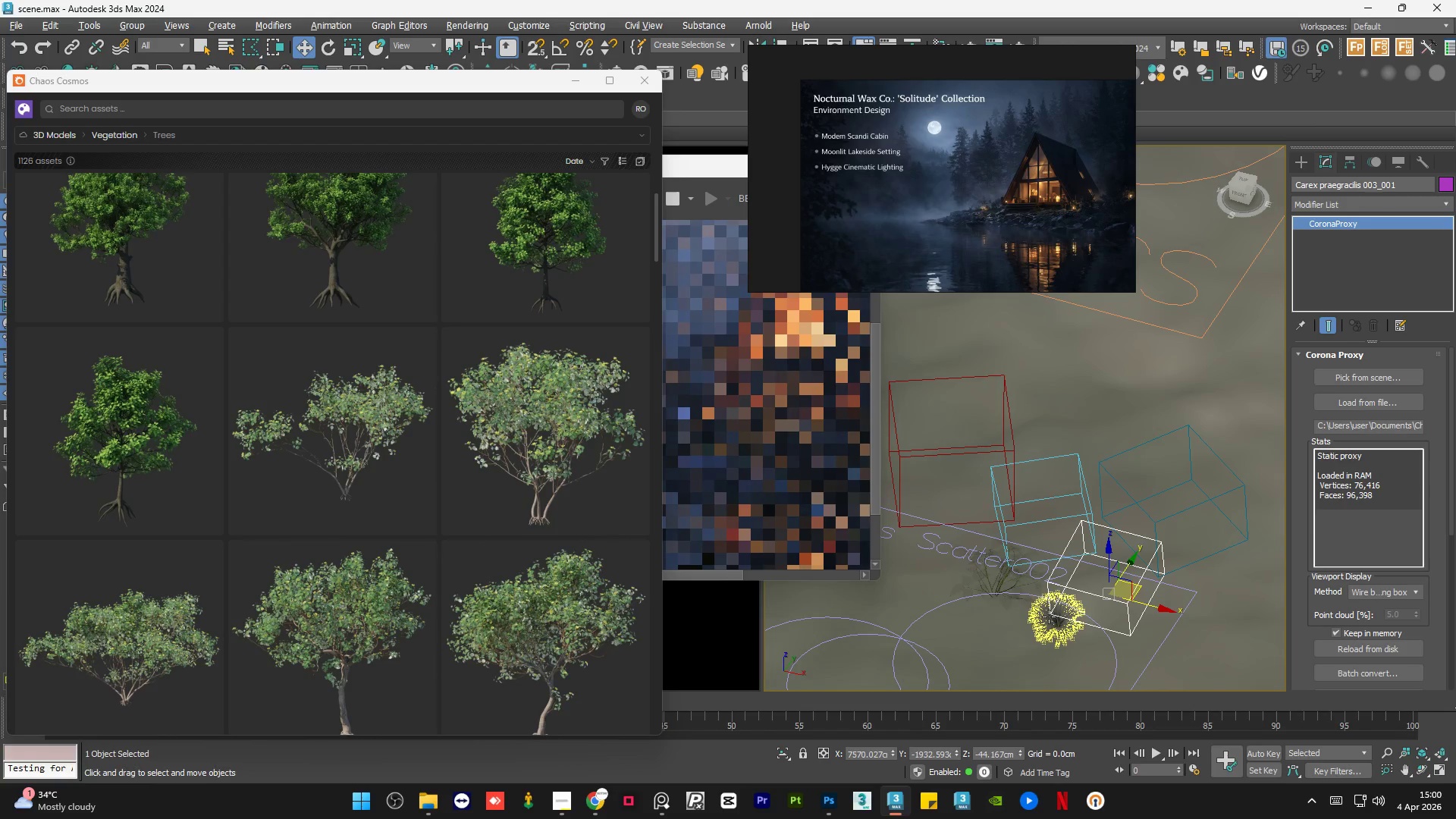 
left_click([1046, 619])
 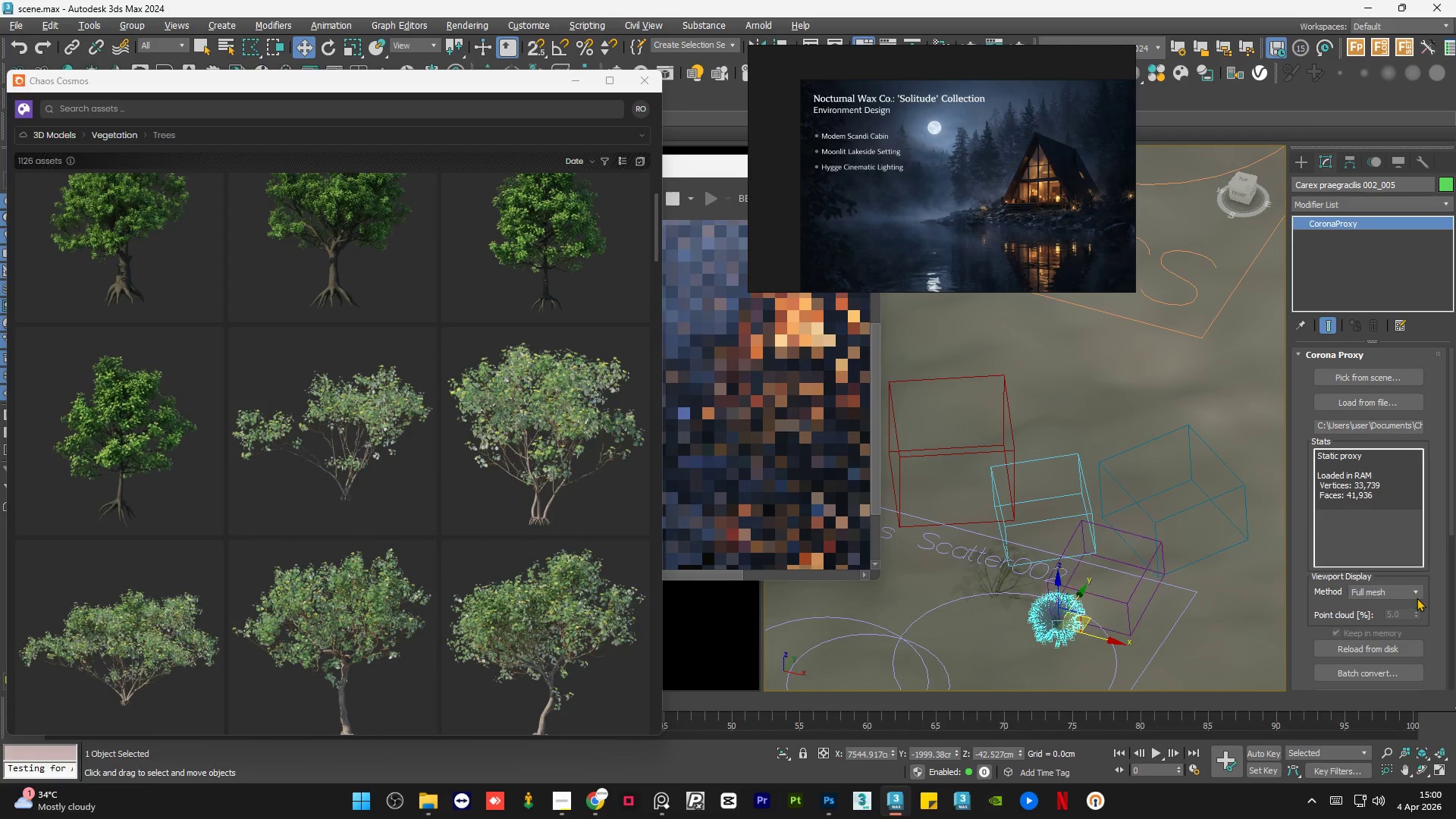 
left_click([1412, 592])
 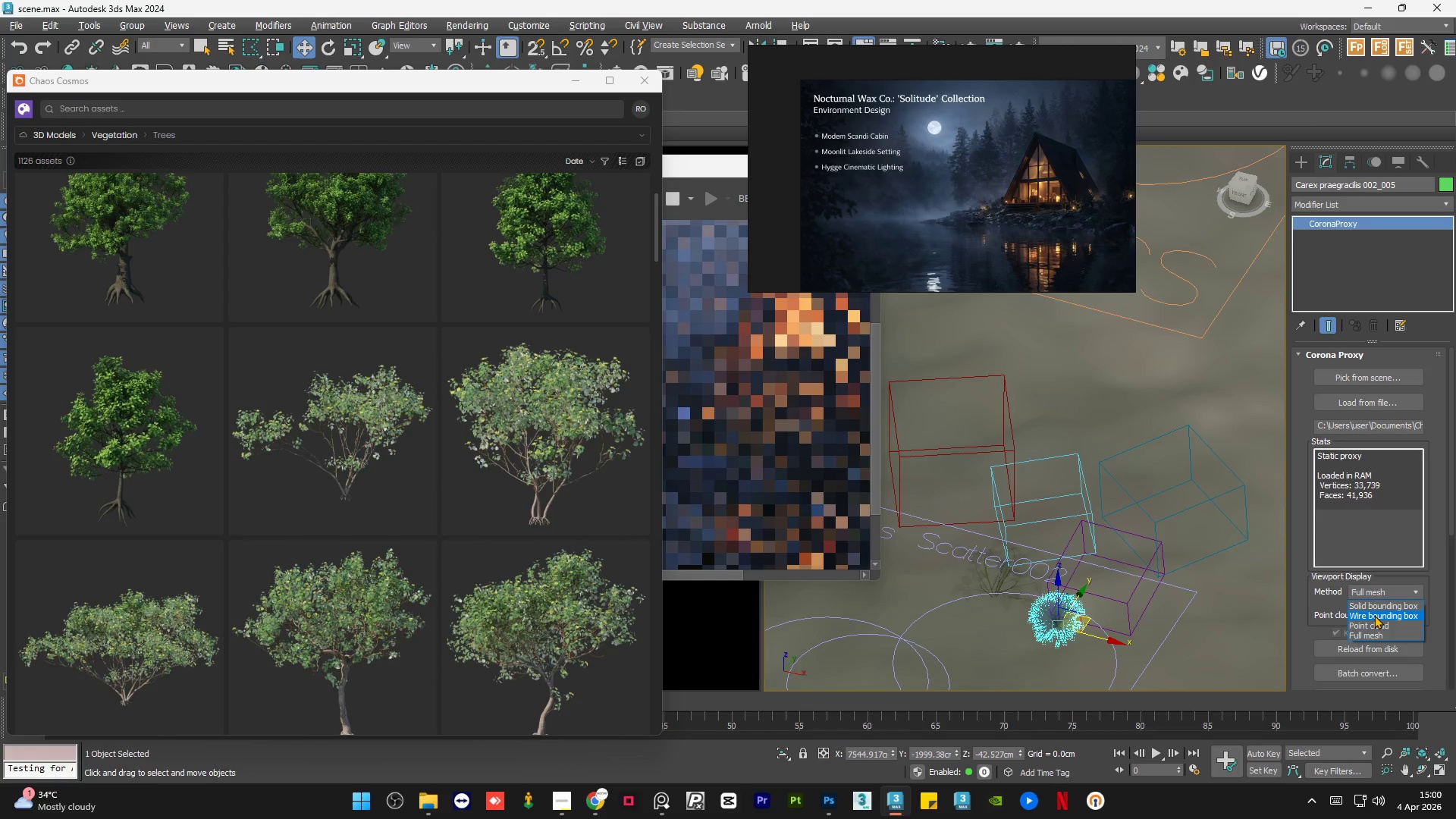 
left_click([1374, 615])
 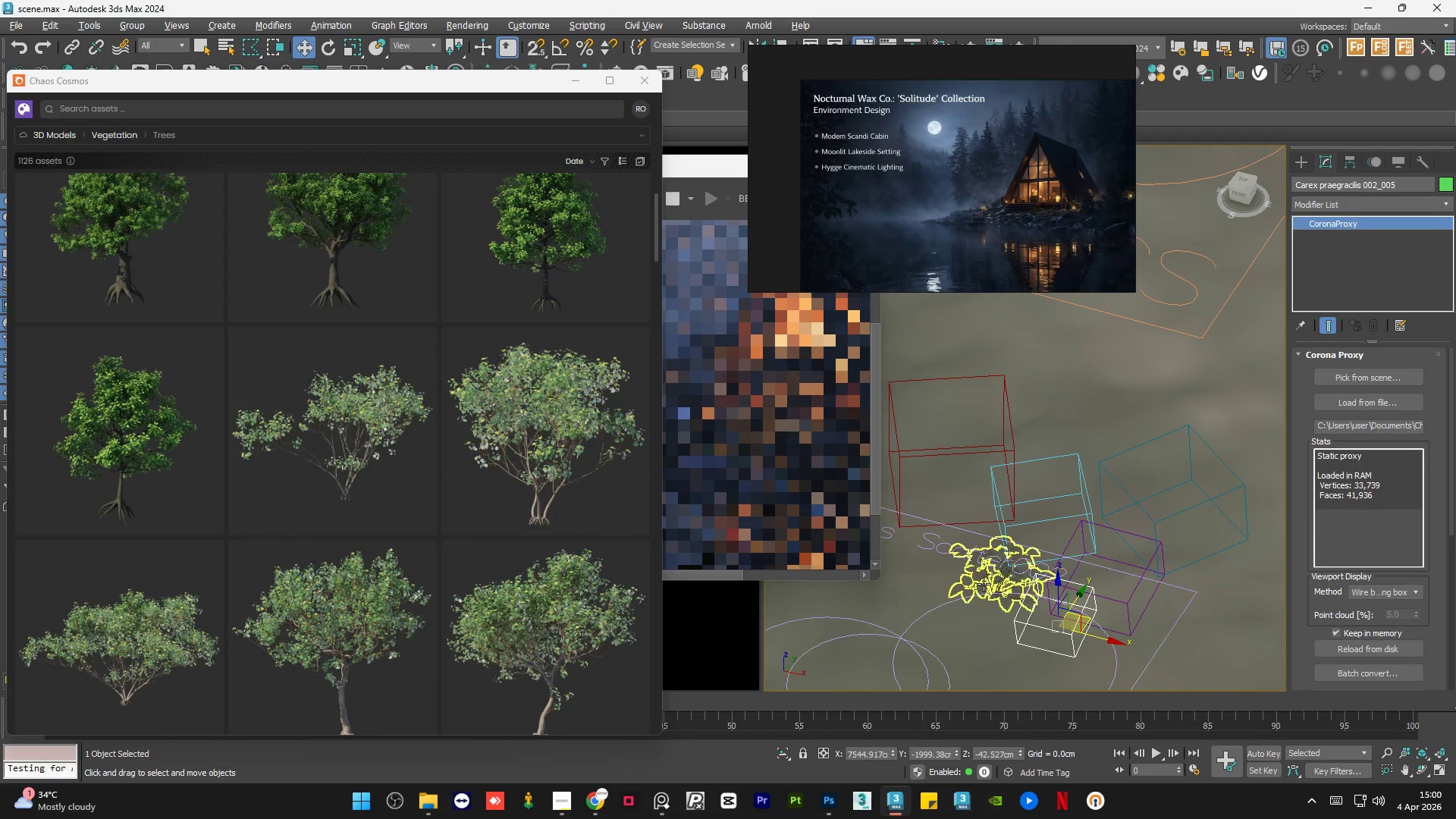 
left_click([984, 584])
 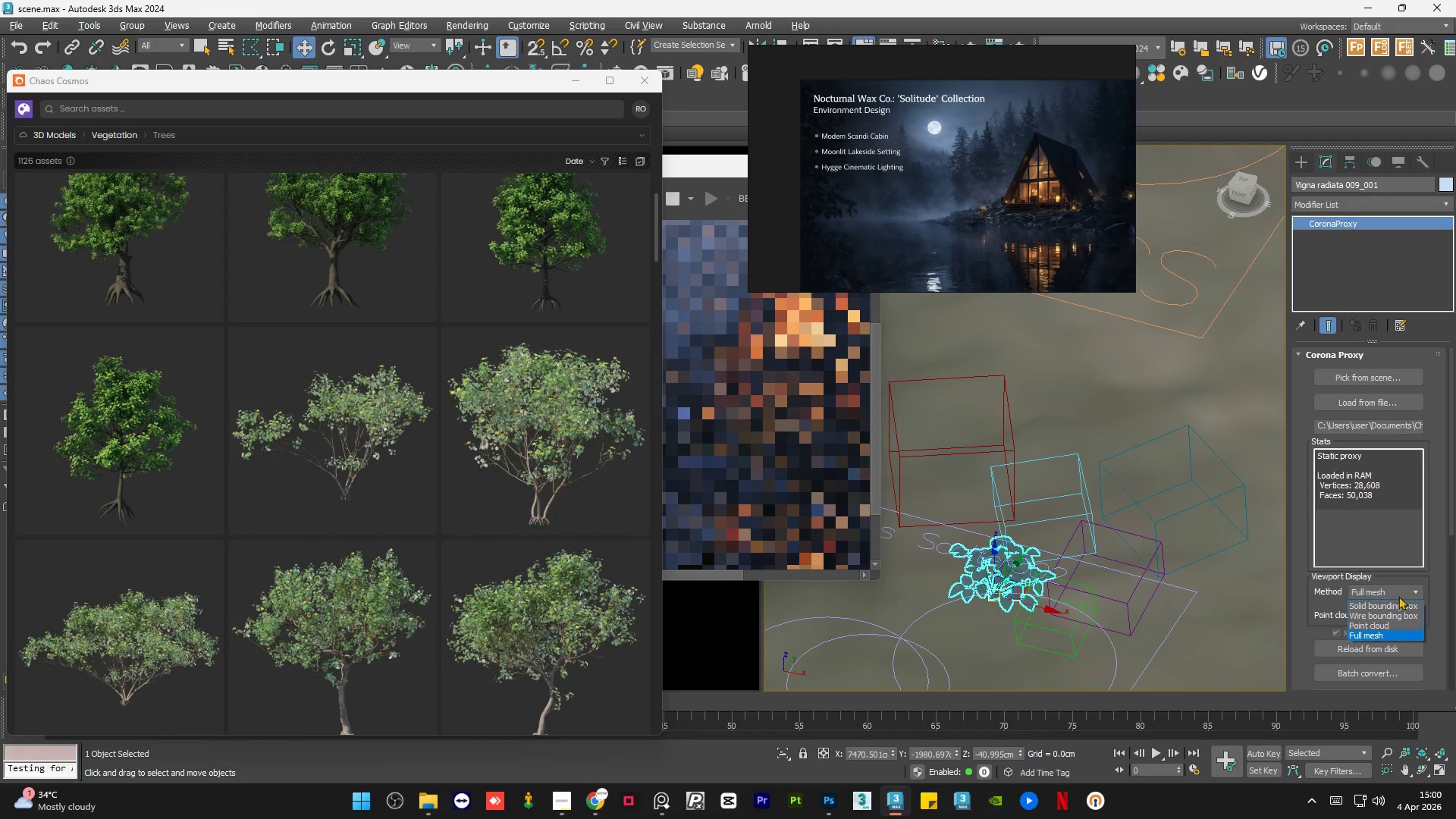 
left_click([1372, 615])
 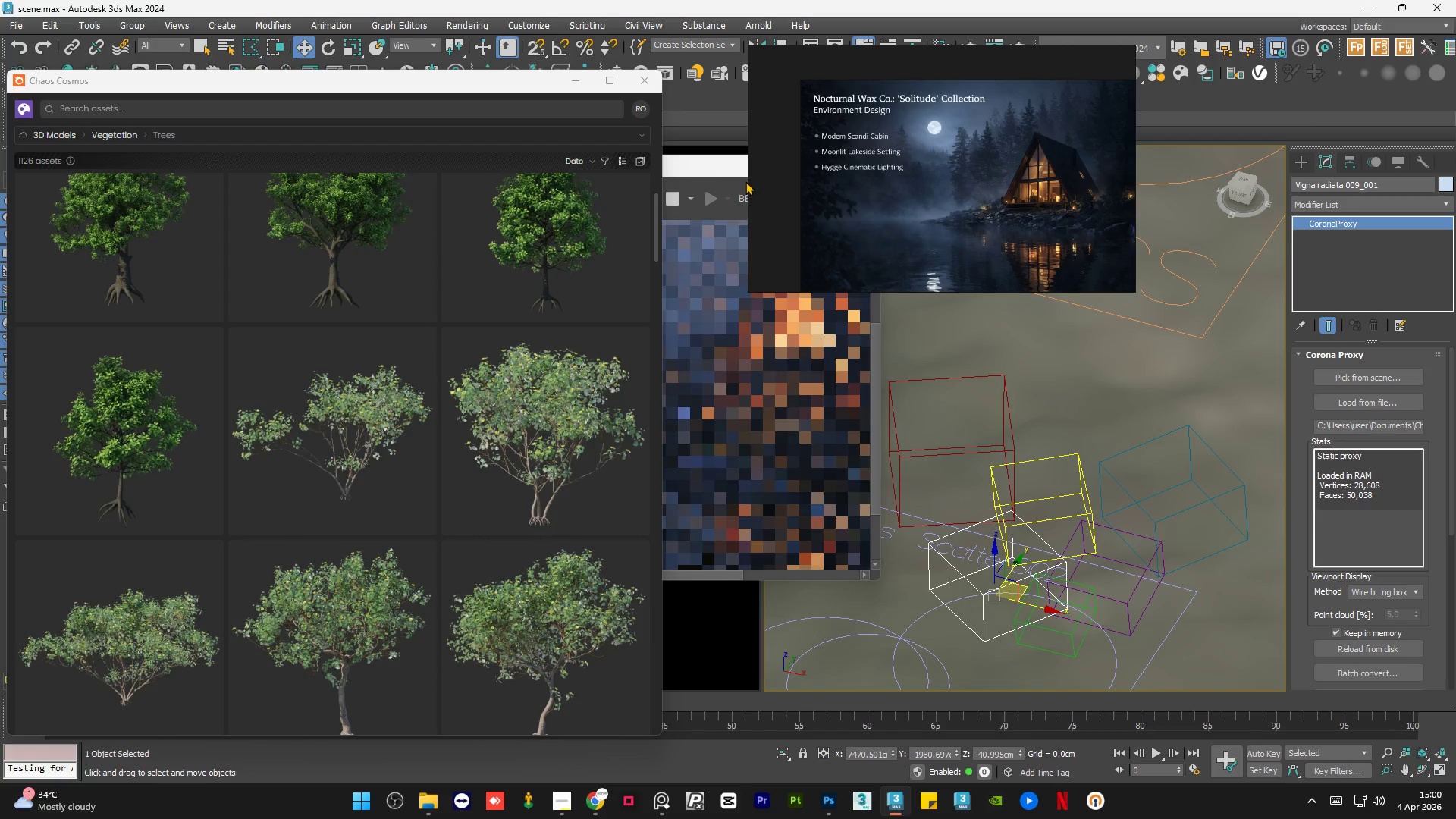 
left_click([717, 166])
 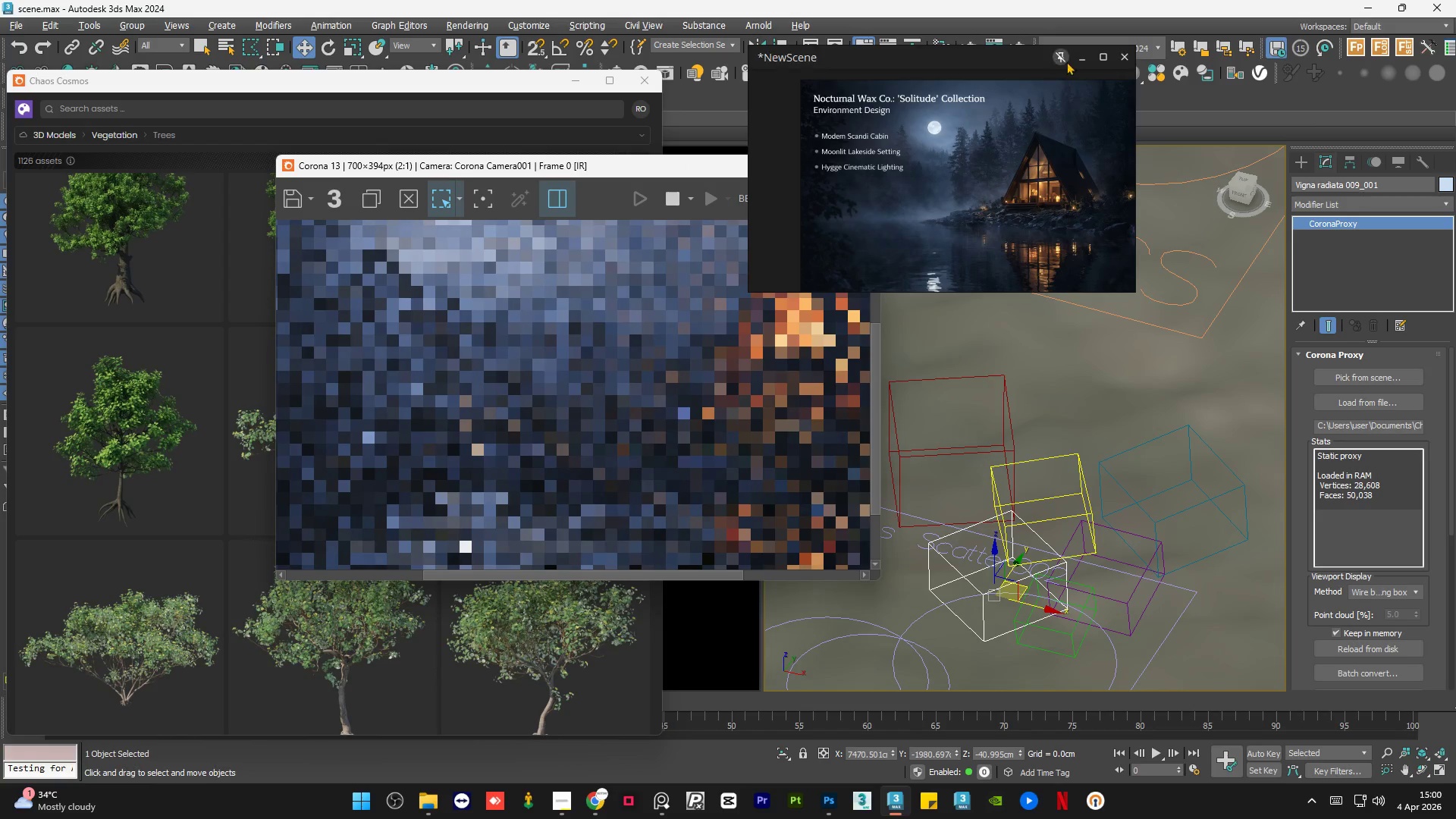 
left_click([1078, 58])
 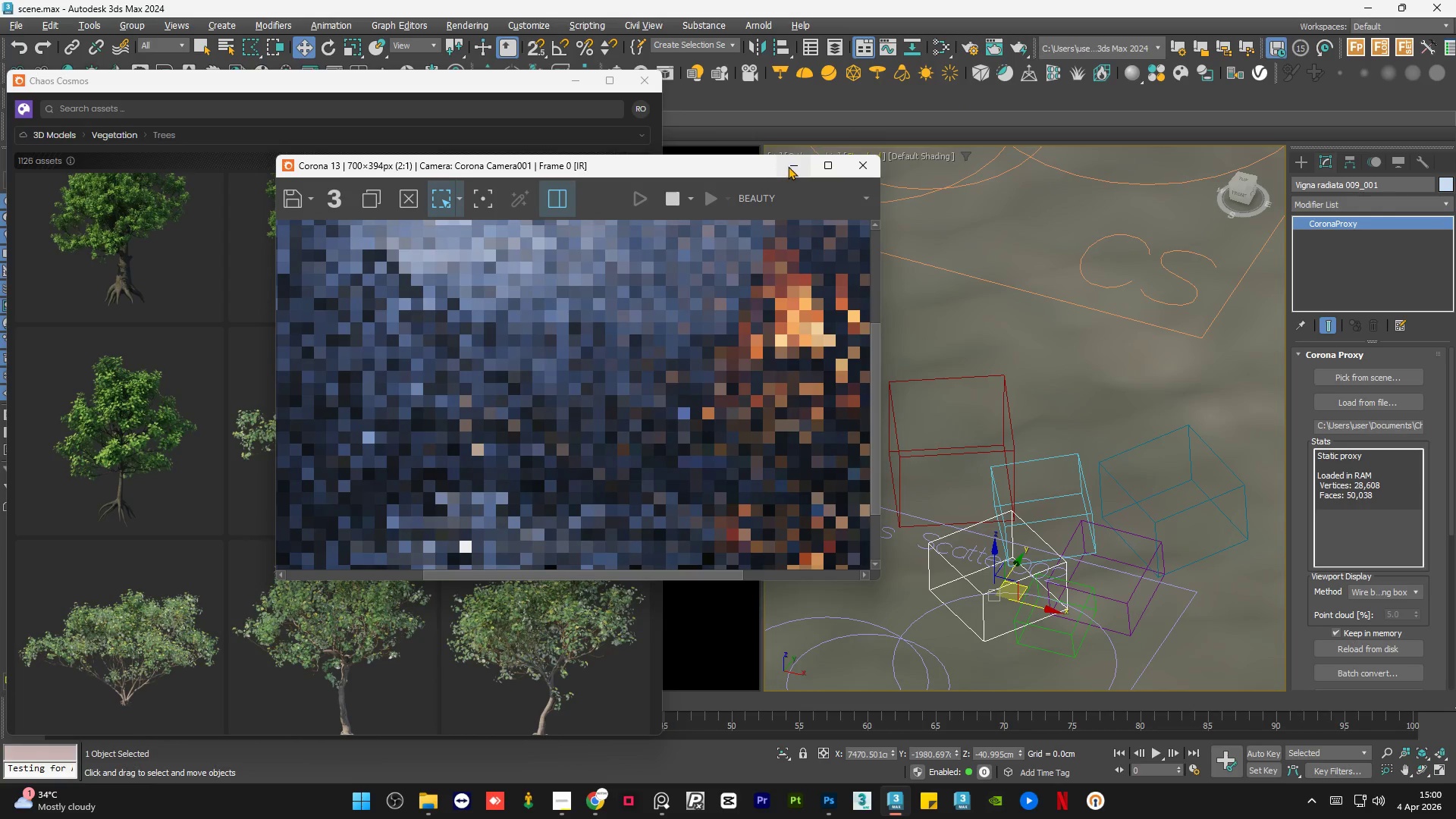 
left_click([789, 166])
 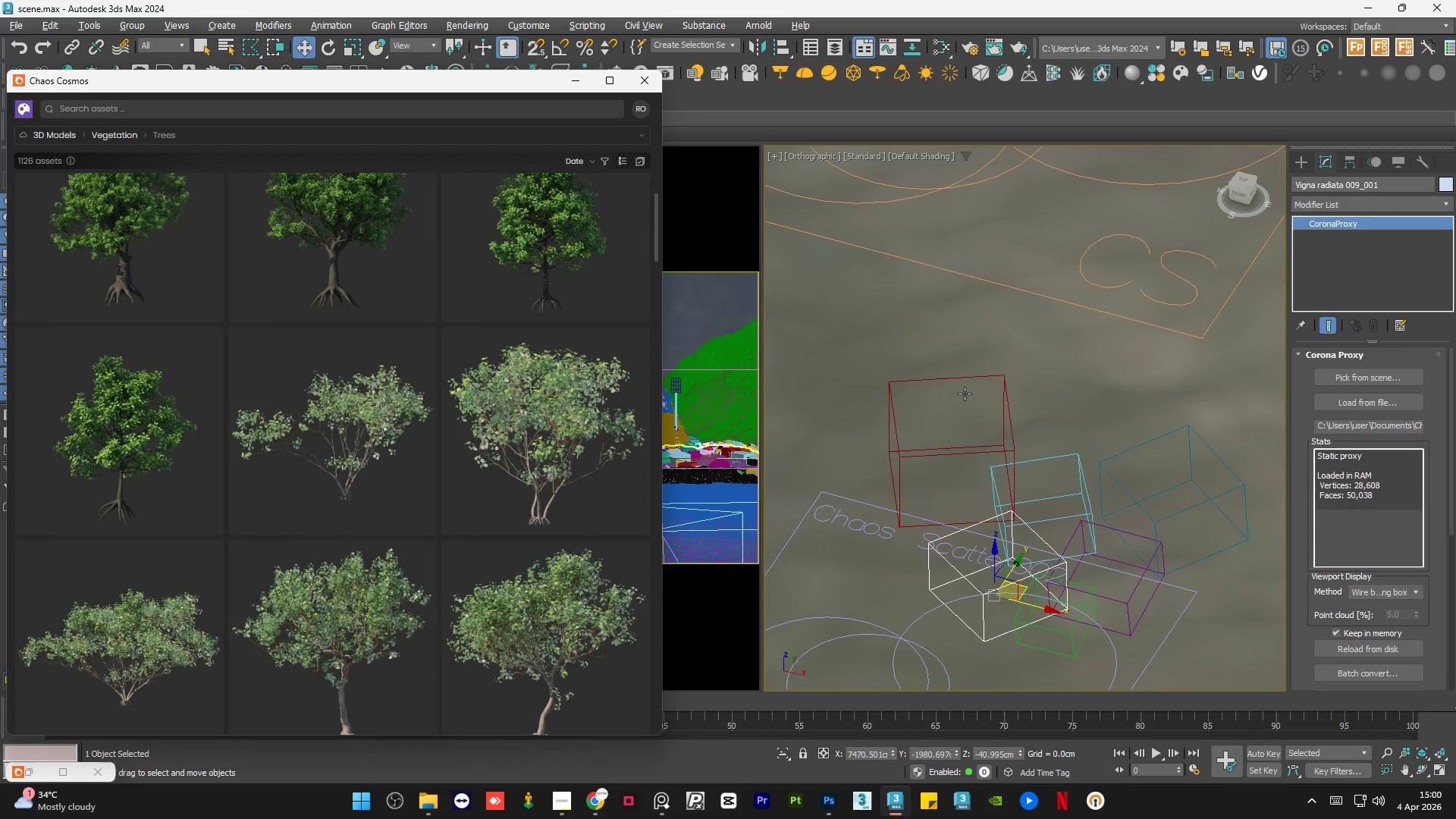 
scroll: coordinate [1054, 428], scroll_direction: down, amount: 10.0
 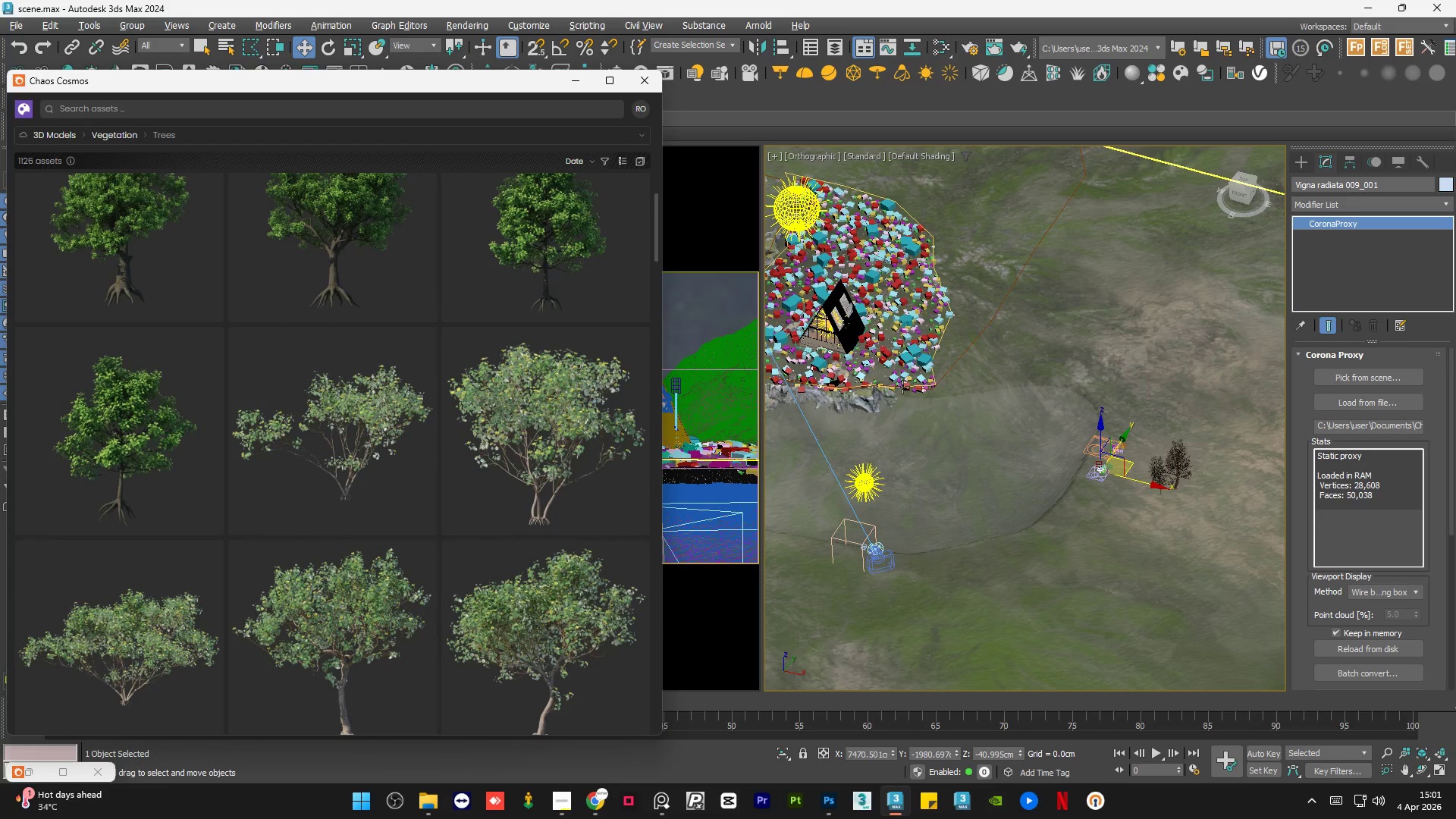 
scroll: coordinate [864, 378], scroll_direction: up, amount: 7.0
 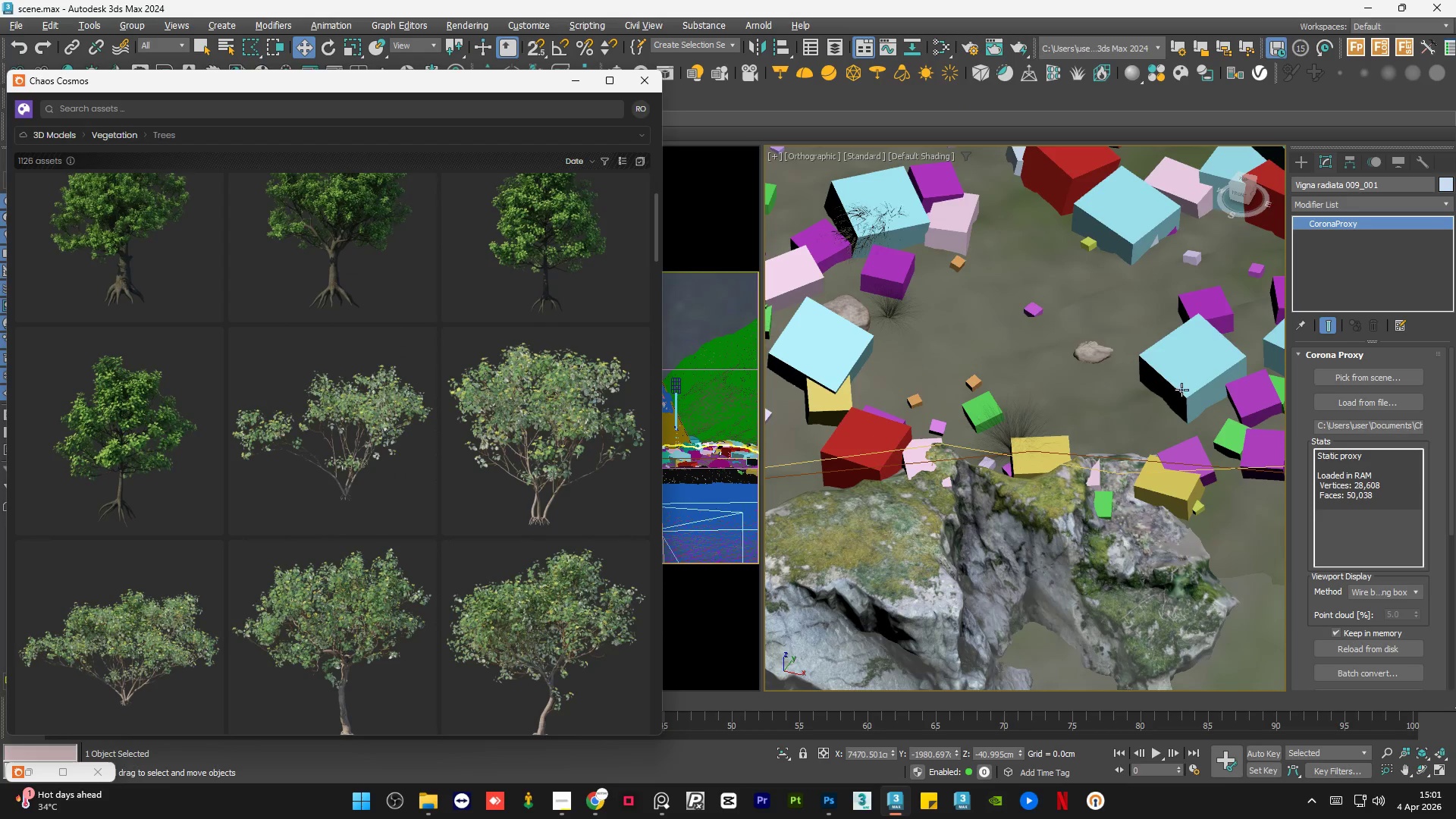 
scroll: coordinate [1203, 469], scroll_direction: down, amount: 10.0
 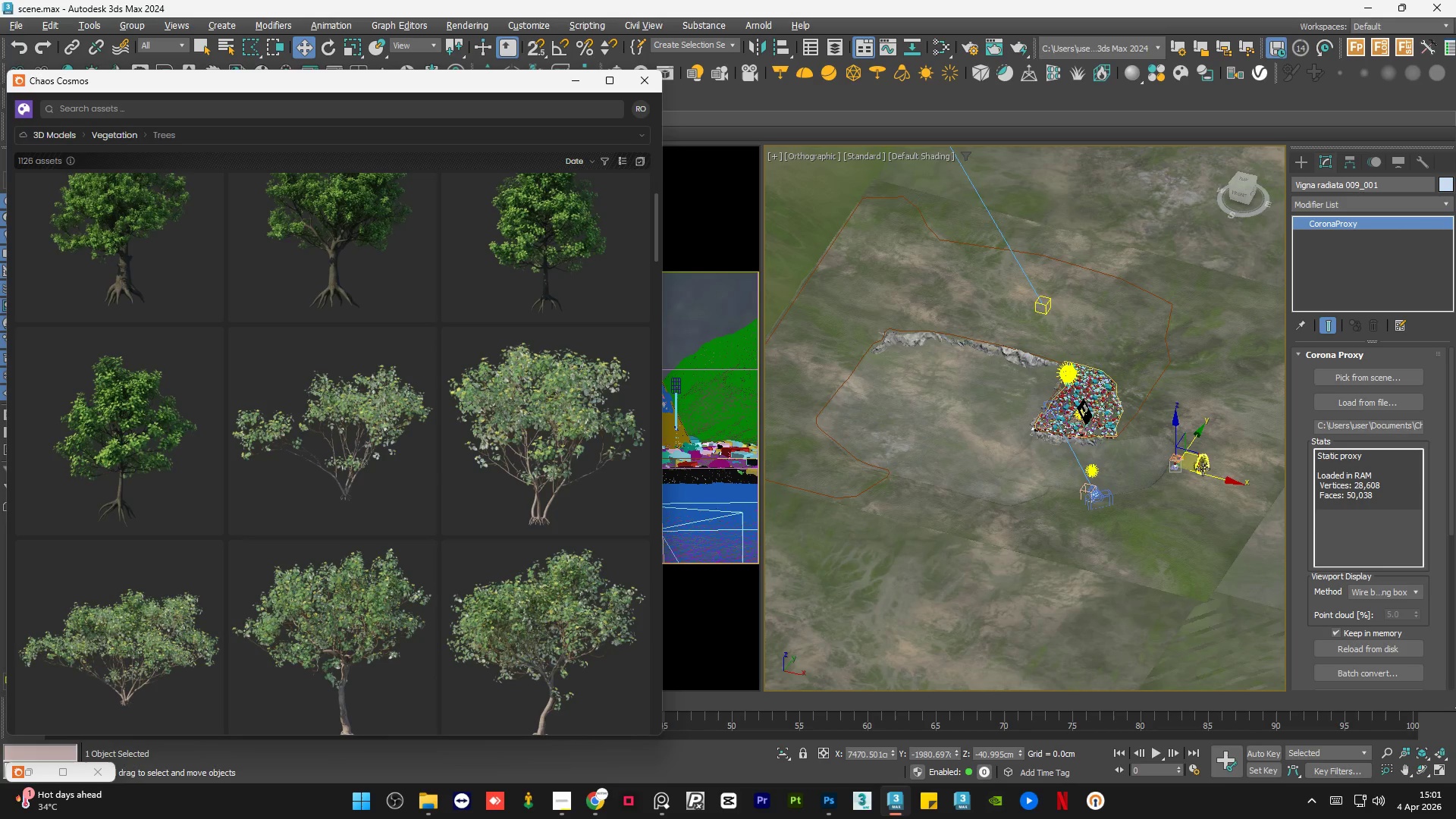 
scroll: coordinate [1108, 397], scroll_direction: up, amount: 3.0
 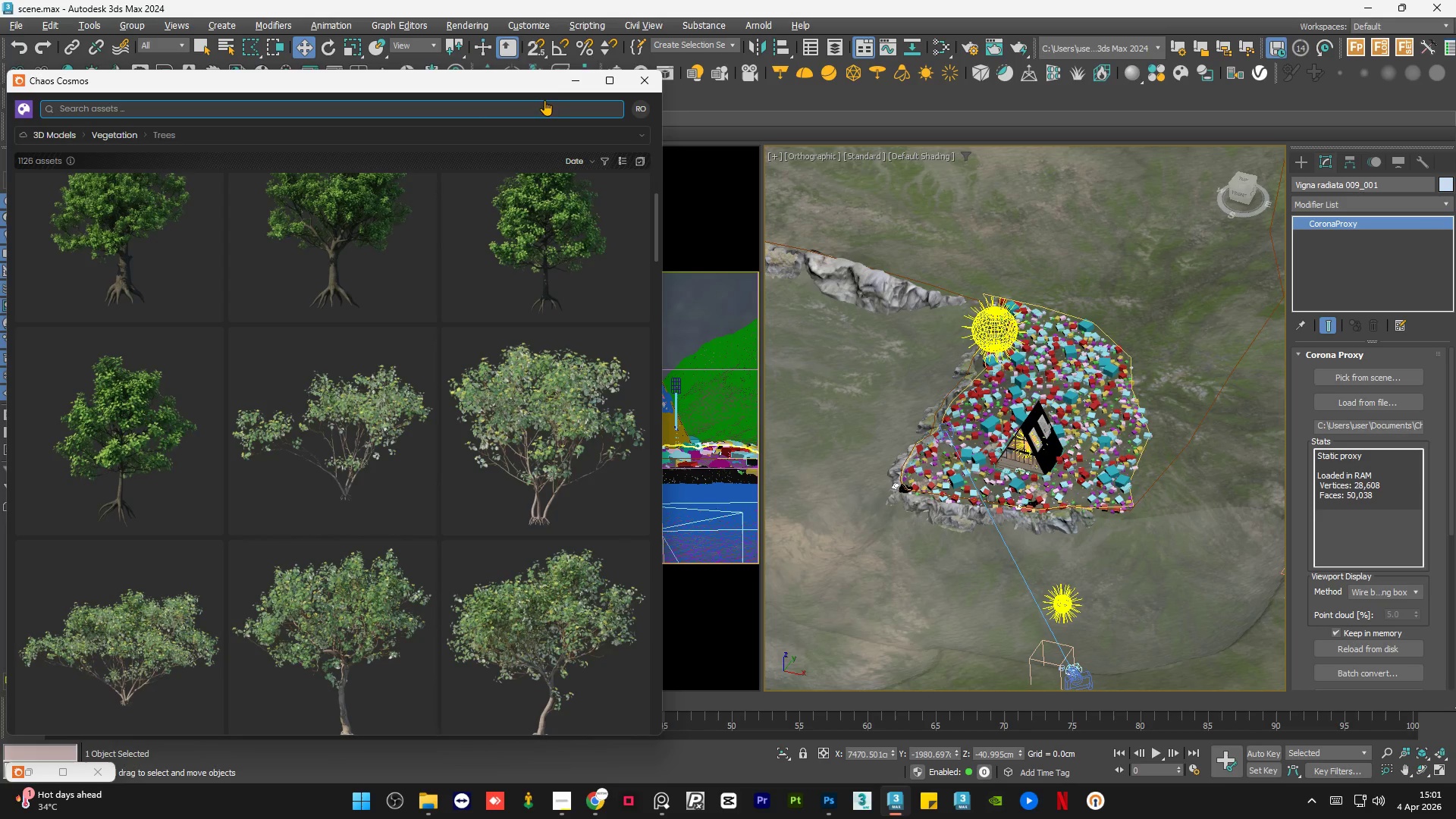 
left_click([573, 89])
 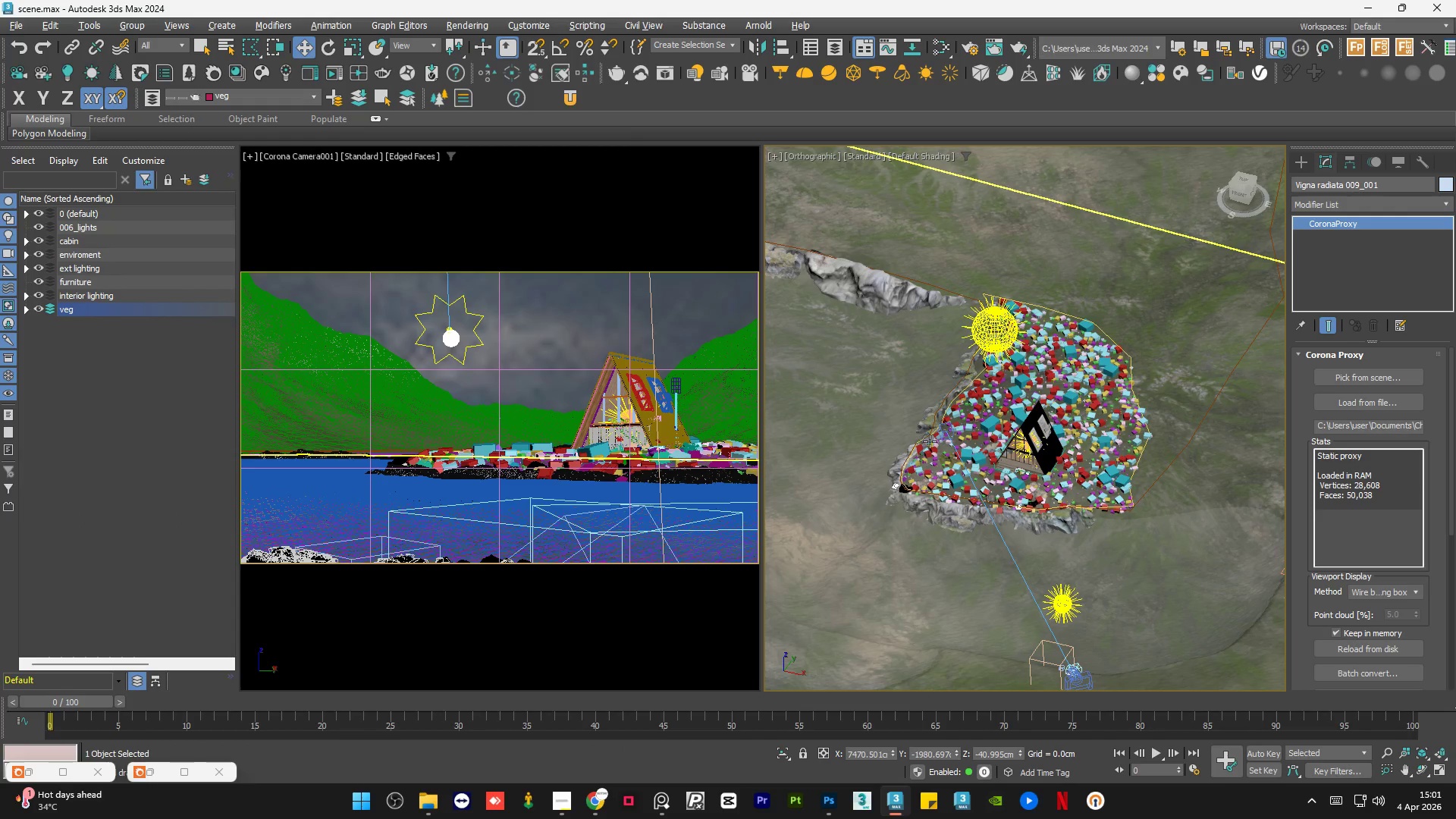 
scroll: coordinate [1074, 513], scroll_direction: down, amount: 5.0
 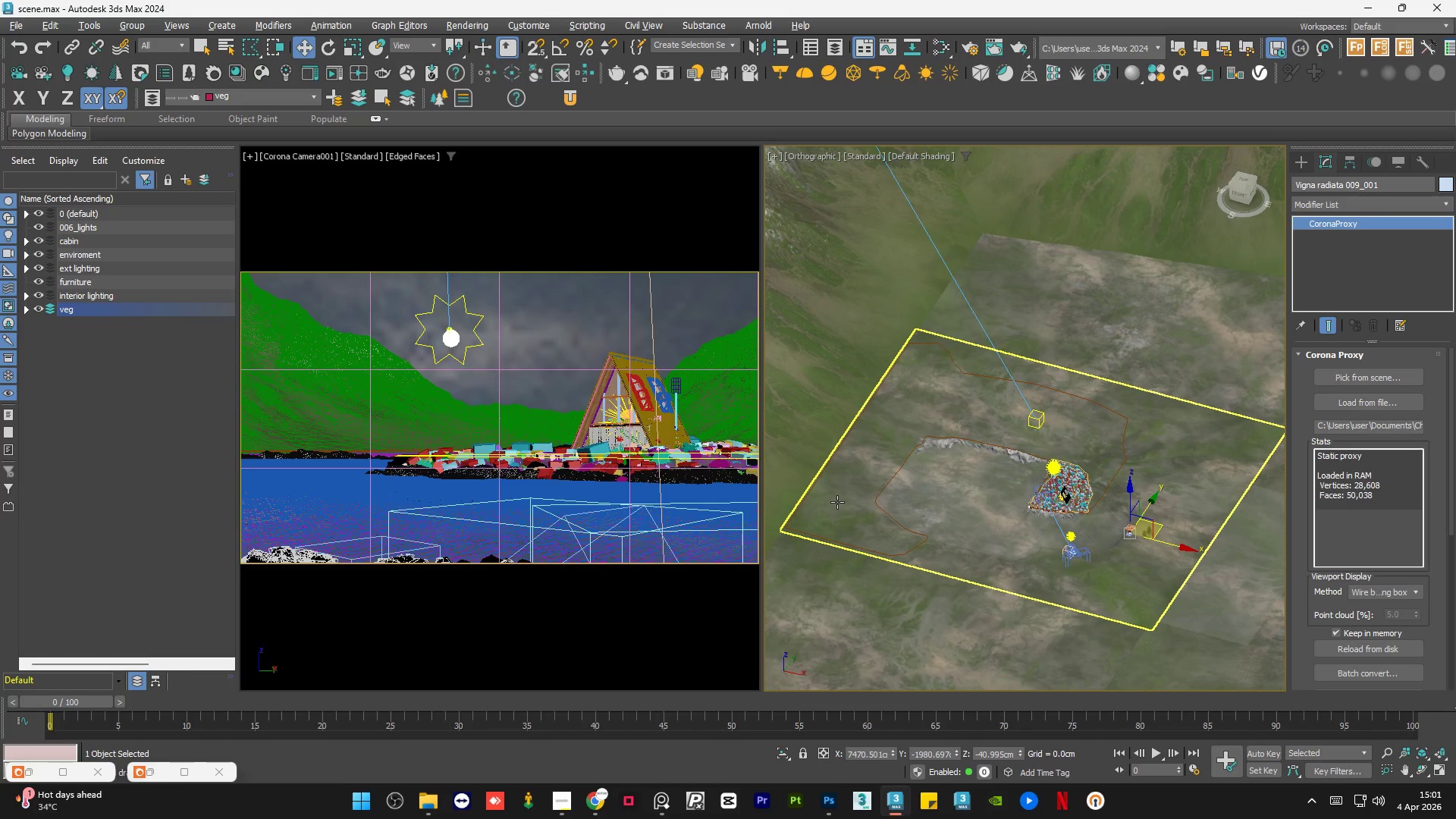 
wait(5.33)
 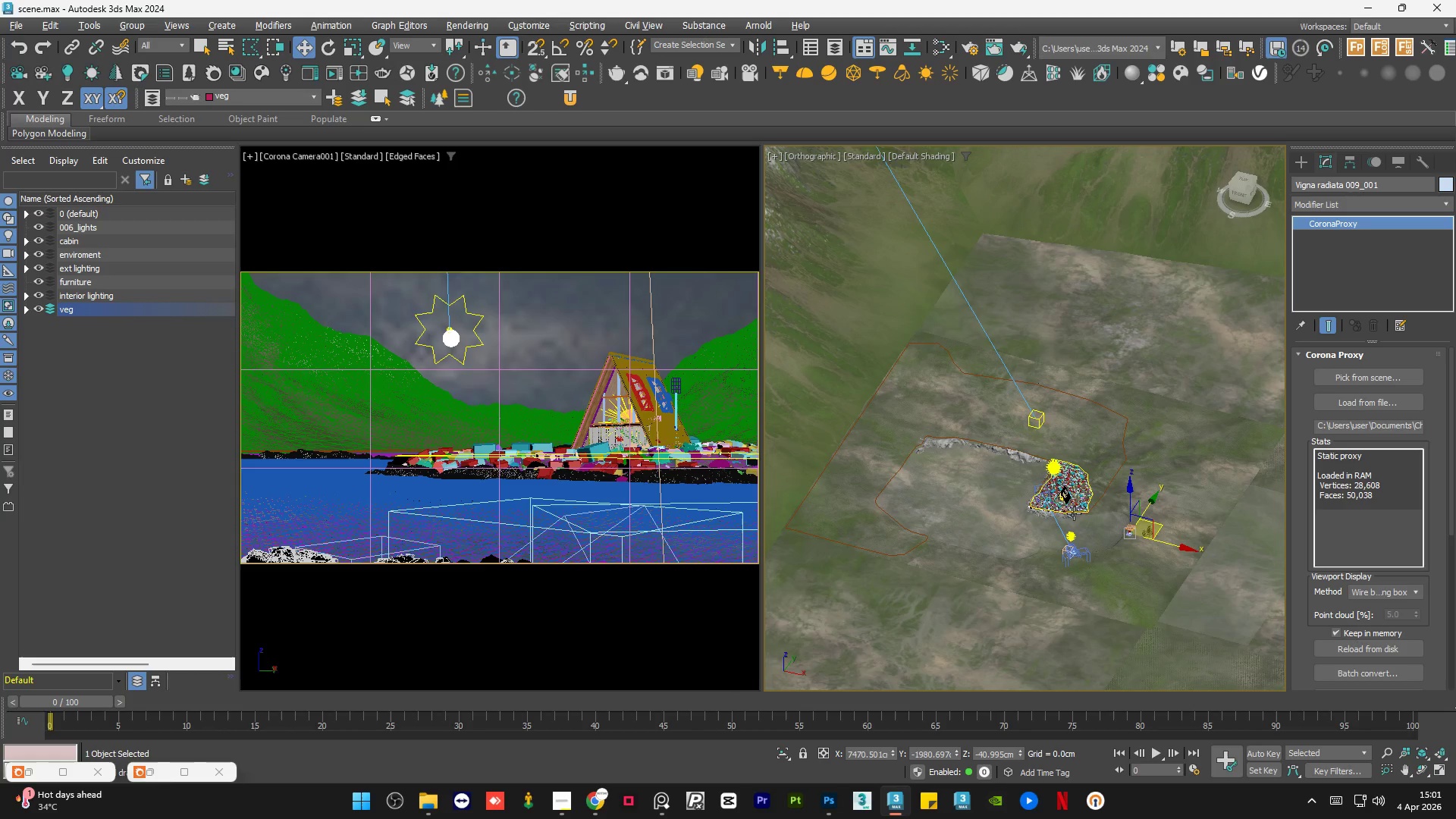 
scroll: coordinate [1188, 494], scroll_direction: up, amount: 8.0
 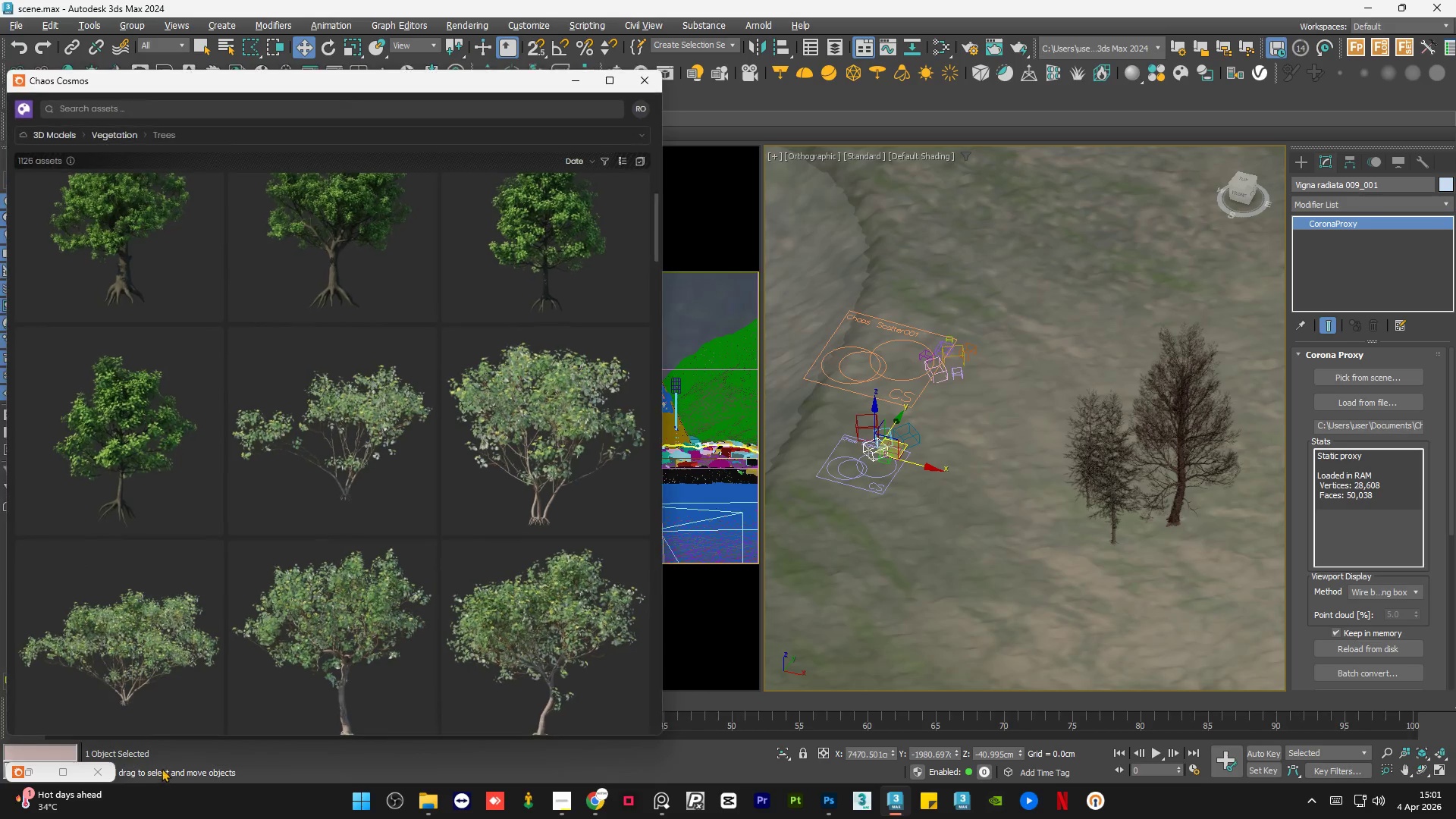 
scroll: coordinate [354, 376], scroll_direction: down, amount: 53.0
 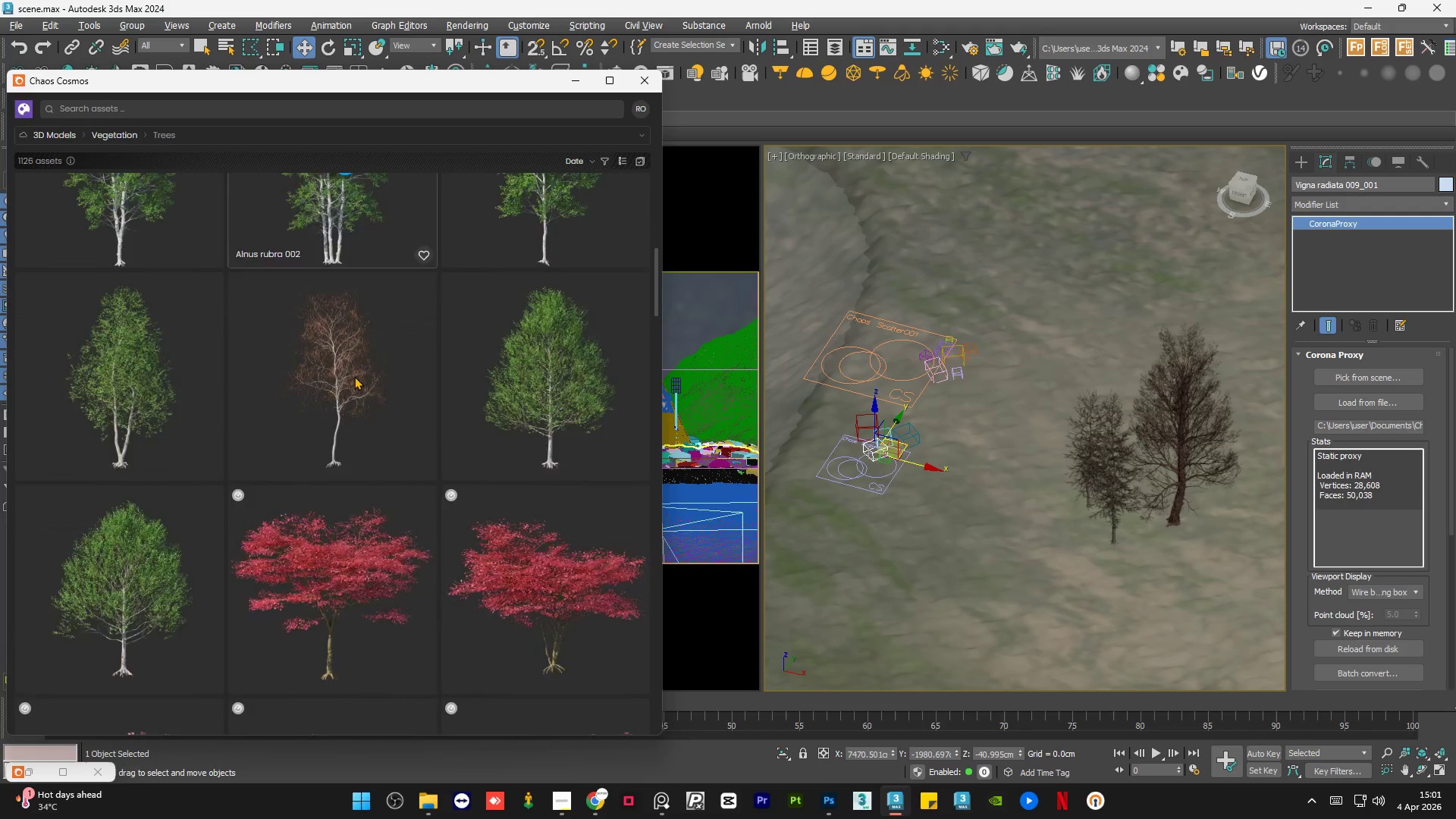 
left_click([554, 398])
 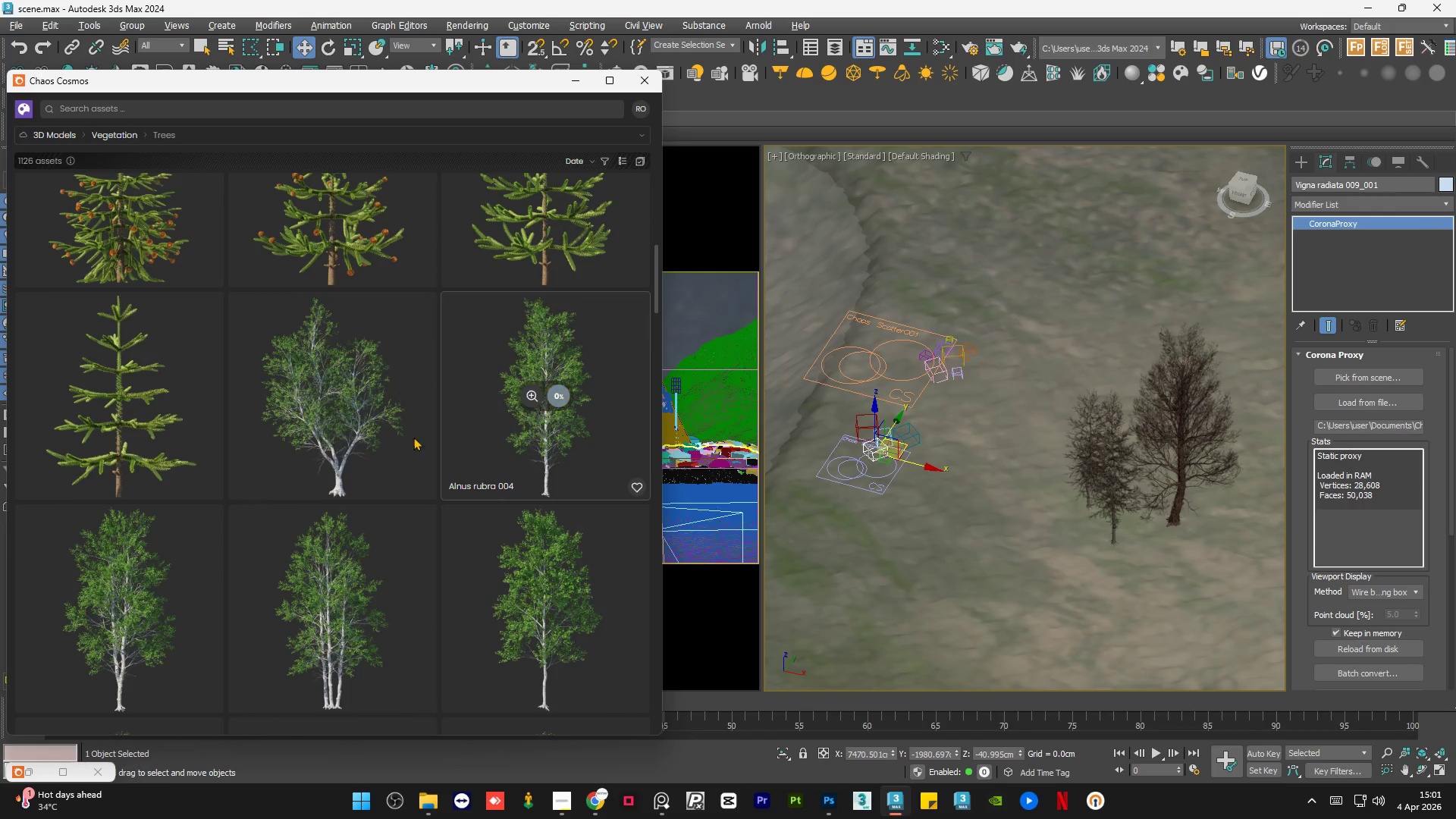 
scroll: coordinate [399, 436], scroll_direction: down, amount: 1.0
 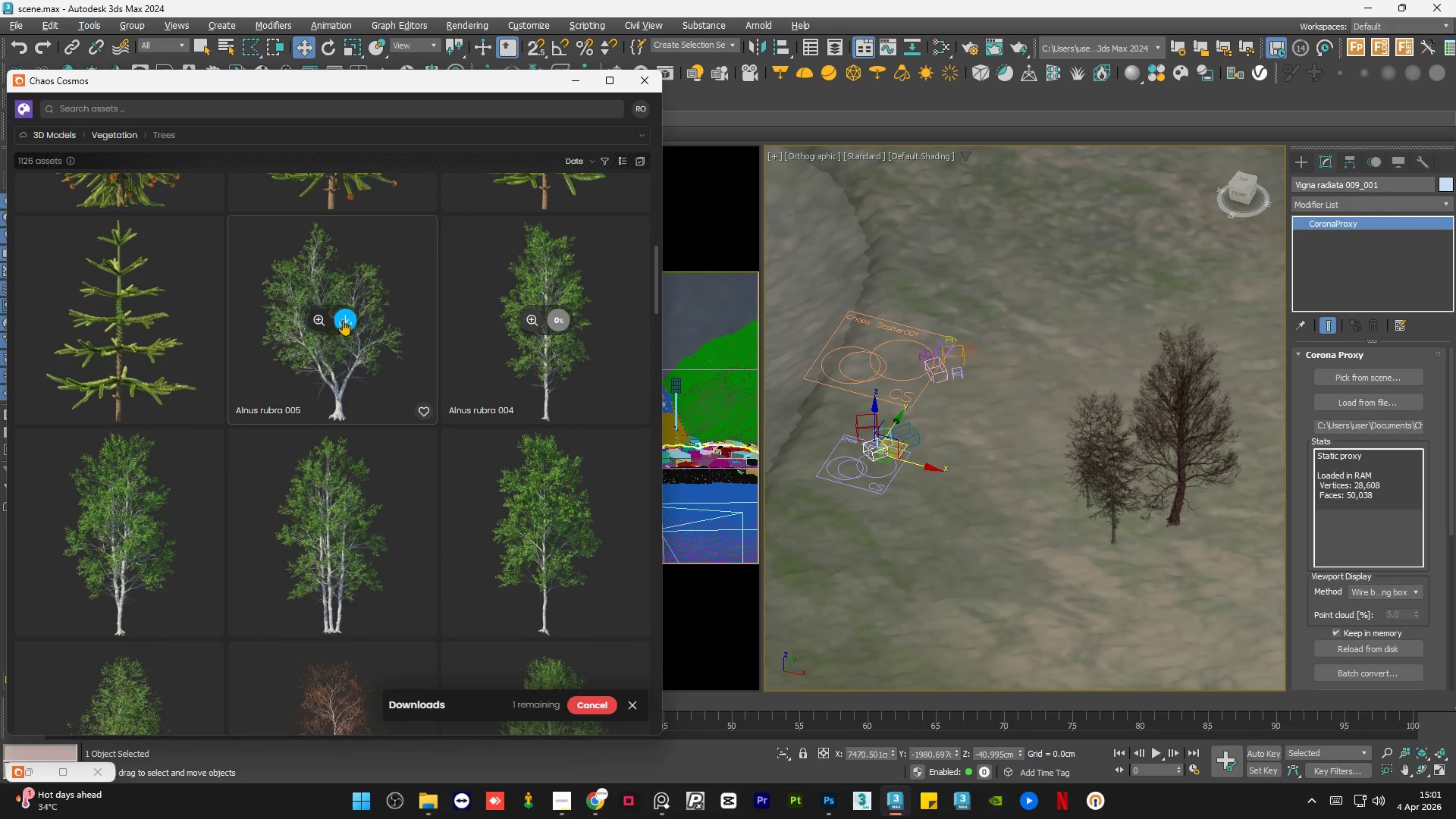 
left_click([345, 320])
 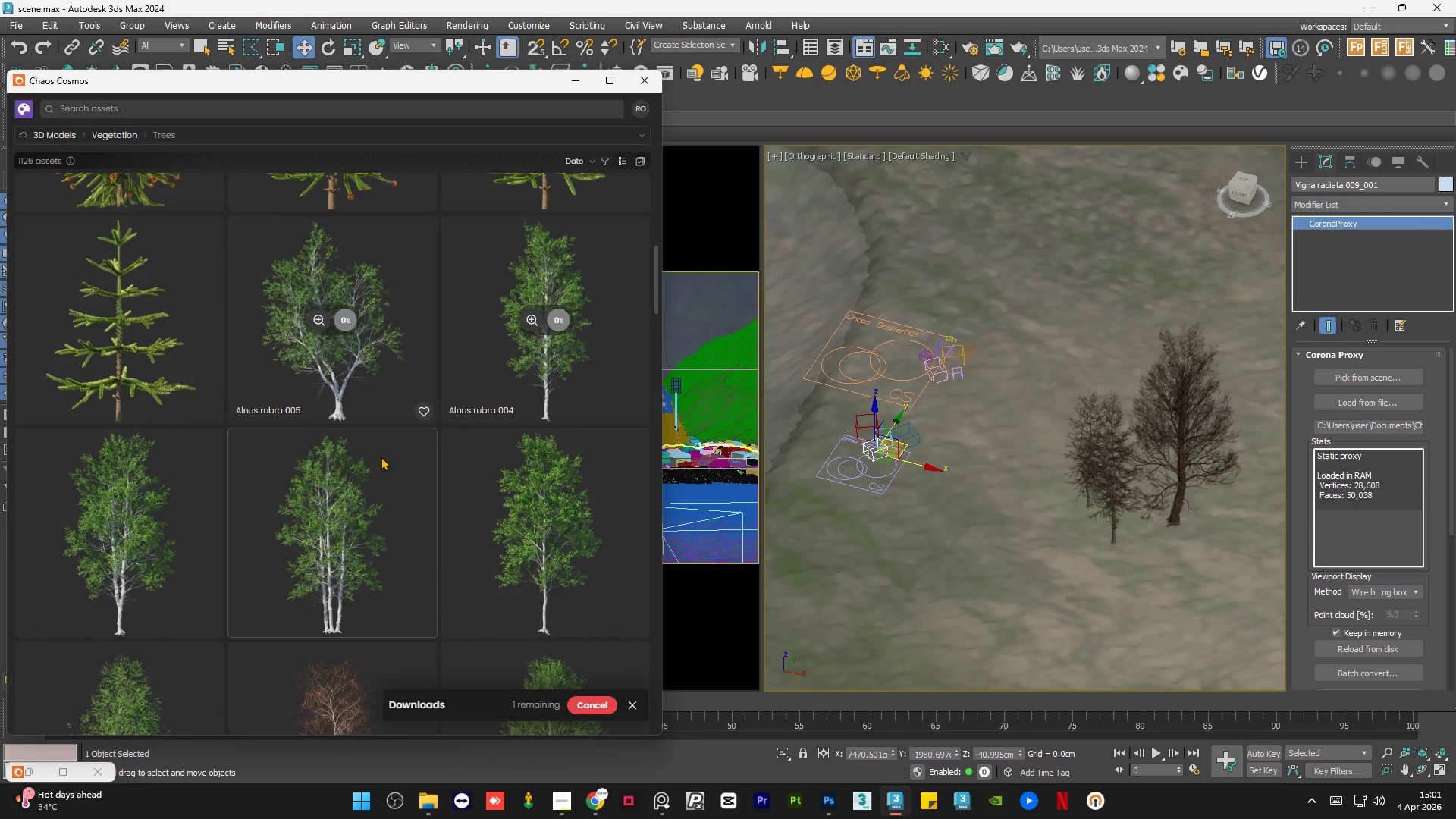 
scroll: coordinate [381, 461], scroll_direction: down, amount: 6.0
 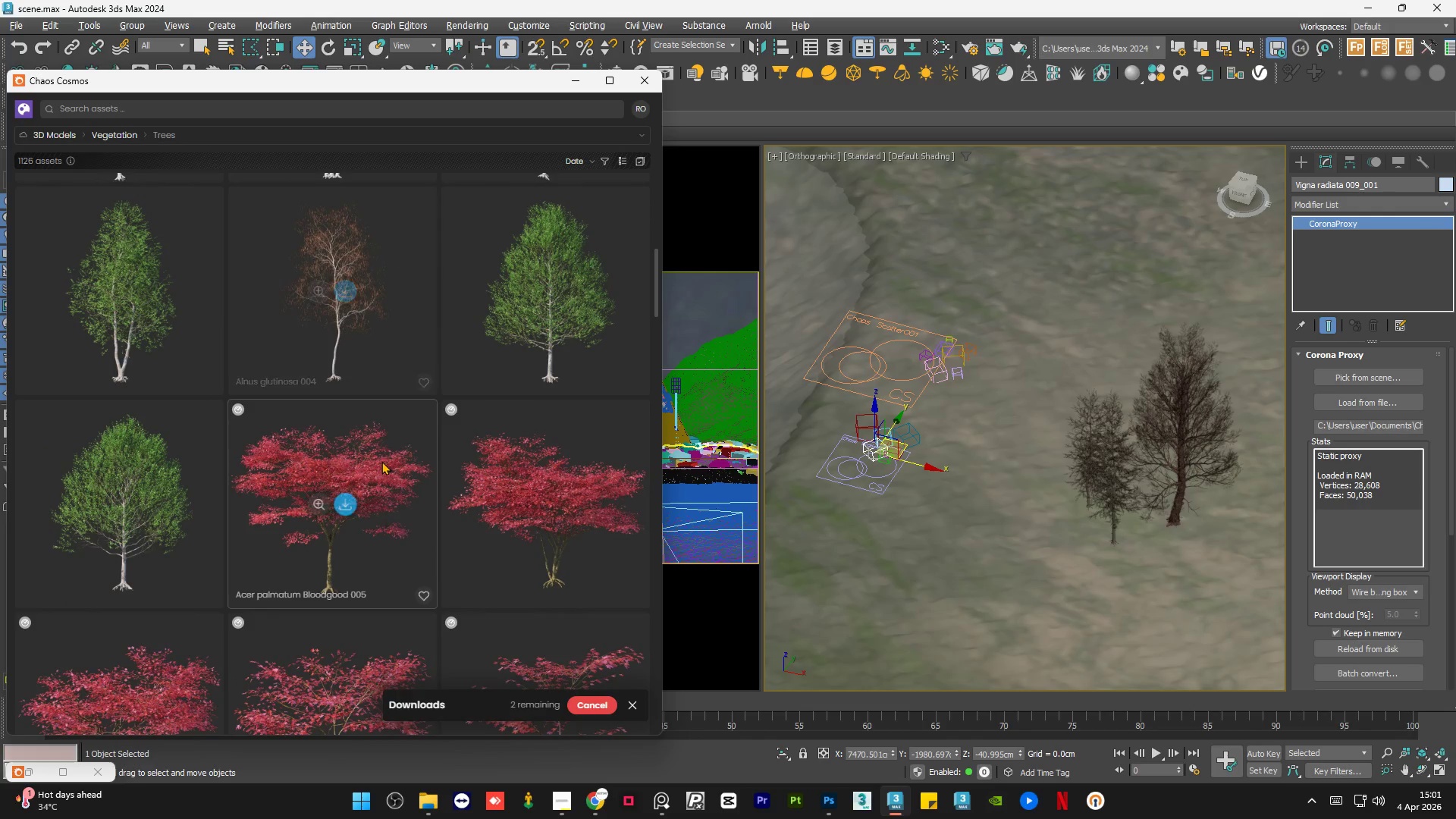 
scroll: coordinate [381, 461], scroll_direction: up, amount: 6.0
 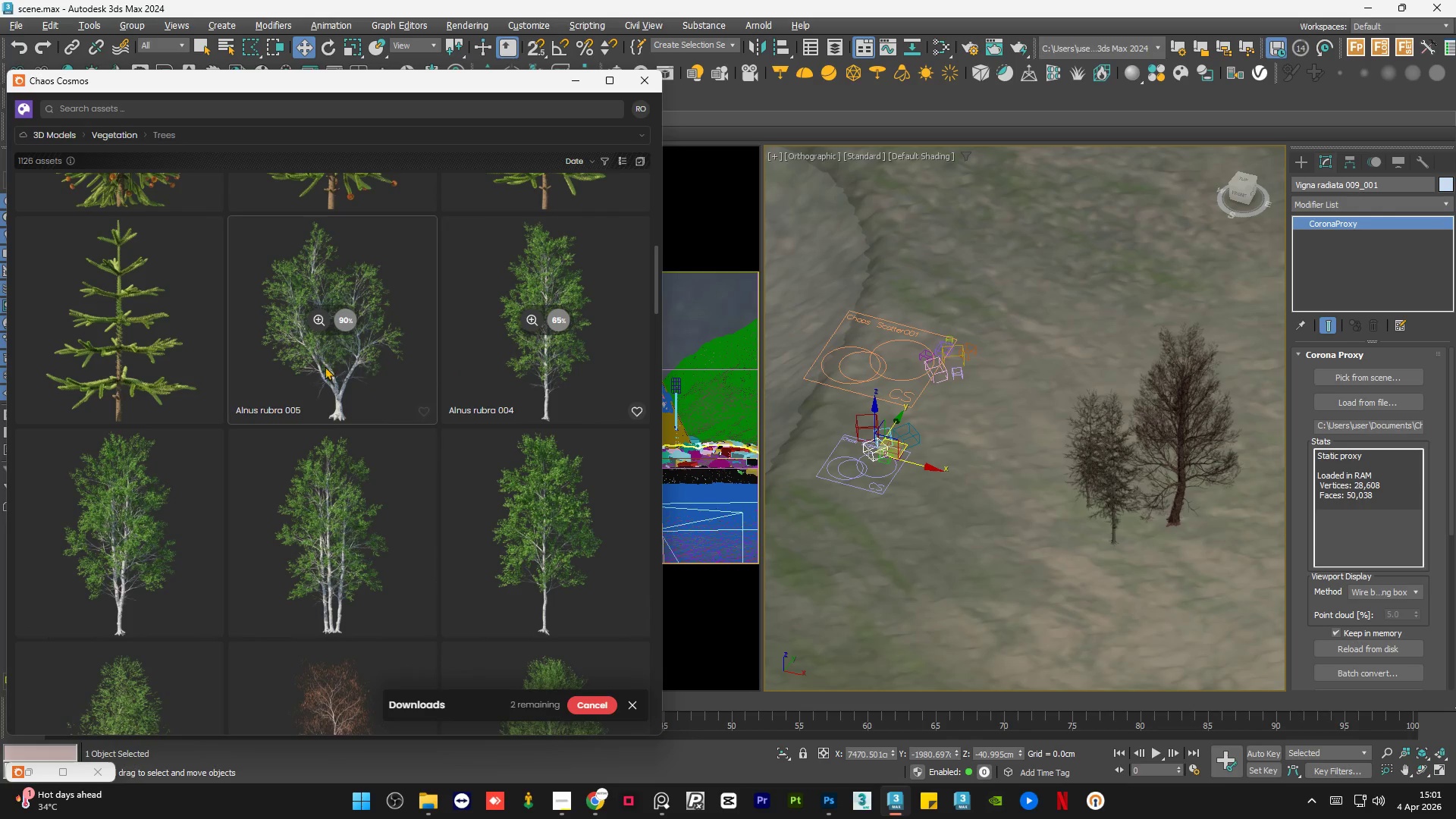 
left_click_drag(start_coordinate=[322, 359], to_coordinate=[1080, 533])
 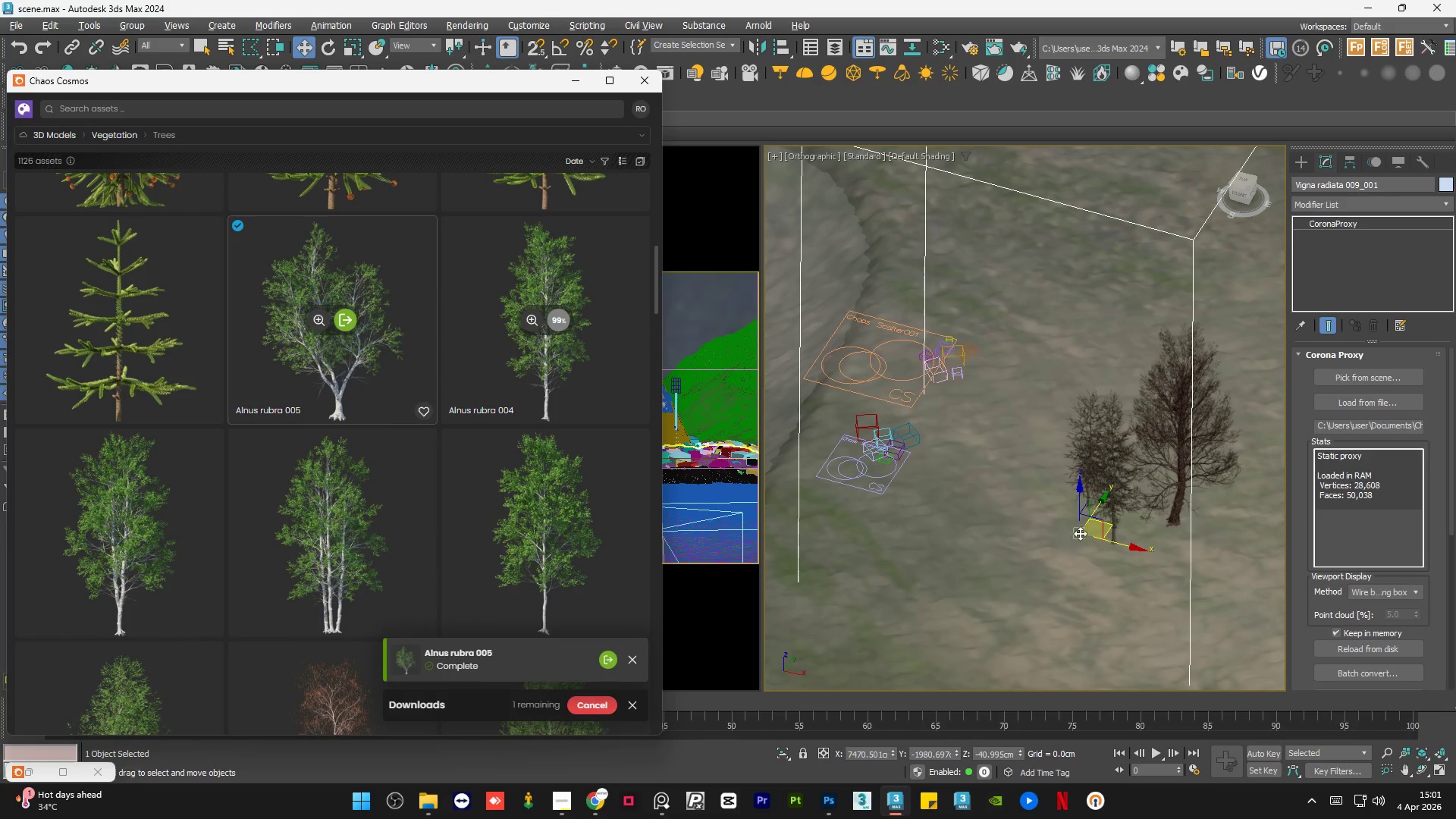 
scroll: coordinate [956, 513], scroll_direction: down, amount: 1.0
 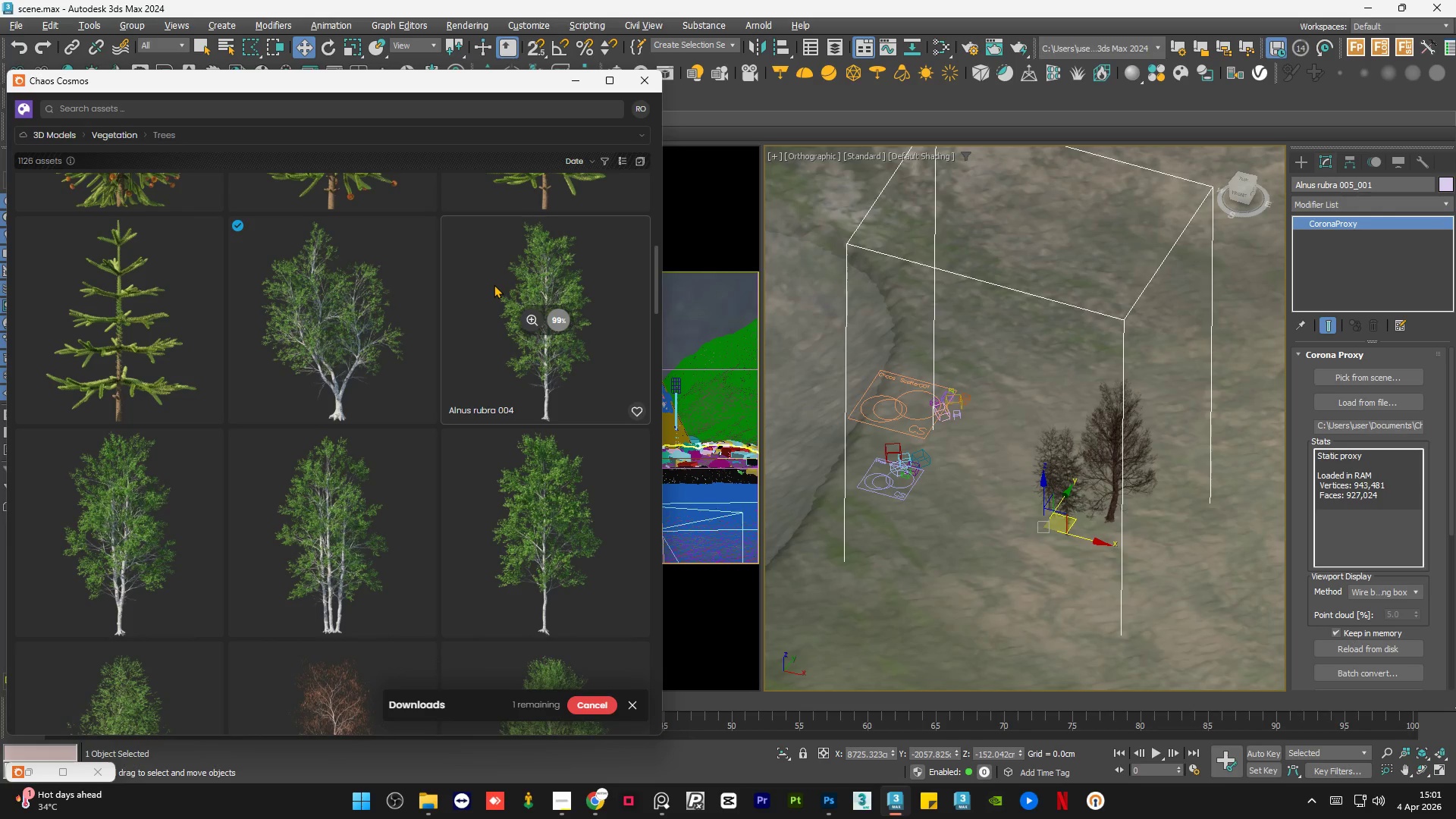 
wait(8.78)
 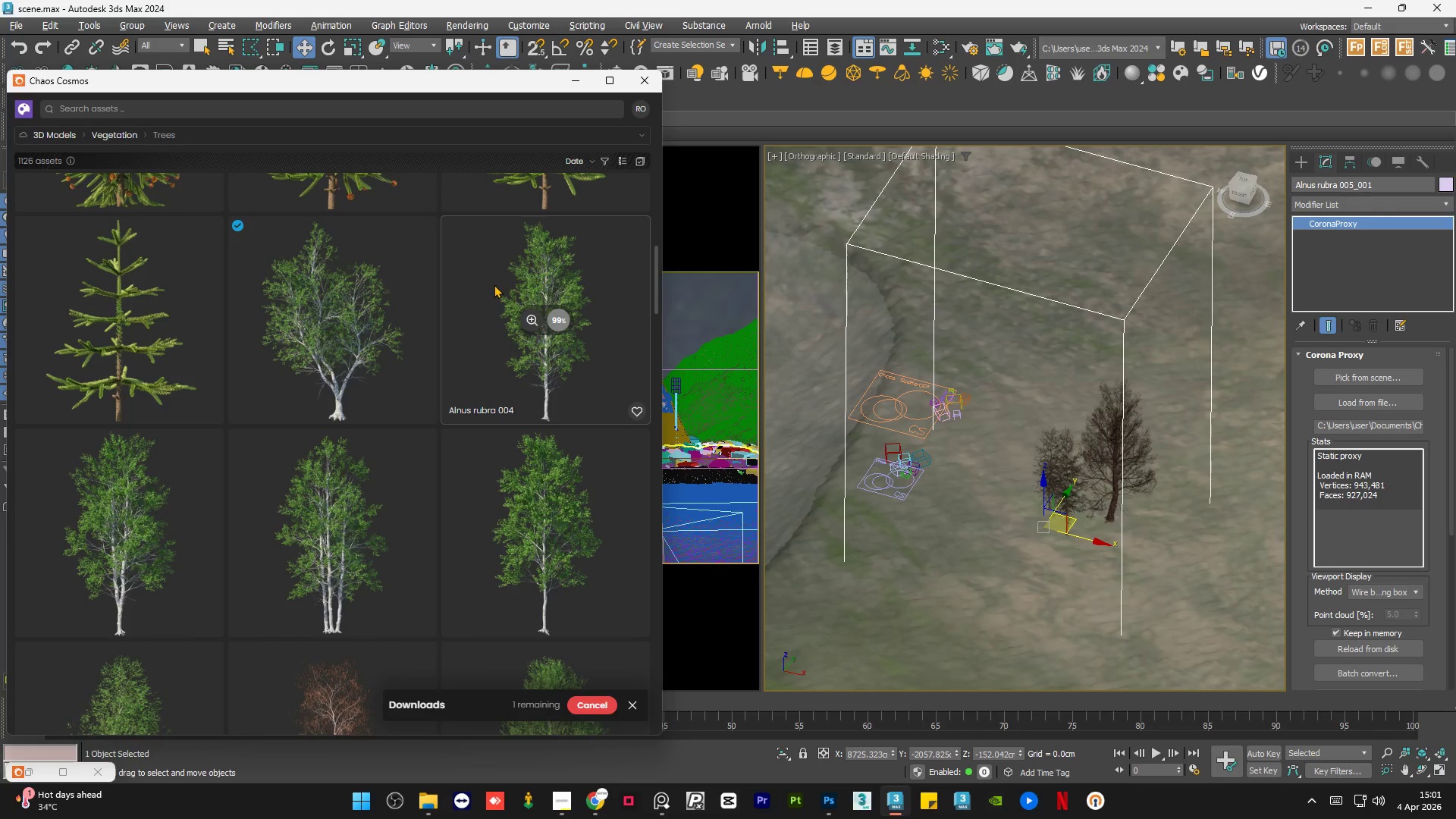 
mouse_move([353, 362])
 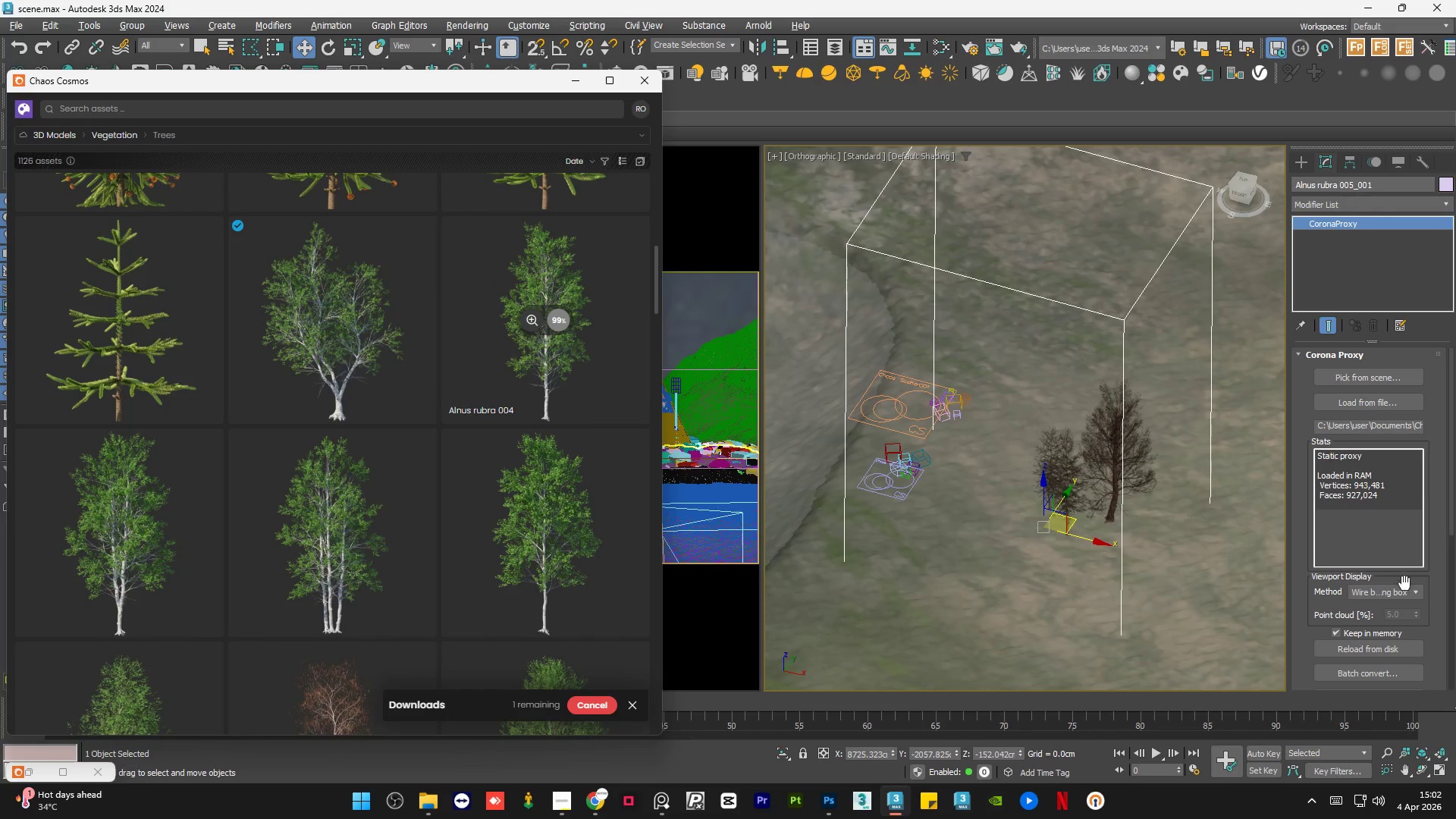 
left_click([1413, 591])
 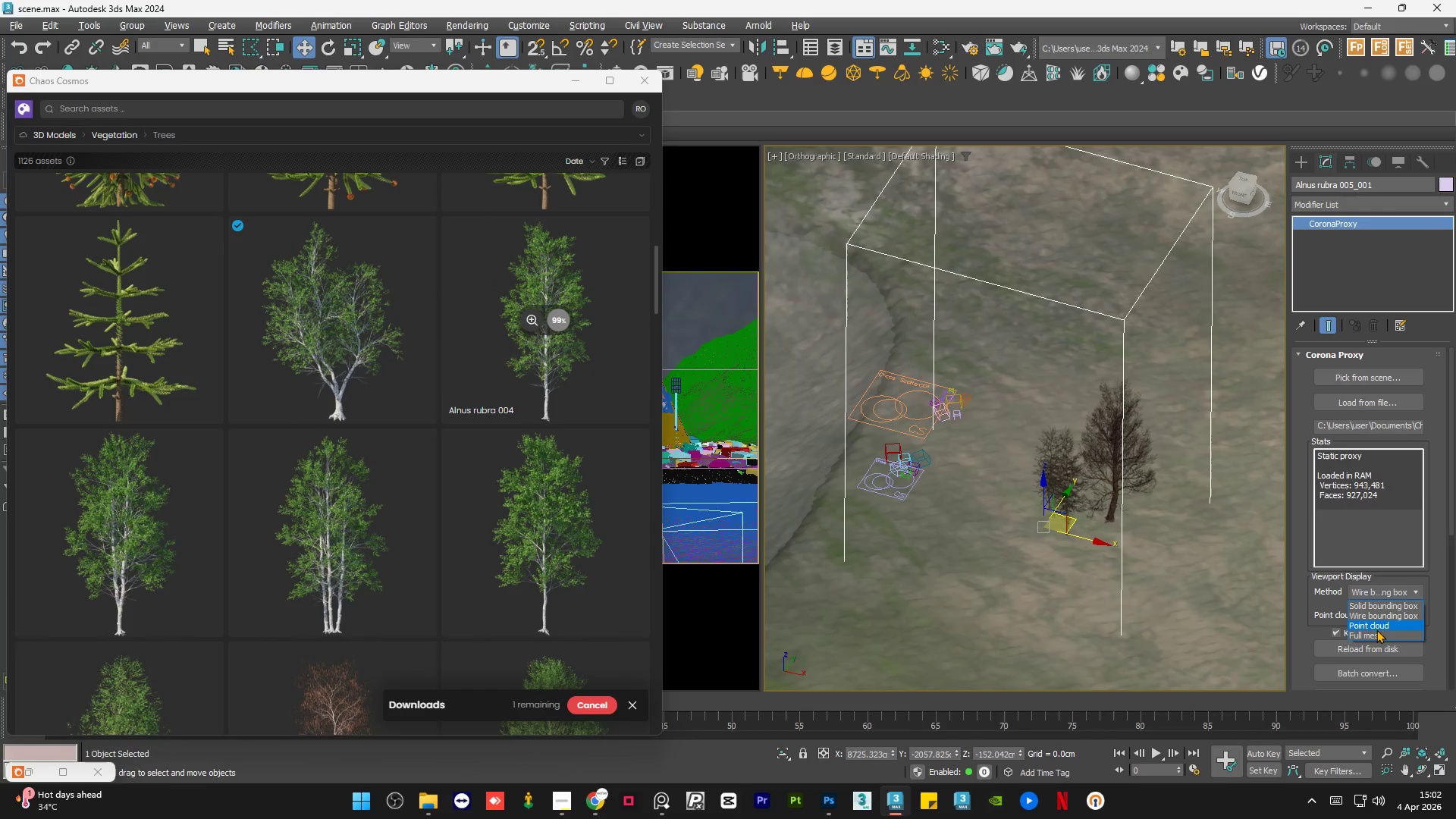 
left_click([1376, 632])
 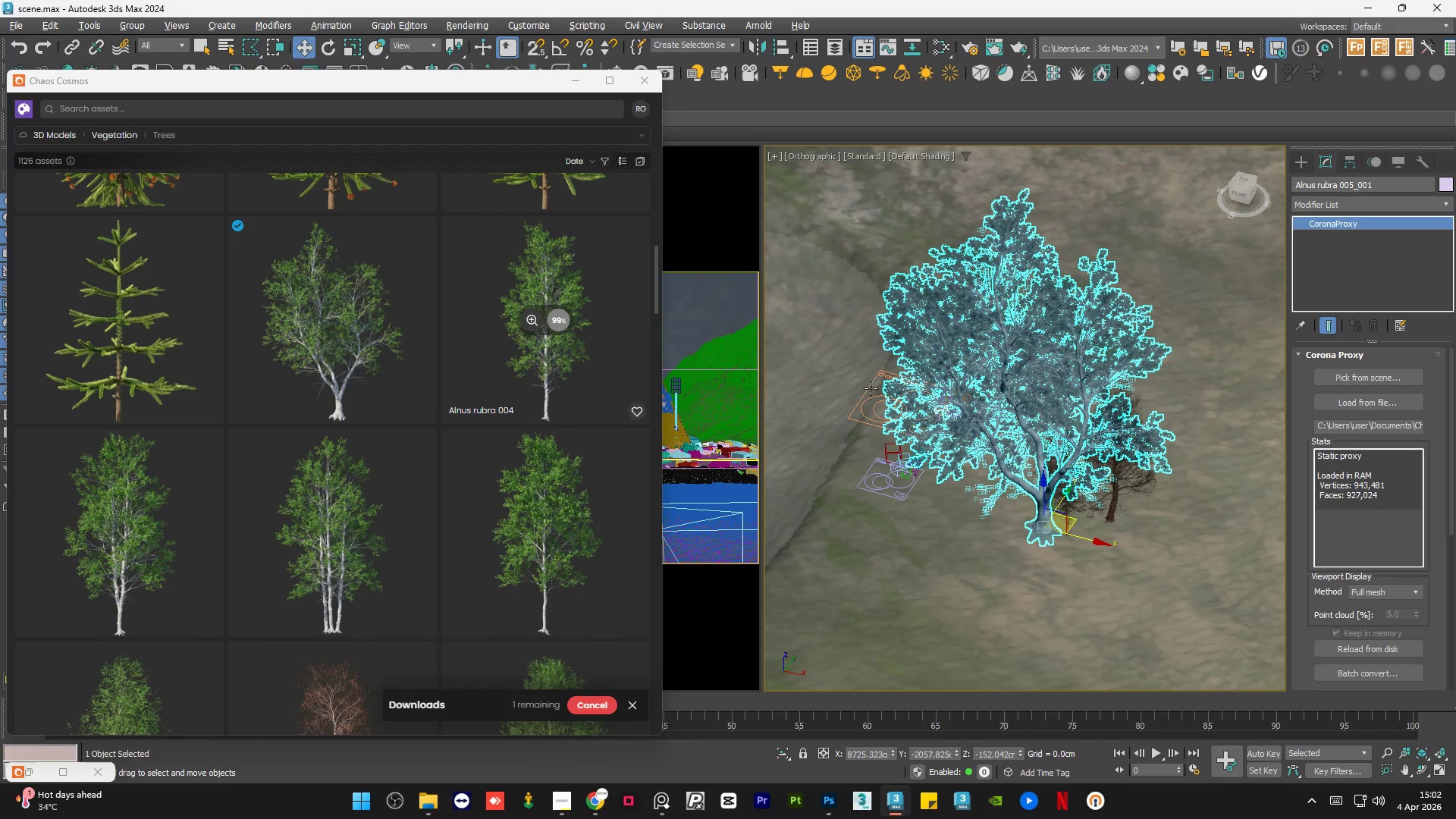 
scroll: coordinate [1036, 471], scroll_direction: down, amount: 1.0
 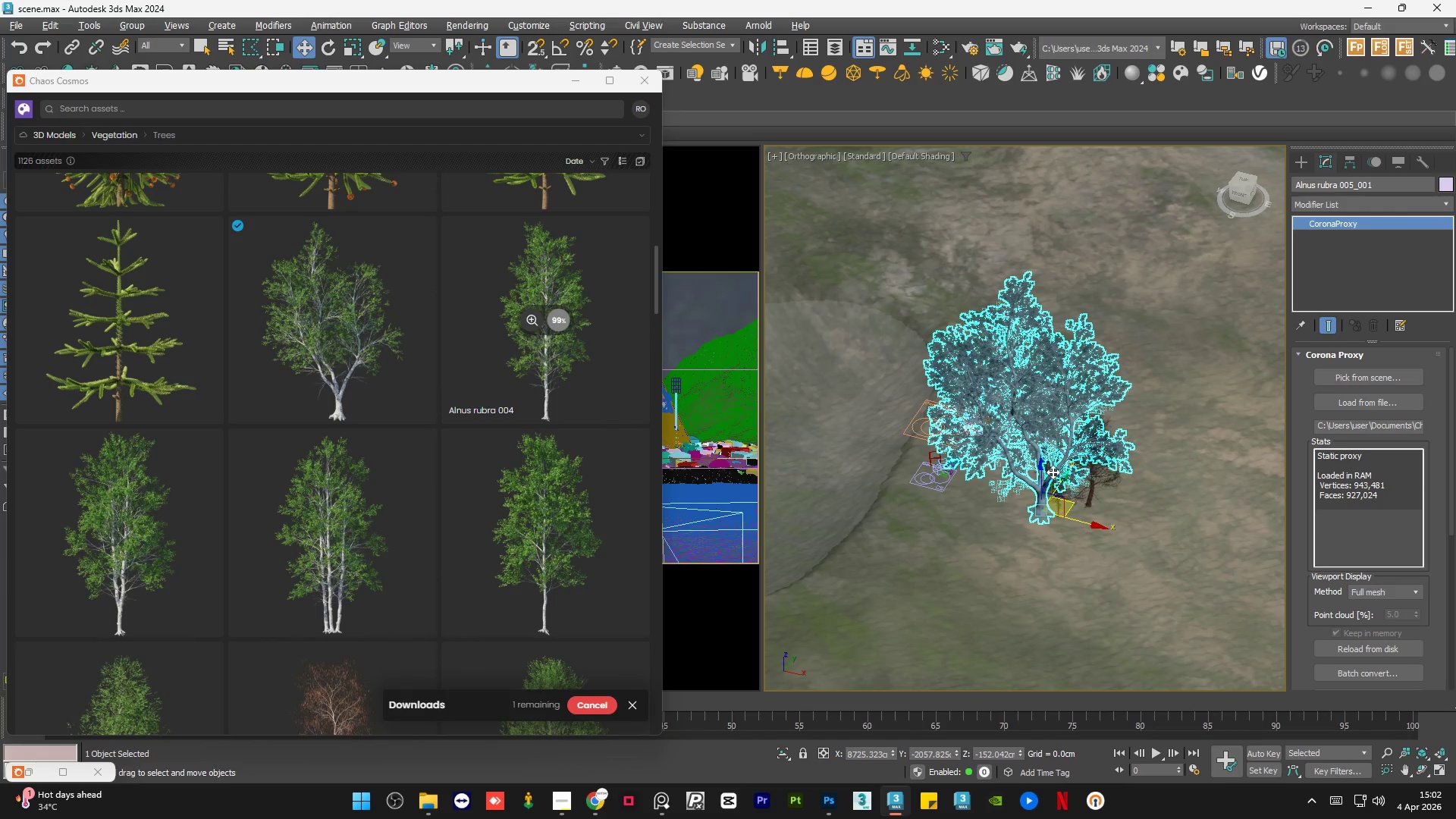 
hold_key(key=AltLeft, duration=1.51)
 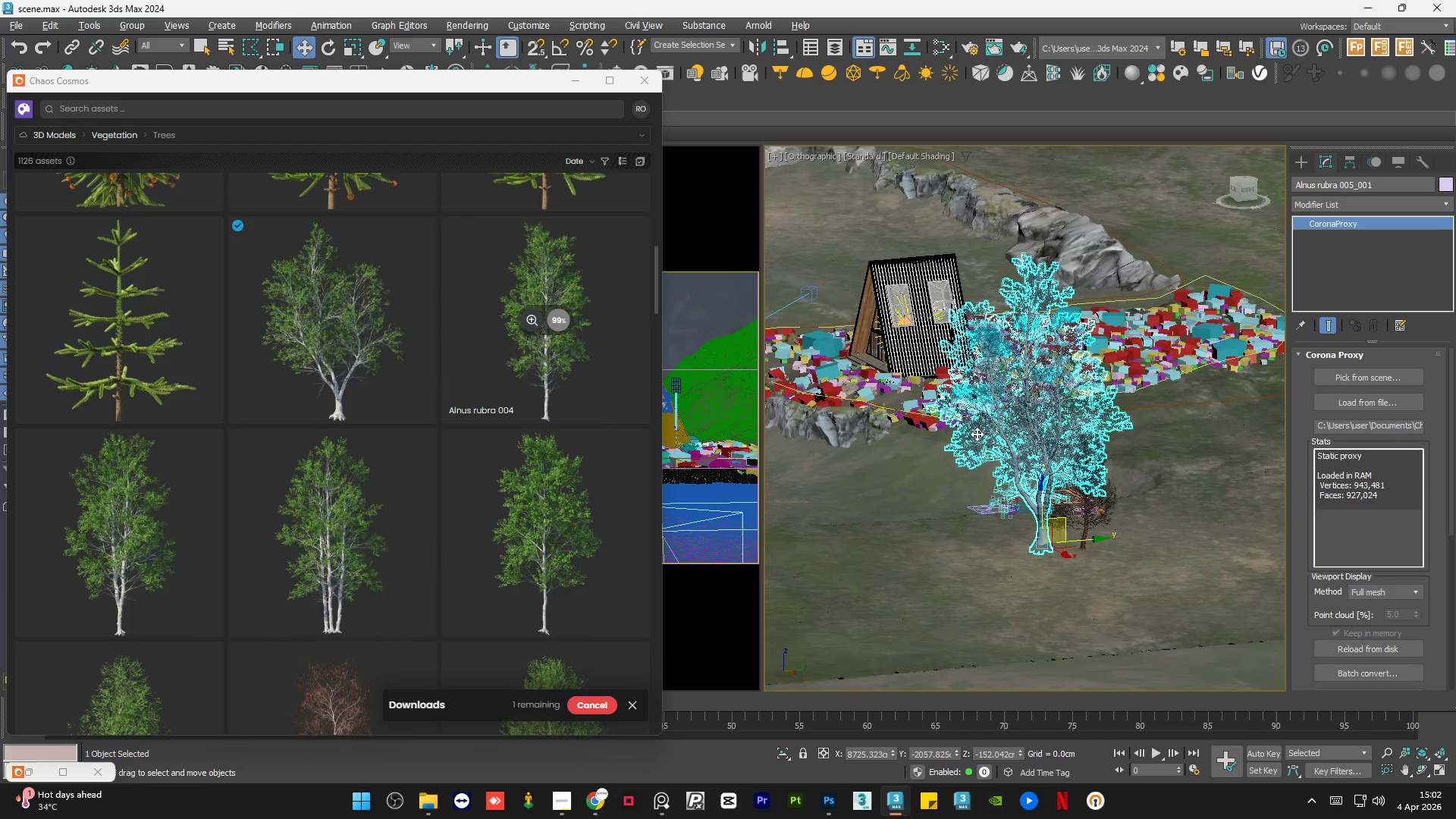 
hold_key(key=AltLeft, duration=1.19)
 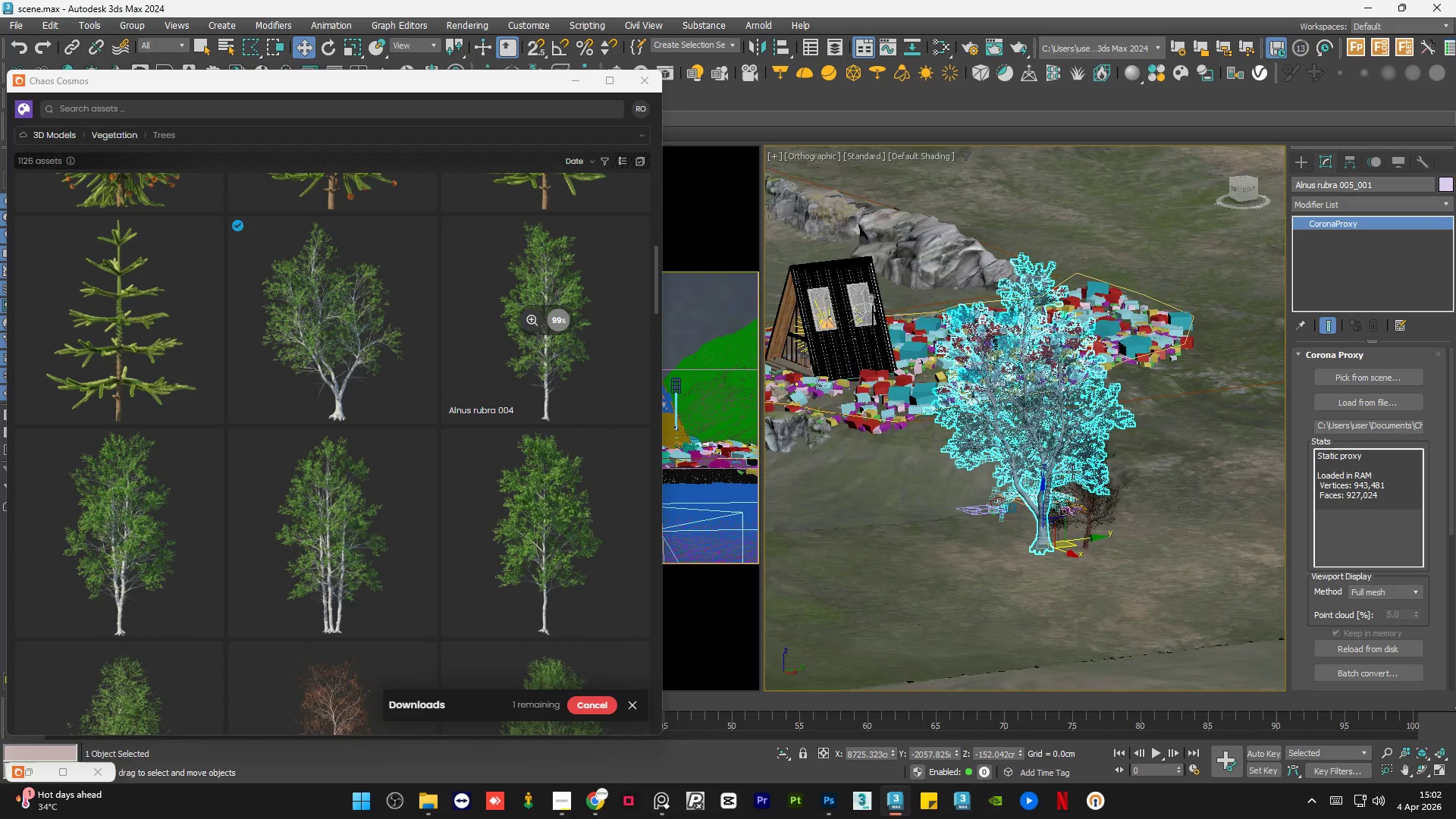 
hold_key(key=AltLeft, duration=0.84)
 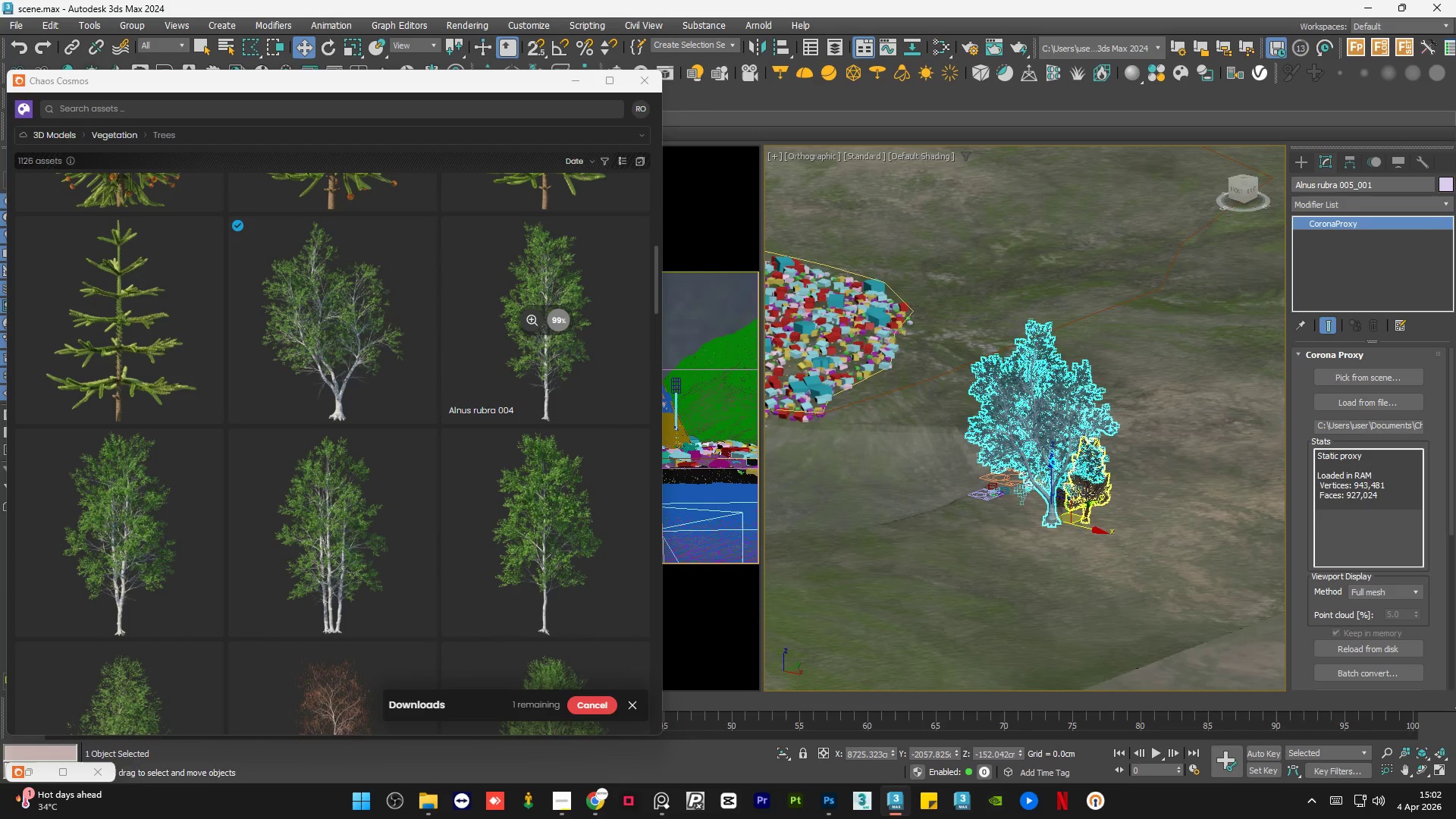 
scroll: coordinate [1073, 472], scroll_direction: down, amount: 1.0
 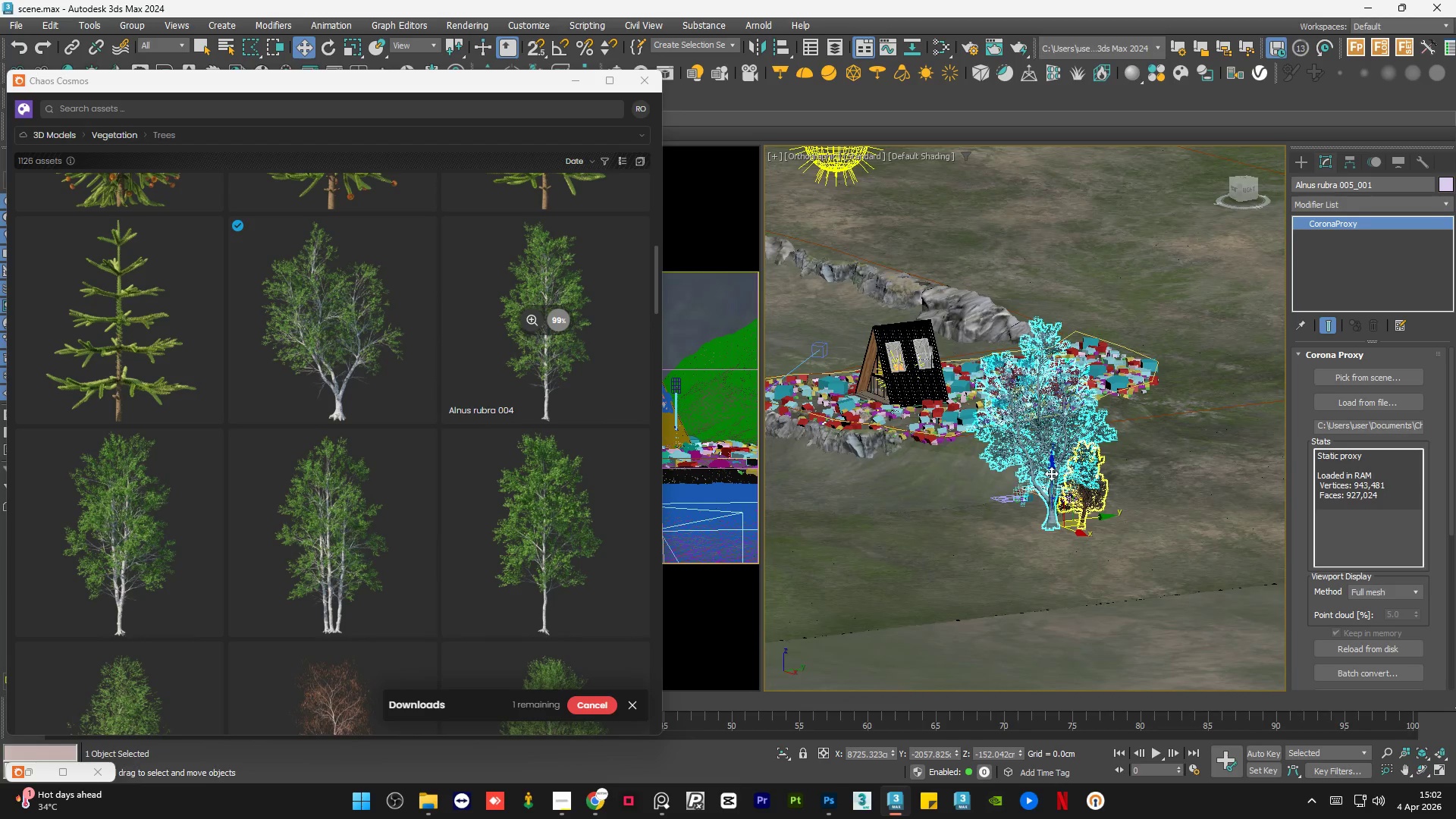 
left_click([1091, 497])
 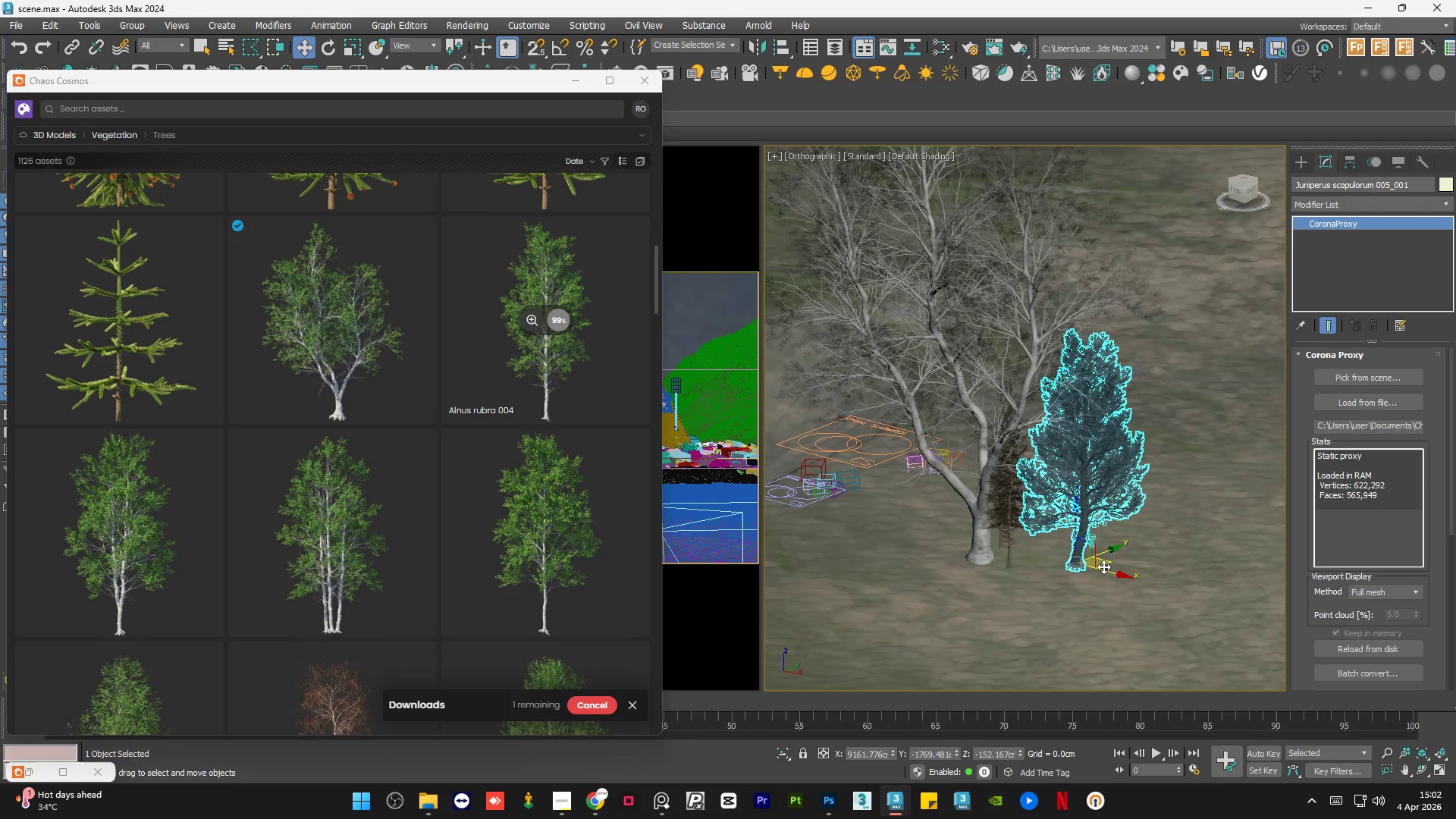 
scroll: coordinate [1091, 497], scroll_direction: up, amount: 3.0
 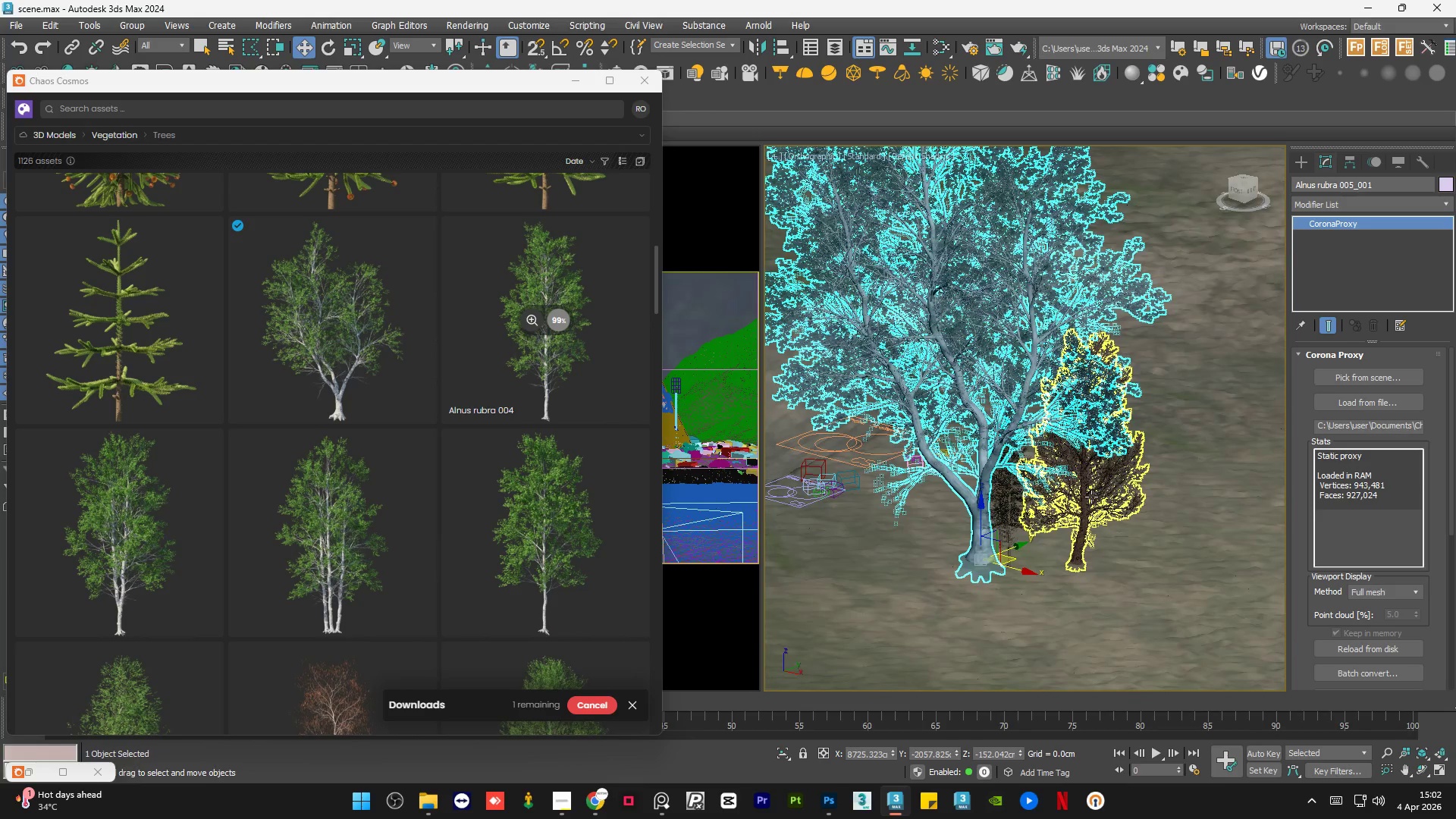 
left_click_drag(start_coordinate=[1106, 571], to_coordinate=[1165, 592])
 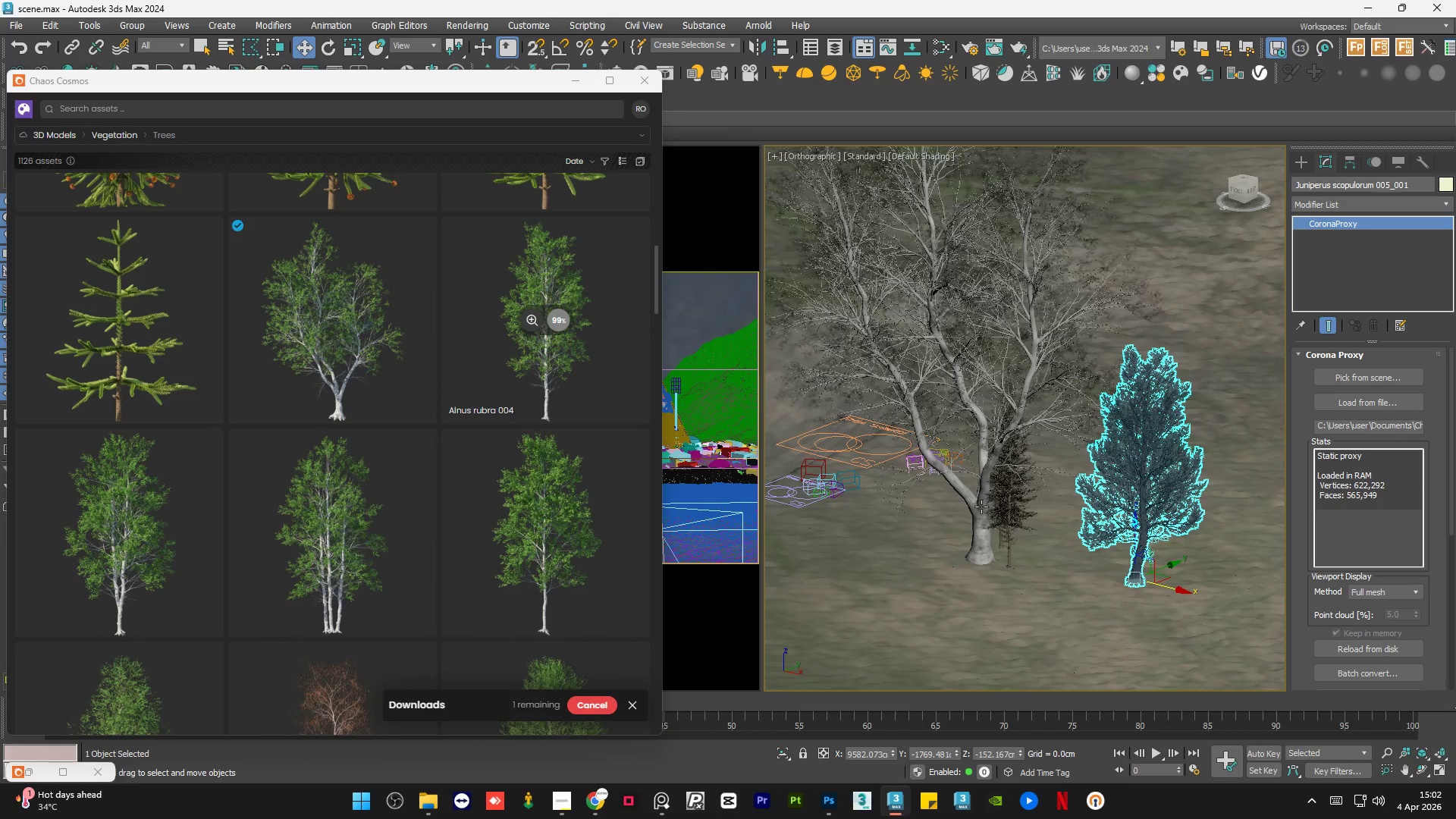 
key(R)
 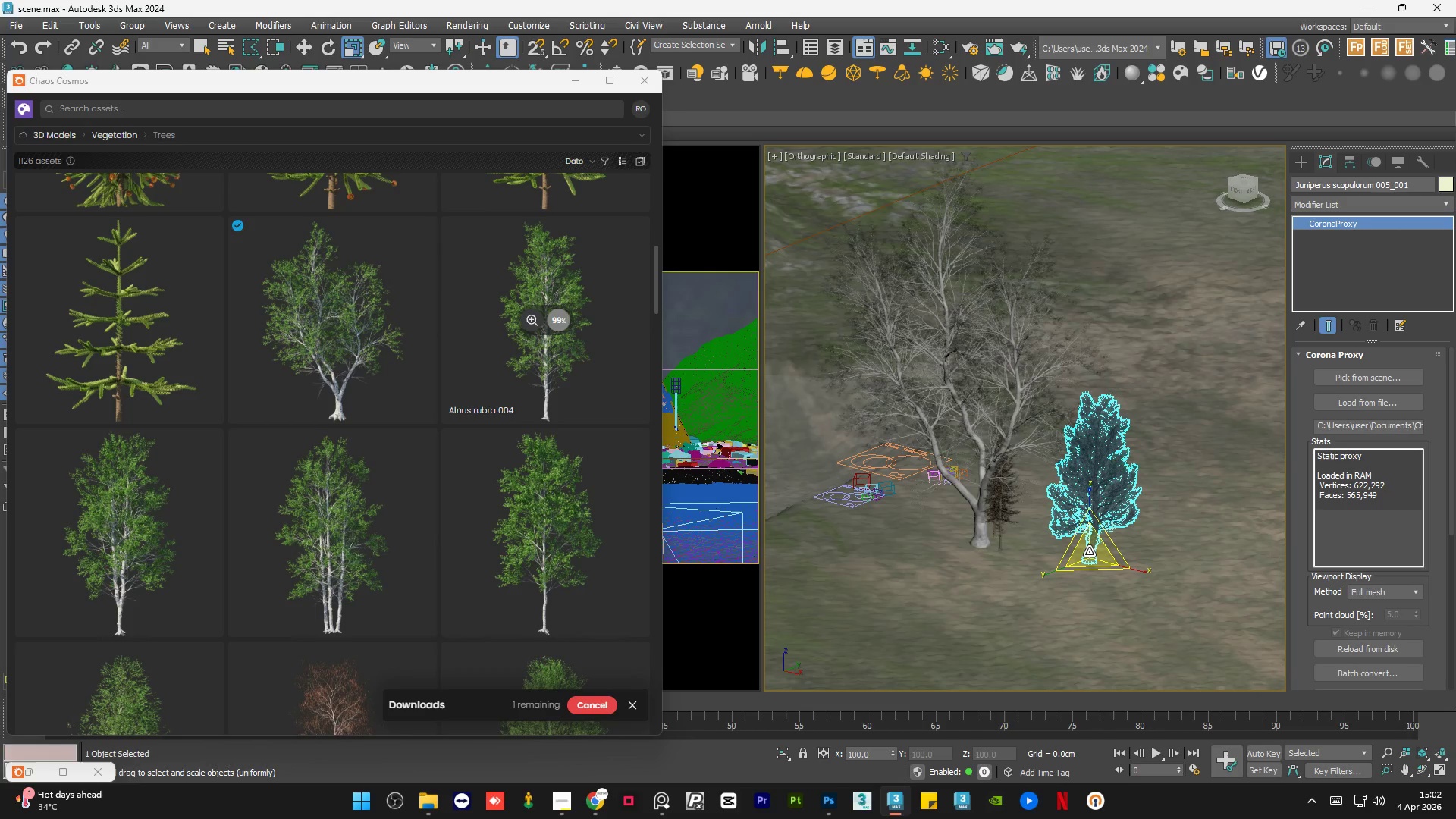 
scroll: coordinate [980, 507], scroll_direction: down, amount: 1.0
 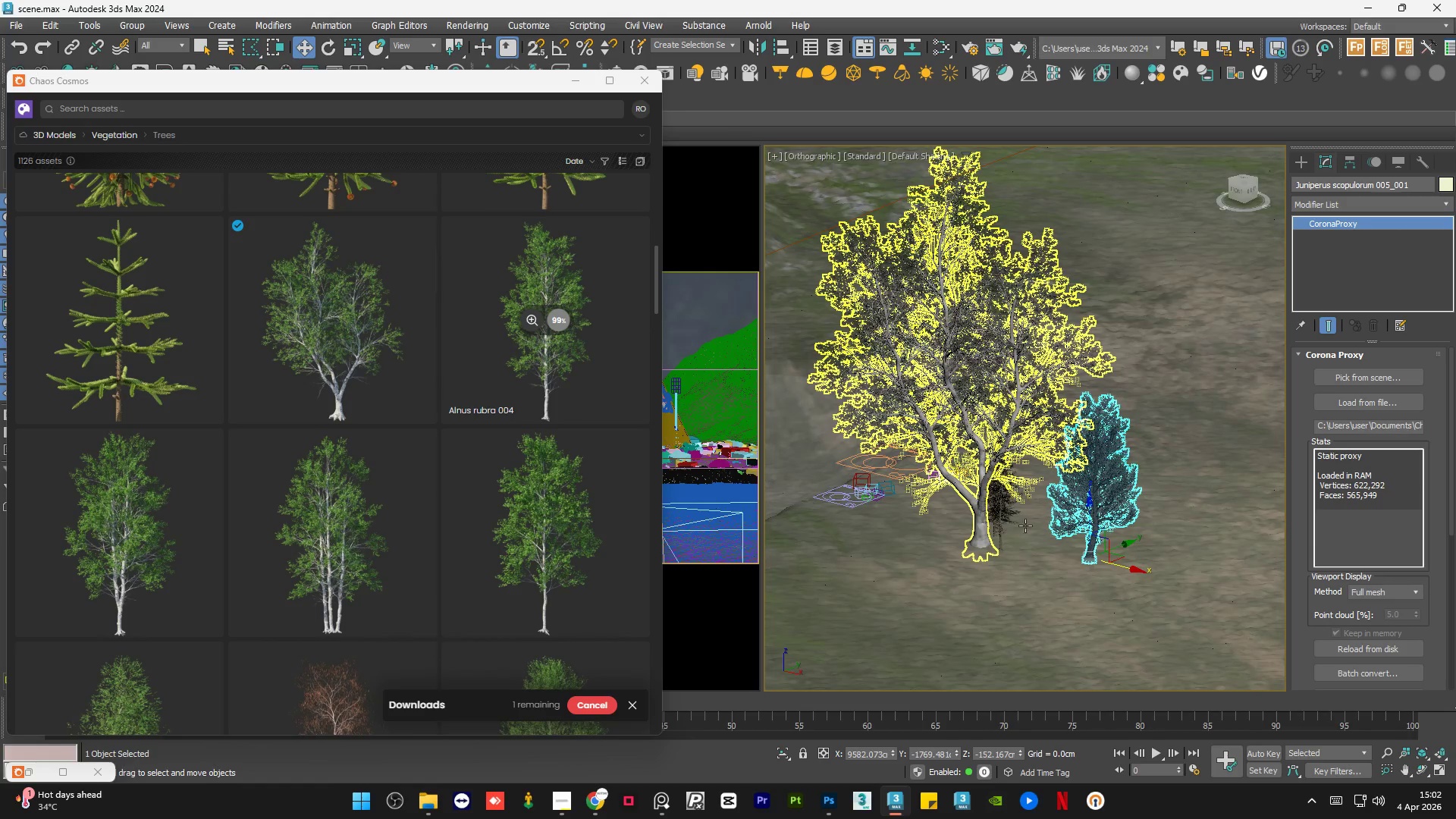 
left_click_drag(start_coordinate=[1090, 551], to_coordinate=[1088, 500])
 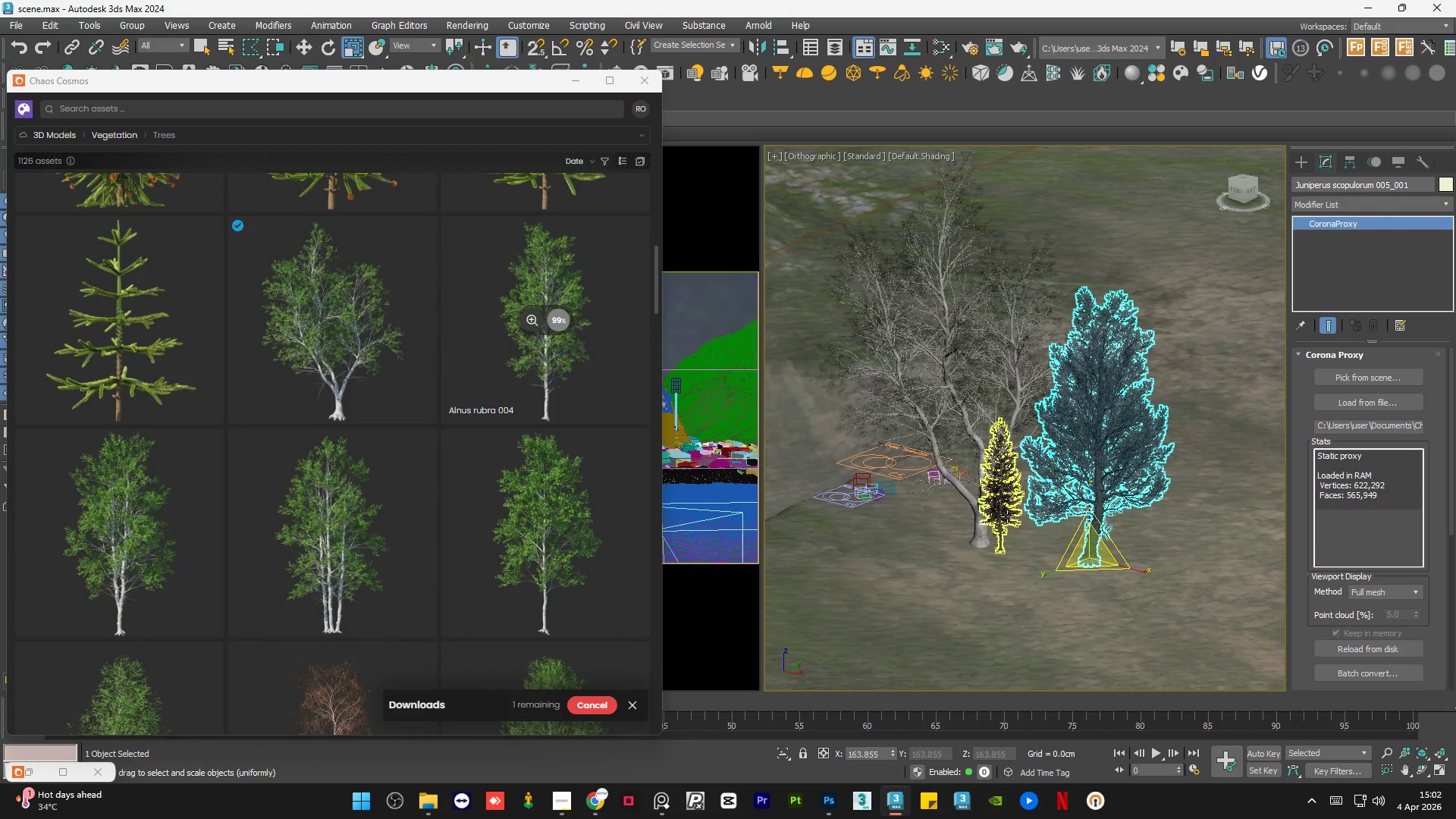 
left_click([1007, 516])
 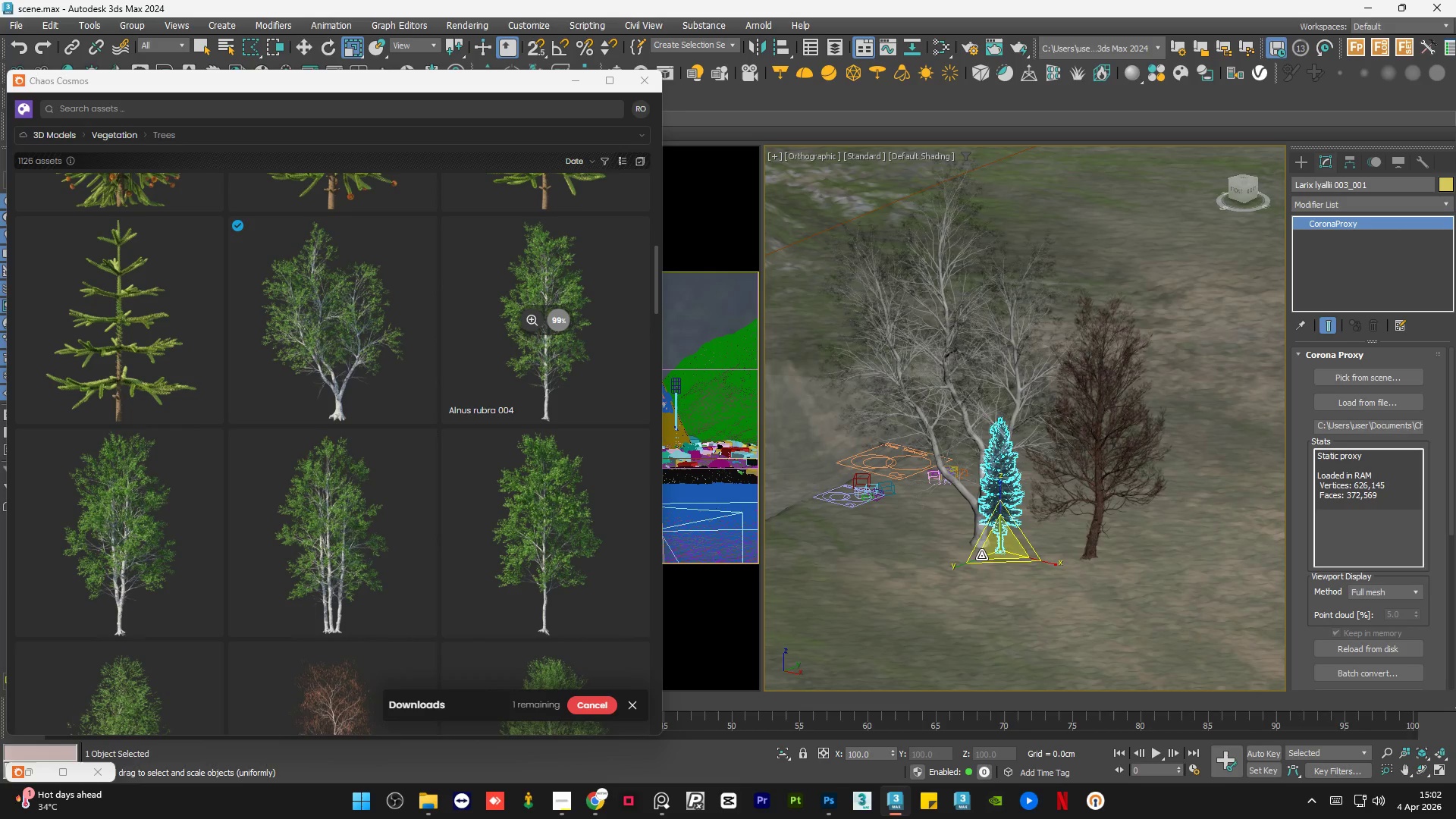 
type(wr)
 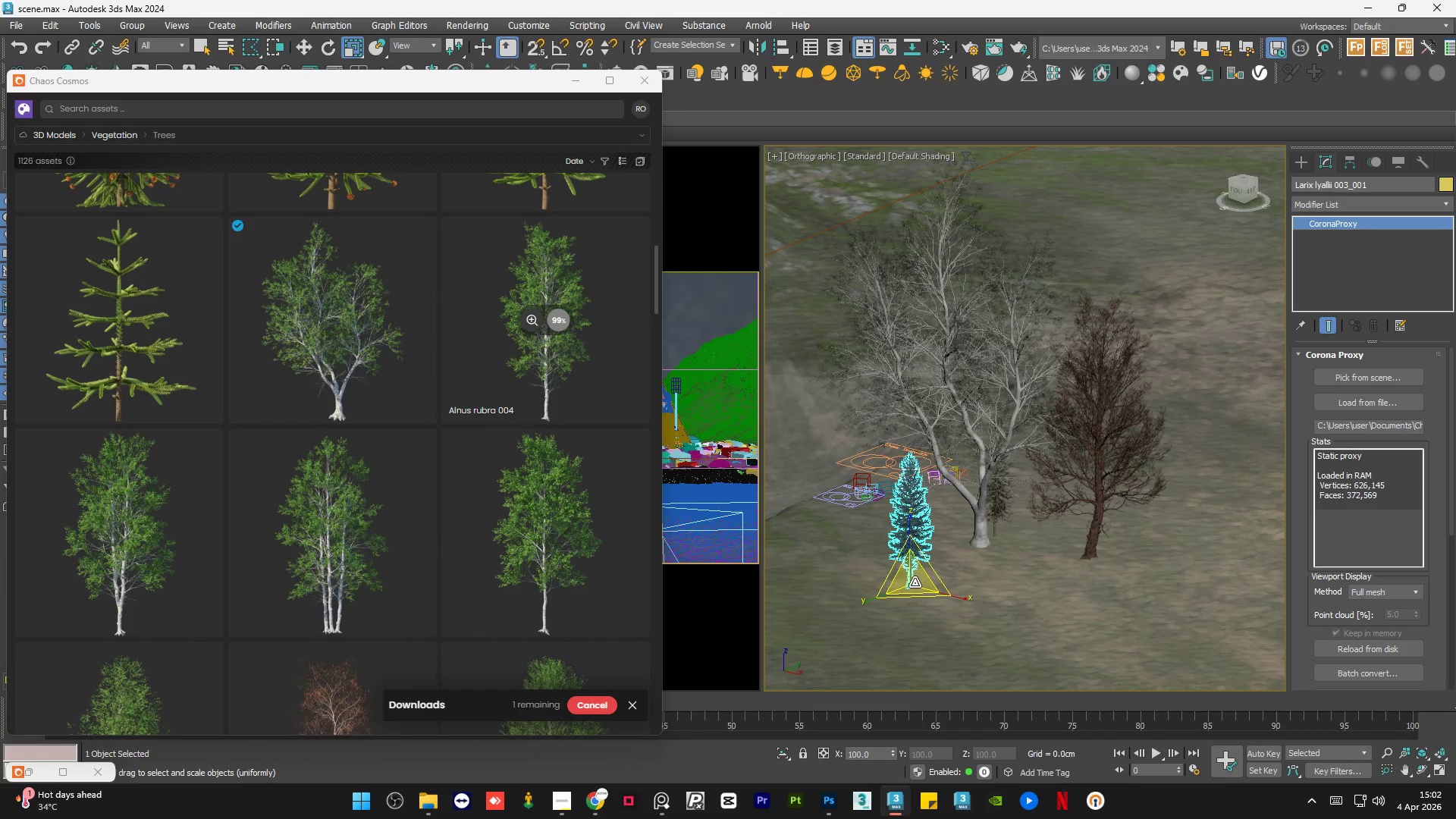 
left_click_drag(start_coordinate=[1024, 537], to_coordinate=[934, 587])
 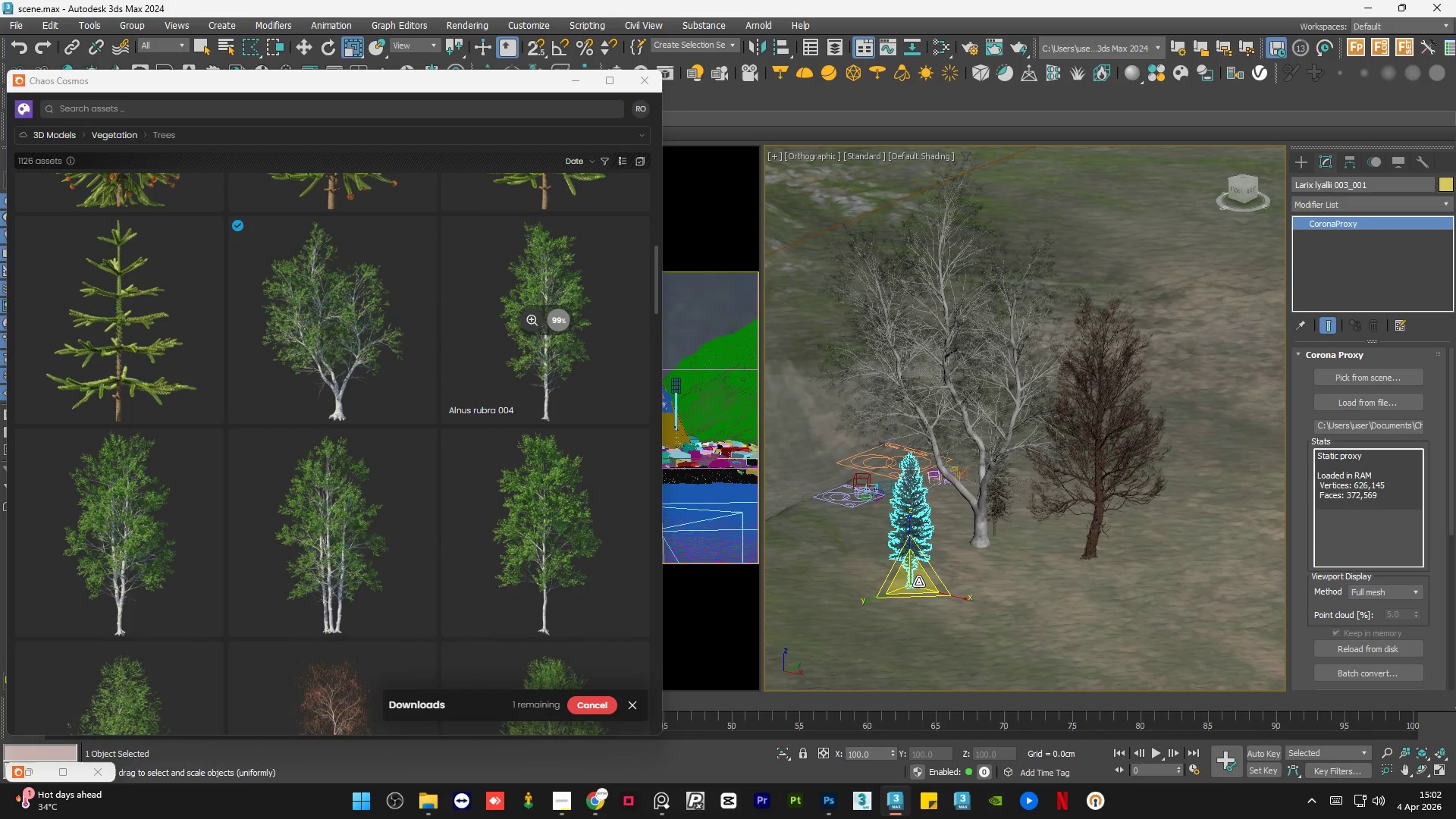 
left_click_drag(start_coordinate=[914, 582], to_coordinate=[877, 451])
 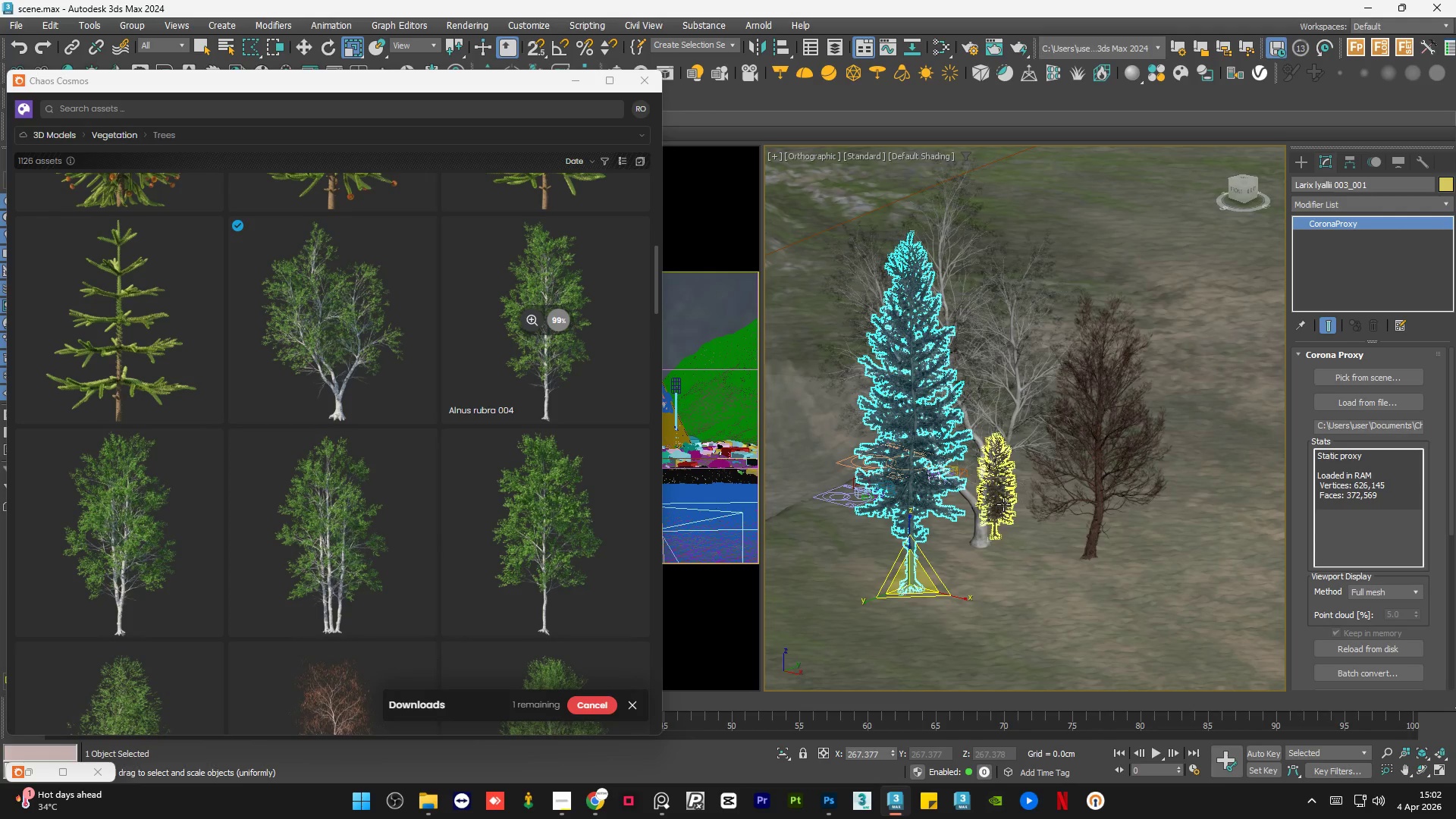 
left_click([1003, 504])
 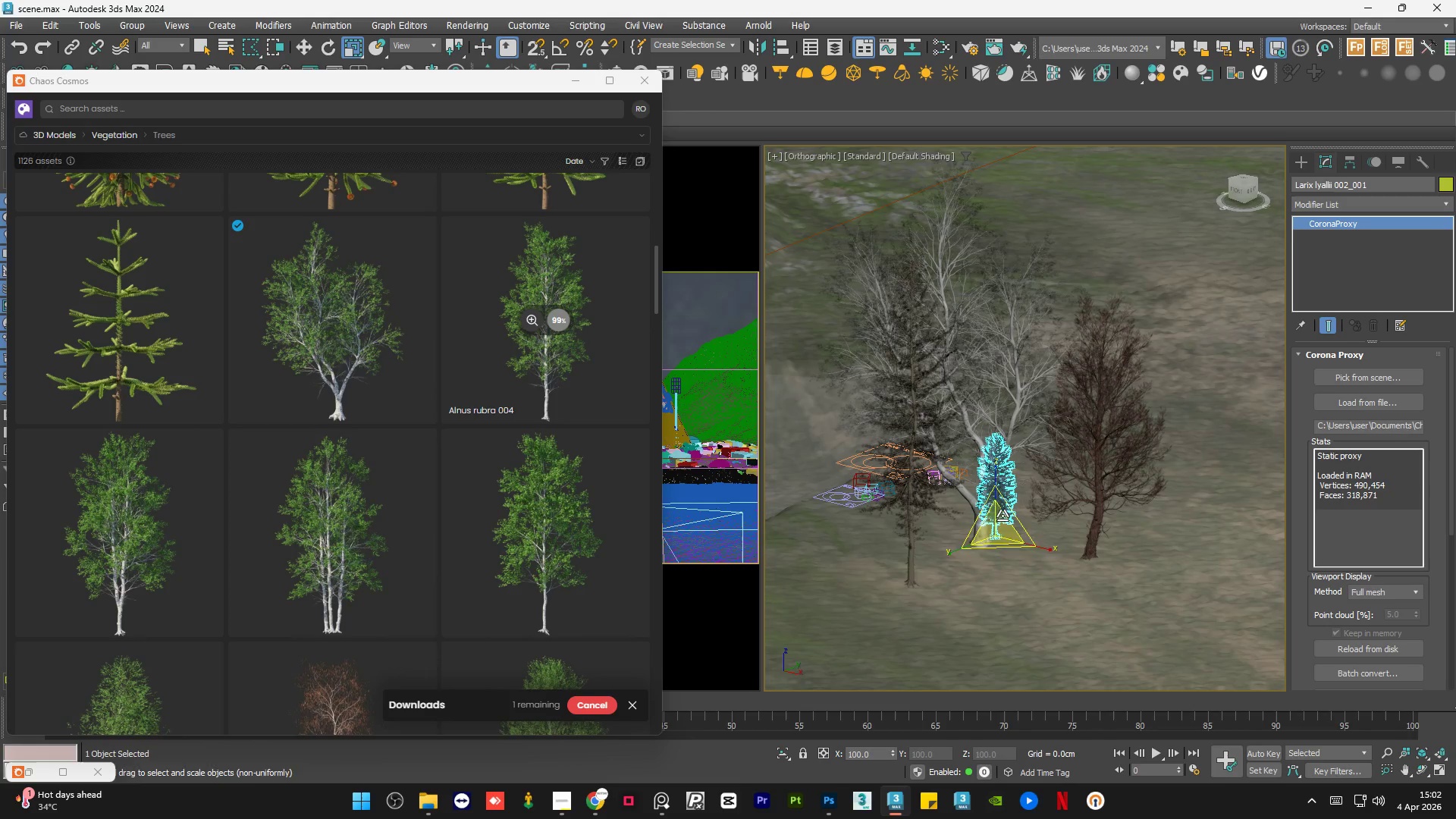 
type(wr)
 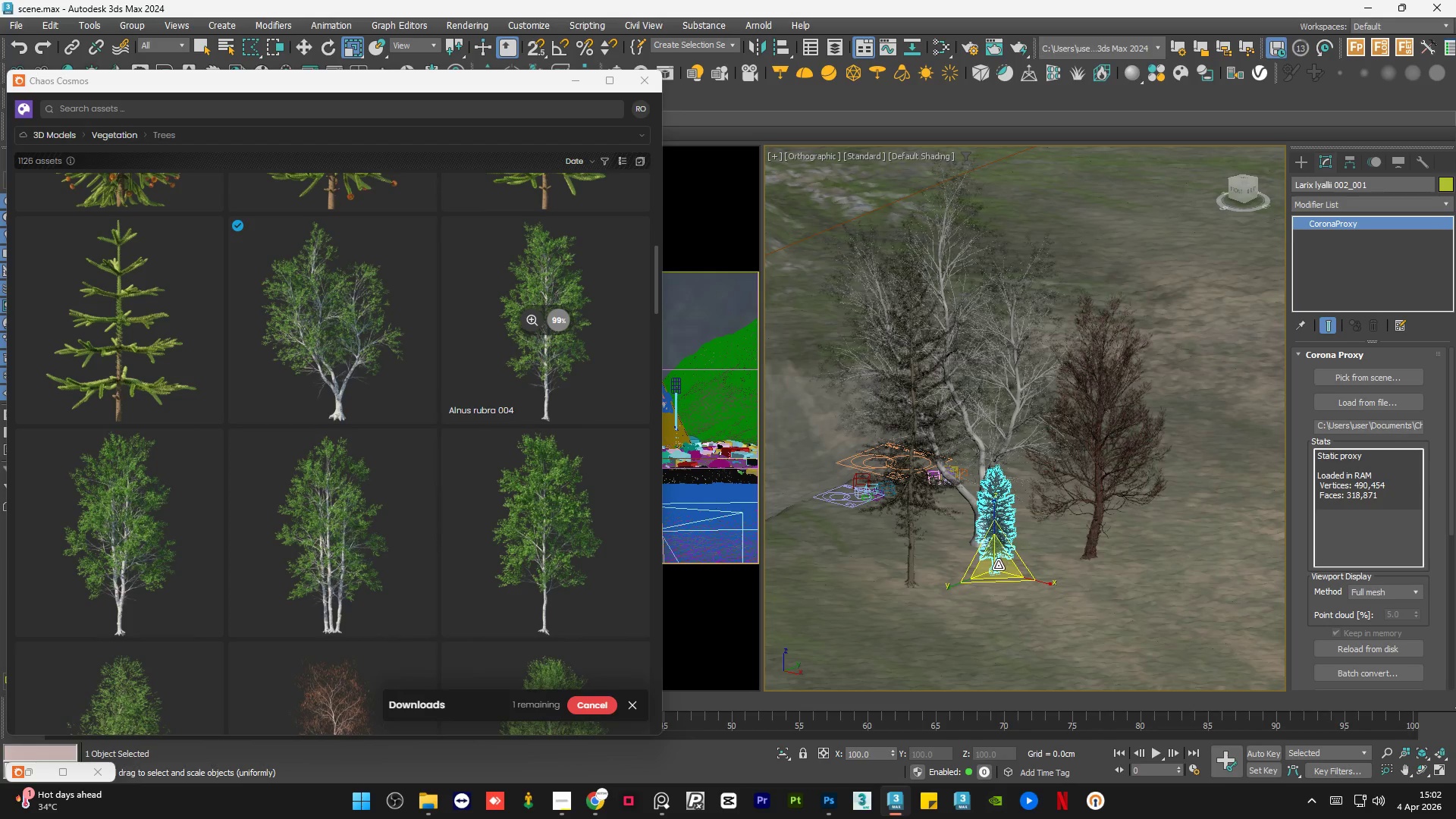 
left_click_drag(start_coordinate=[1021, 526], to_coordinate=[968, 550])
 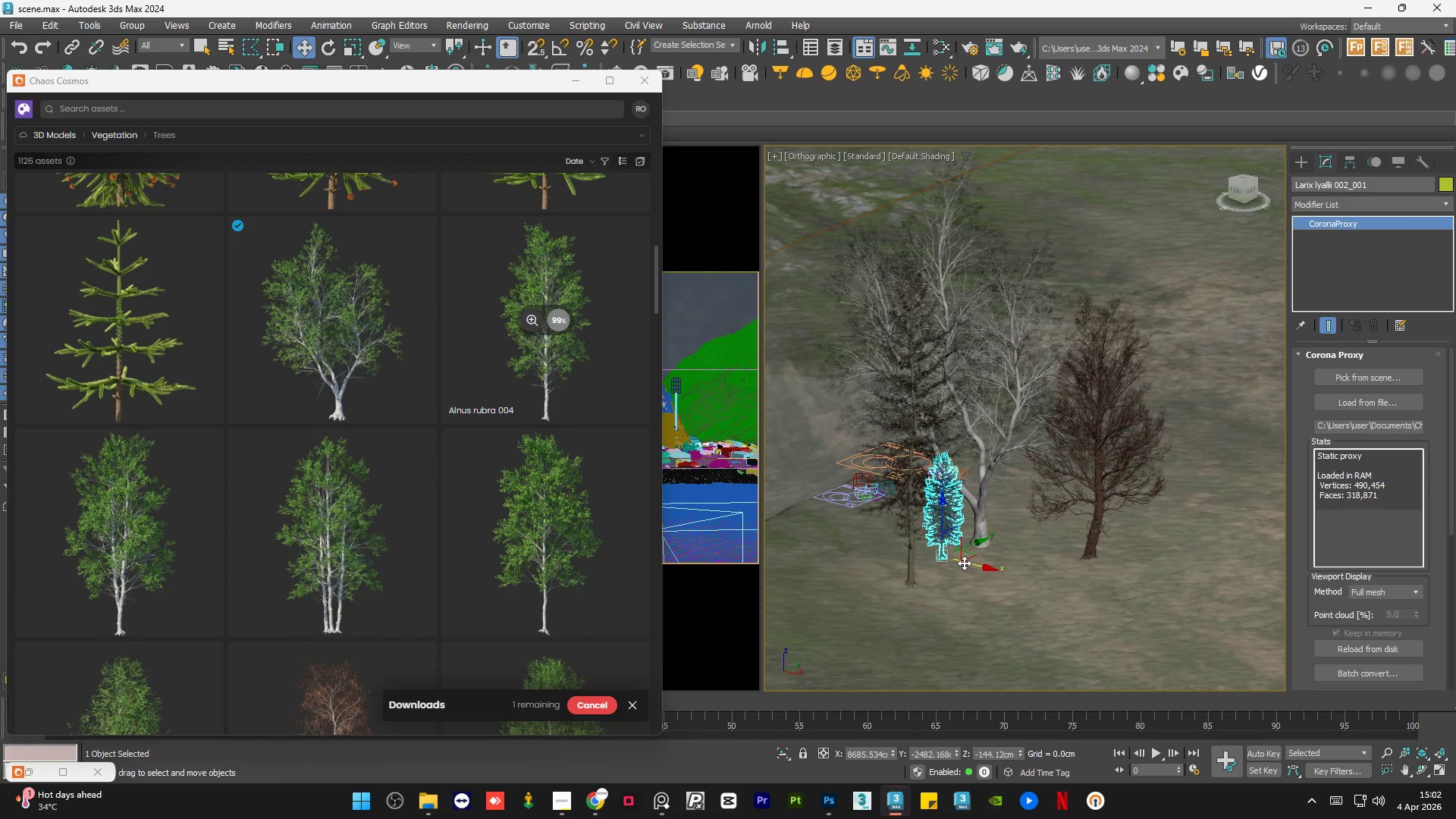 
left_click_drag(start_coordinate=[964, 563], to_coordinate=[1016, 588])
 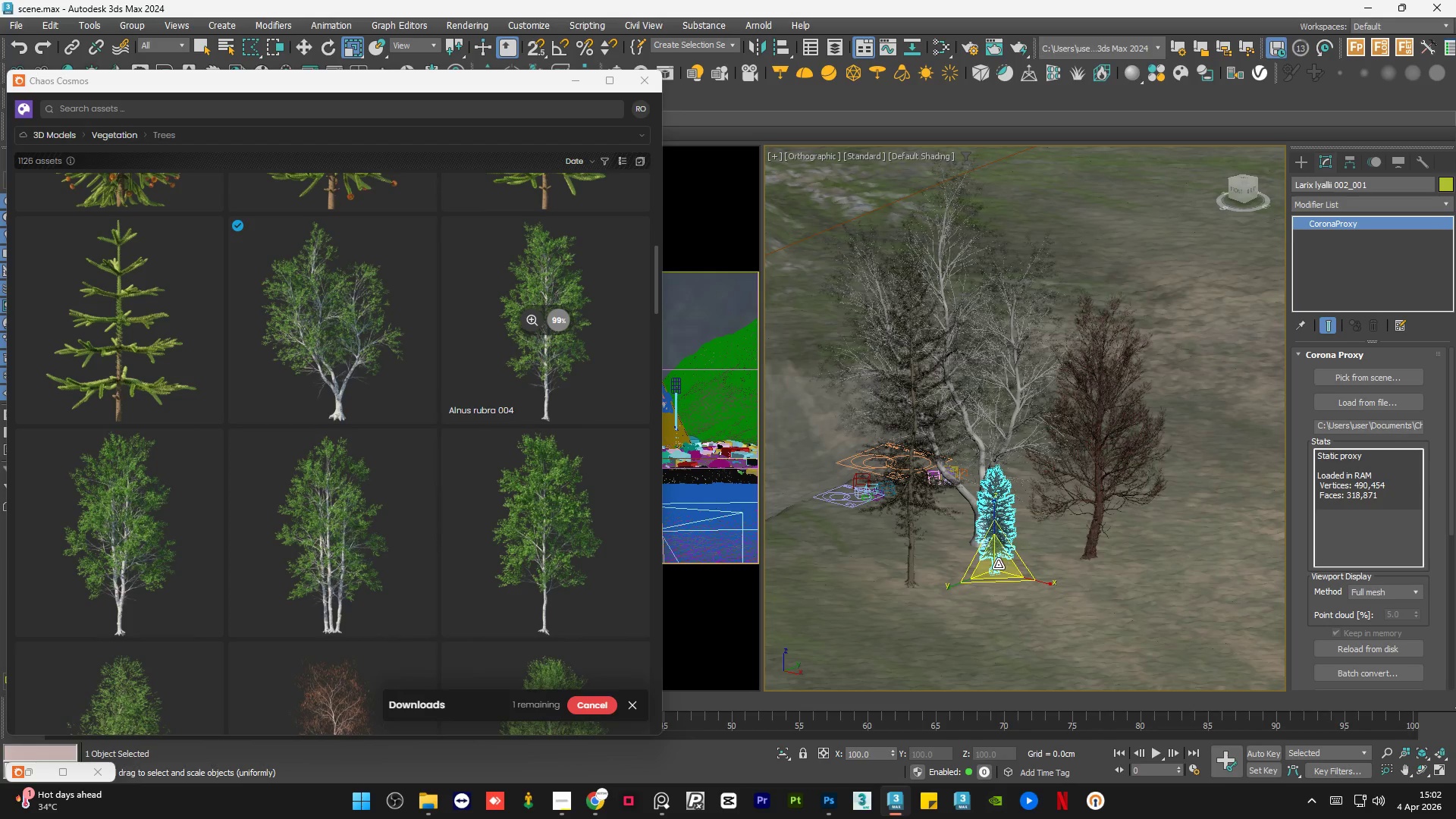 
left_click_drag(start_coordinate=[998, 565], to_coordinate=[981, 493])
 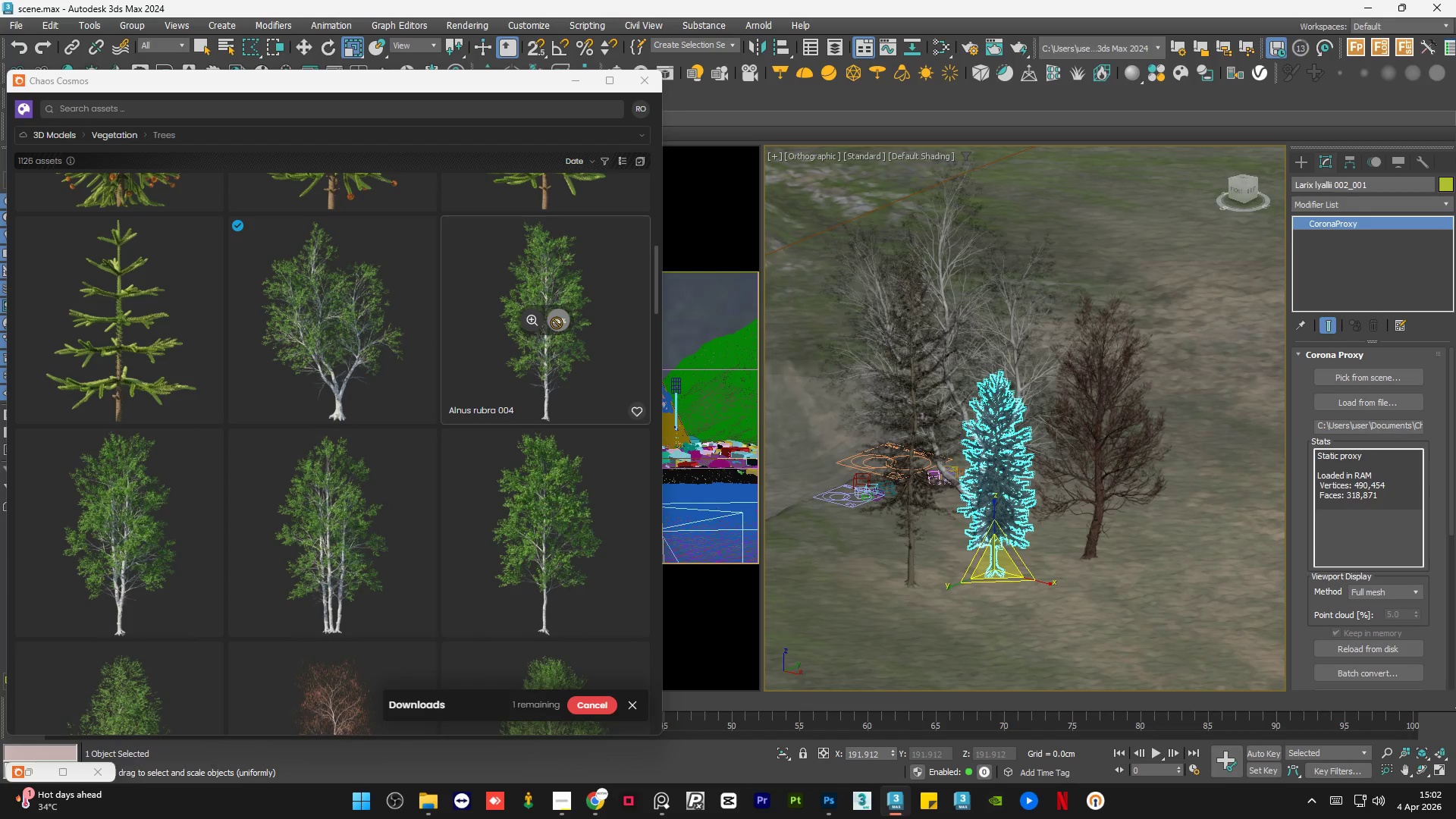 
left_click([544, 361])
 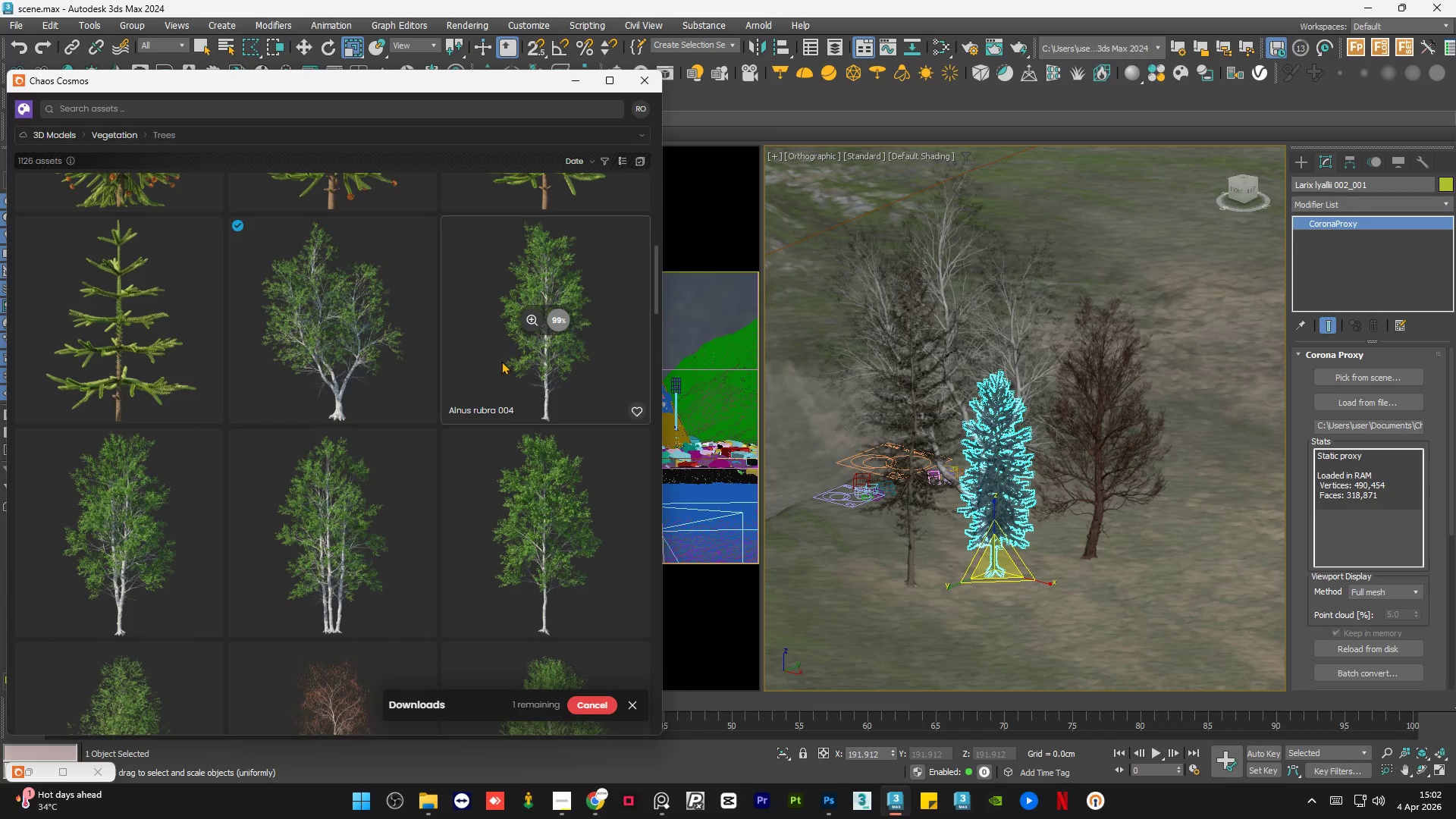 
left_click_drag(start_coordinate=[503, 362], to_coordinate=[881, 593])
 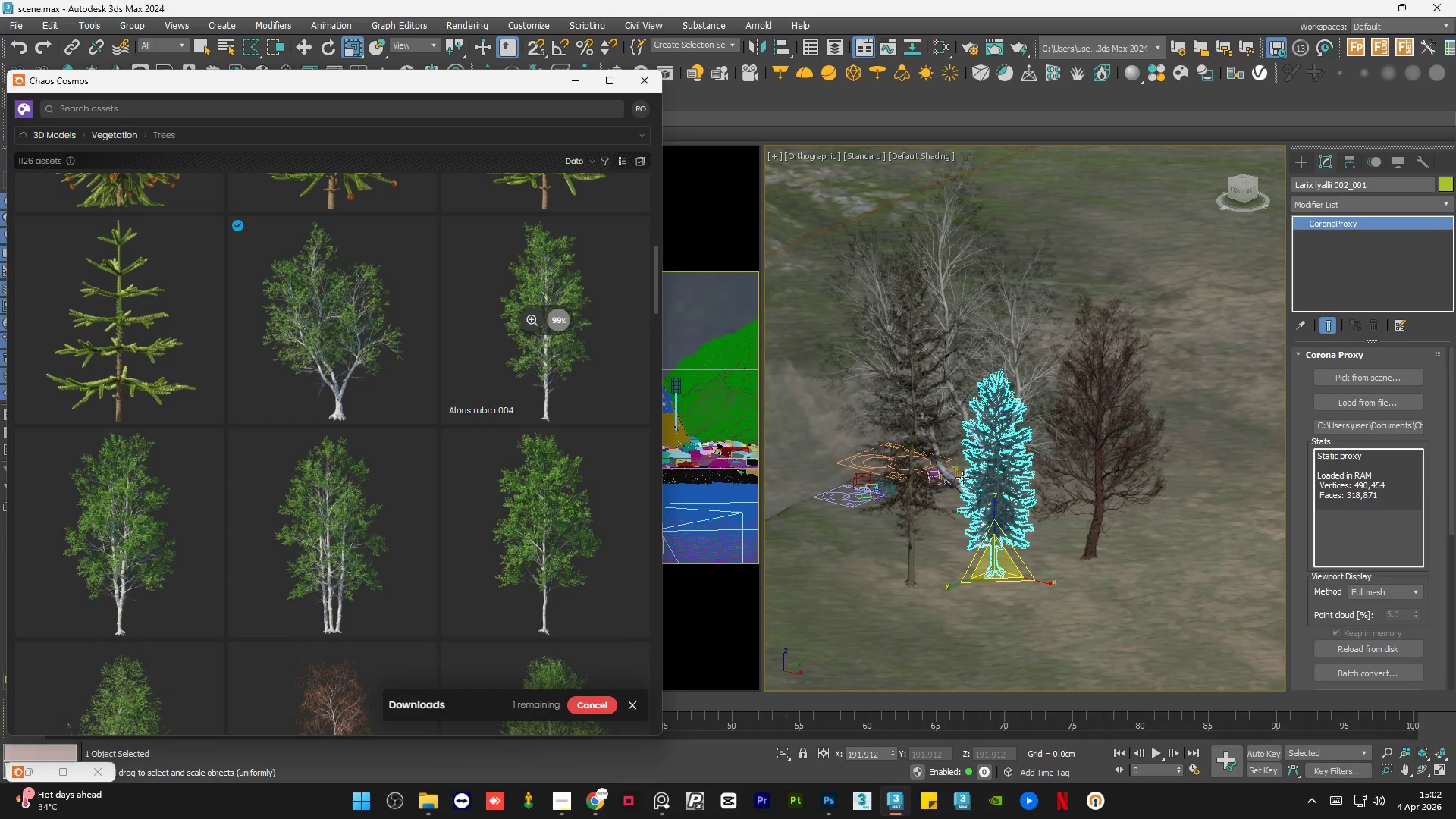 
hold_key(key=AltLeft, duration=0.77)
 